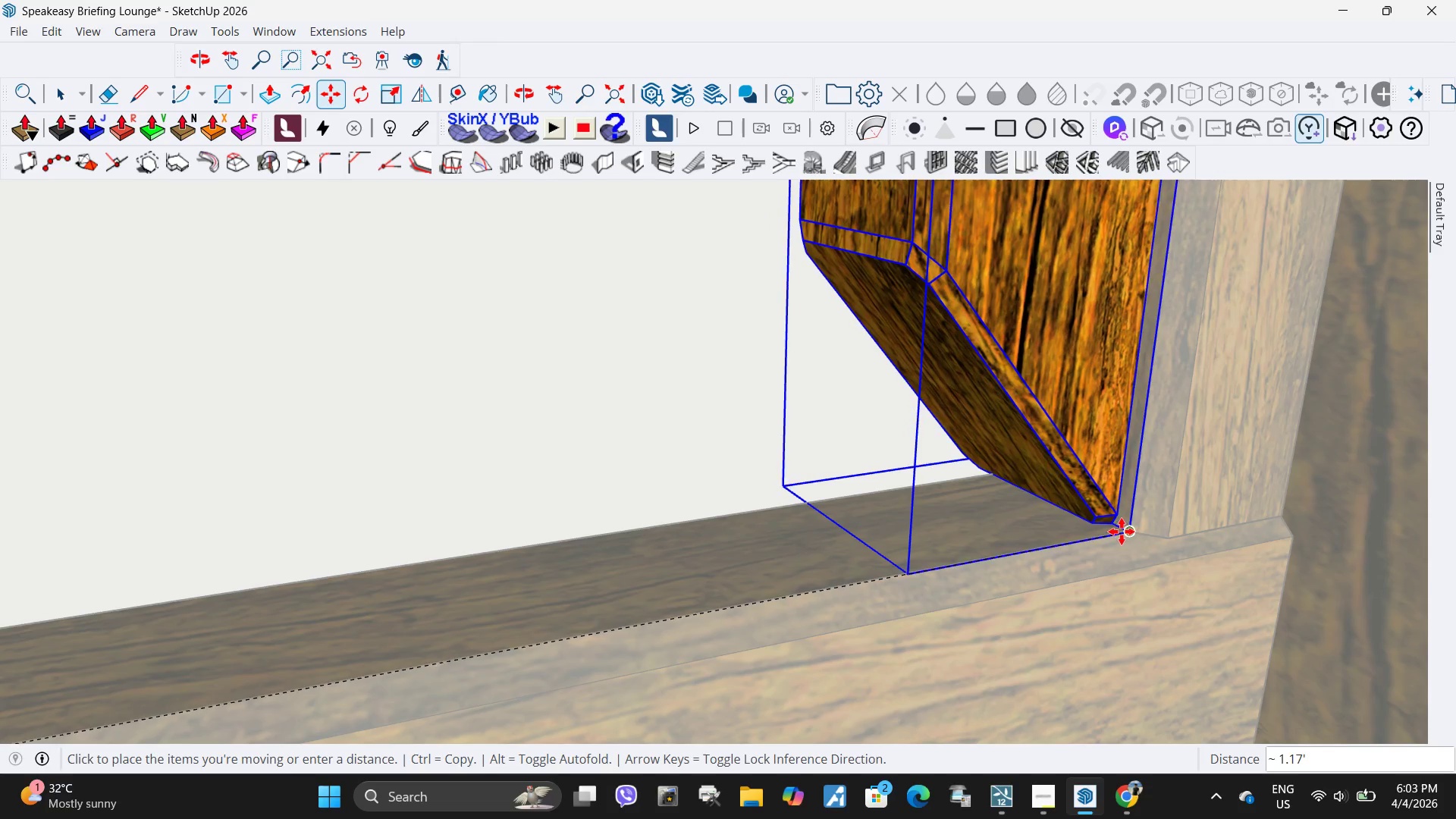 
left_click([1129, 530])
 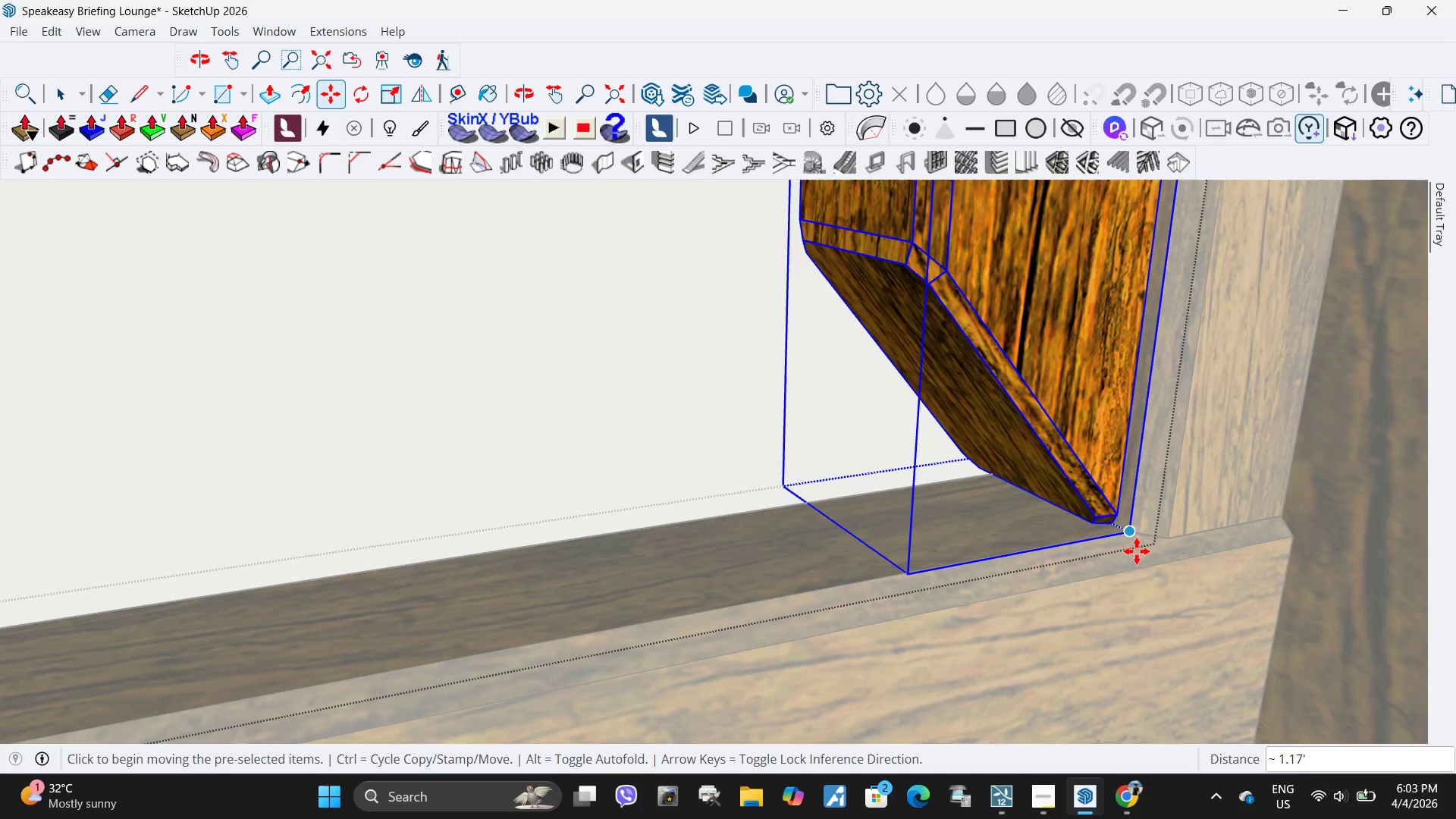 
key(Space)
 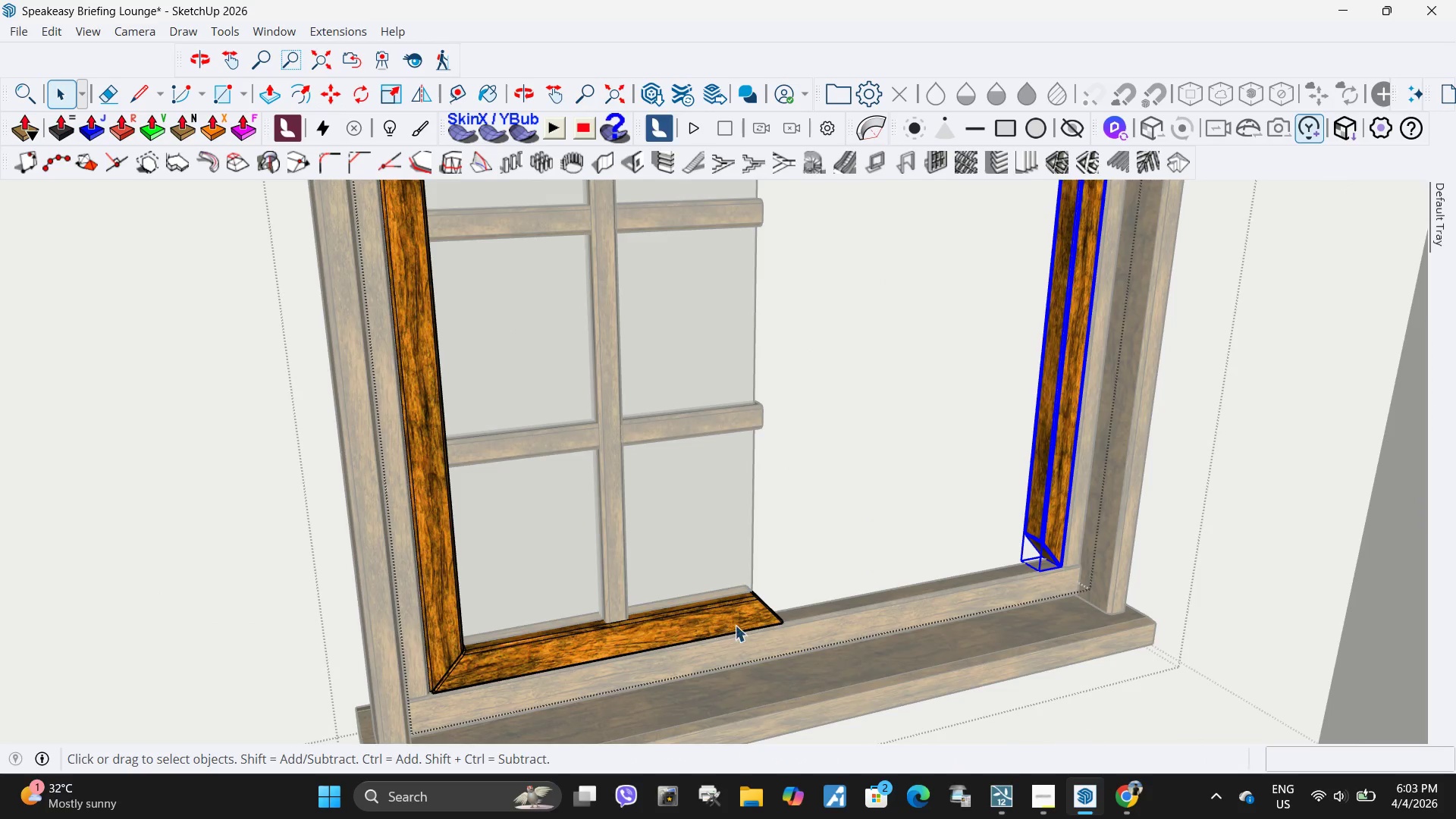 
scroll: coordinate [1028, 568], scroll_direction: down, amount: 27.0
 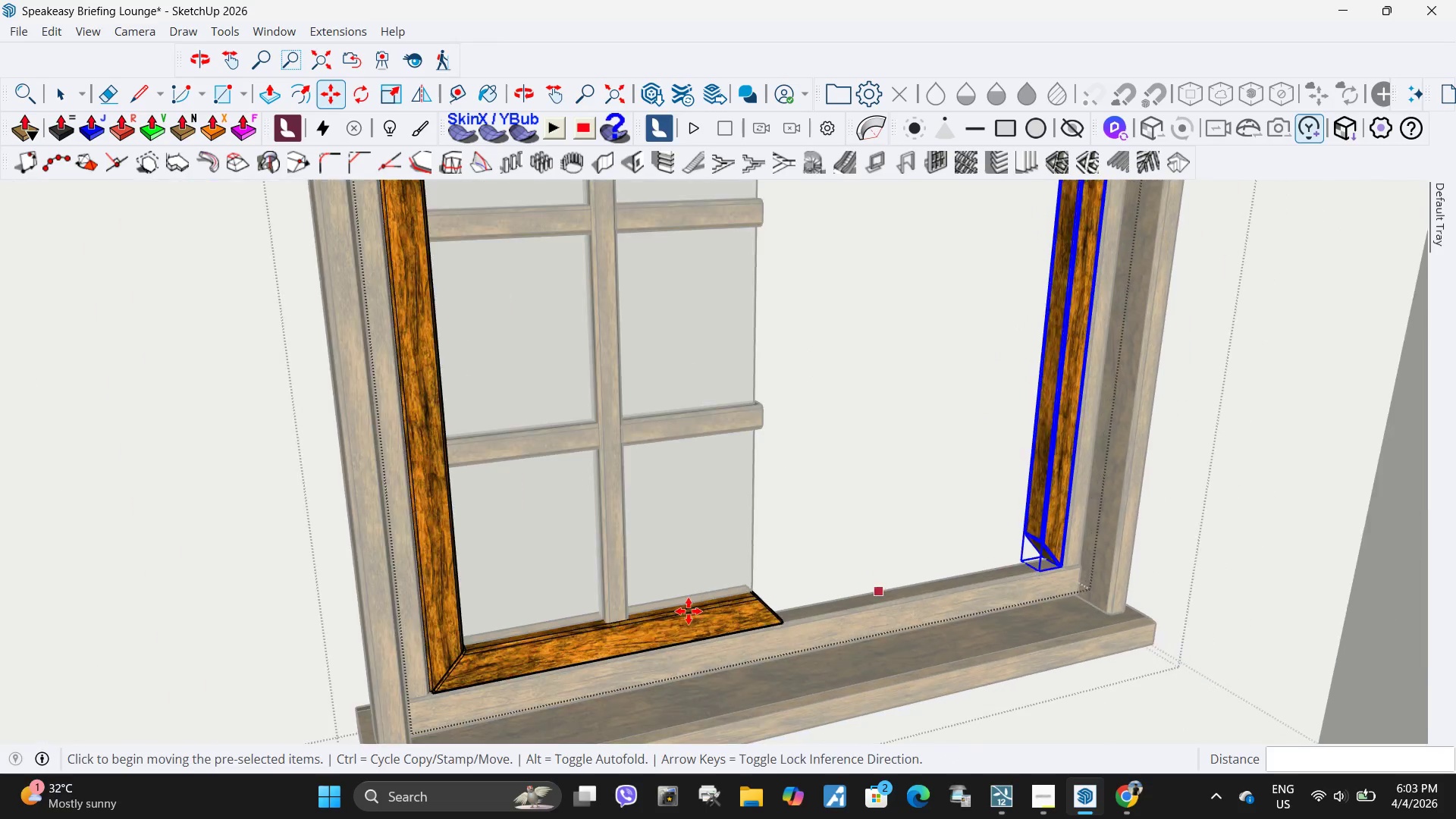 
left_click([735, 620])
 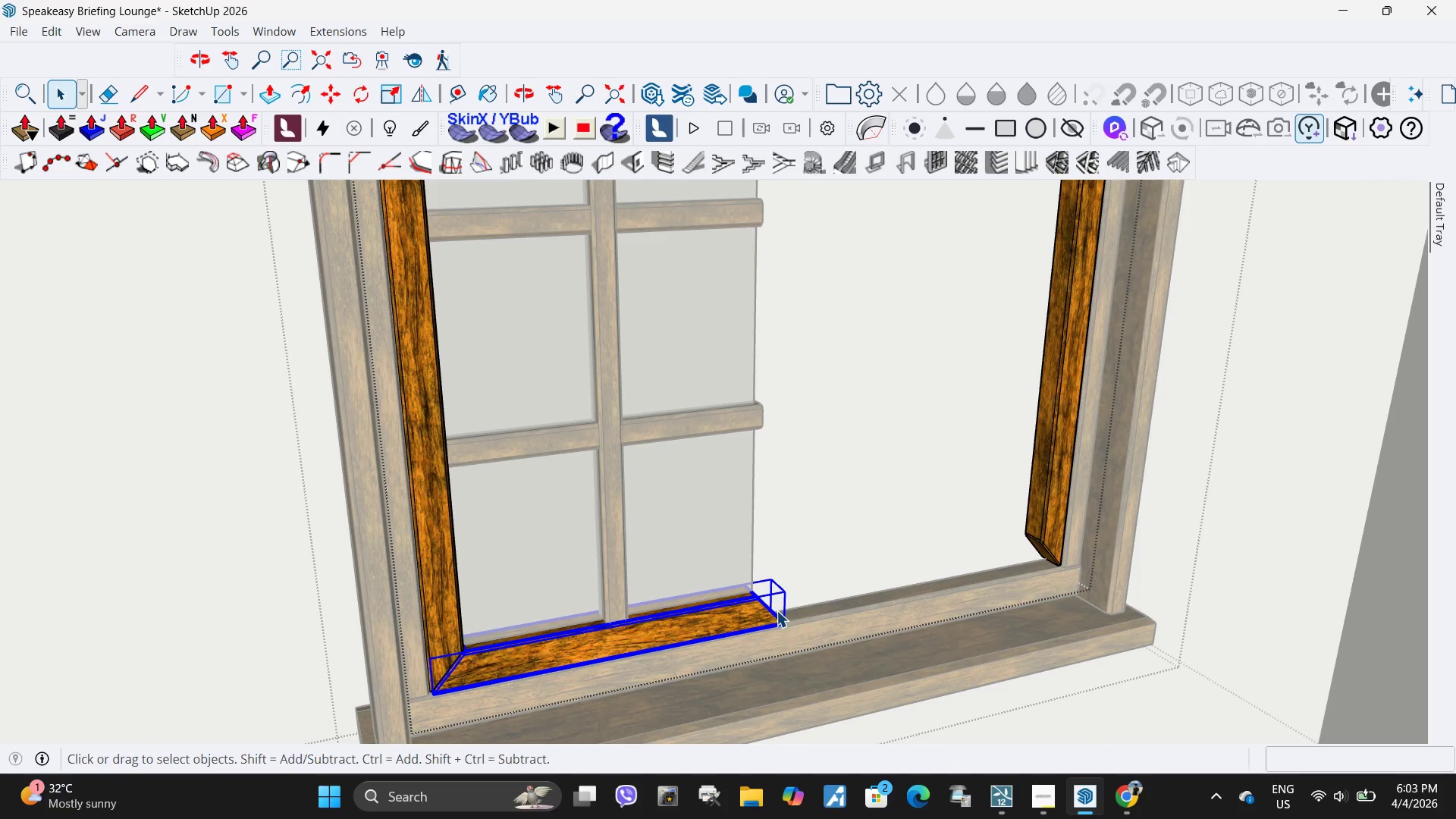 
scroll: coordinate [764, 613], scroll_direction: up, amount: 4.0
 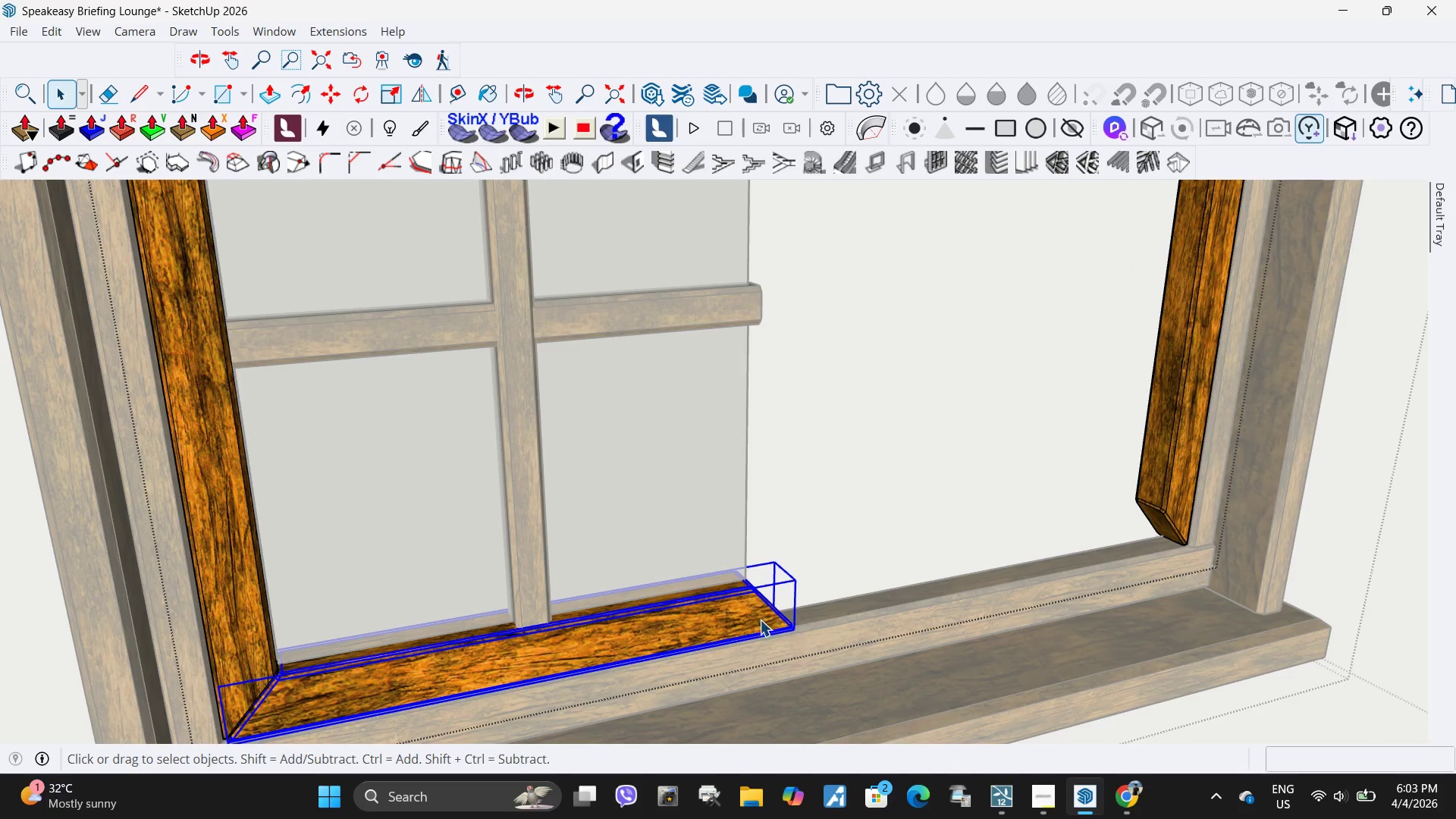 
left_click([752, 620])
 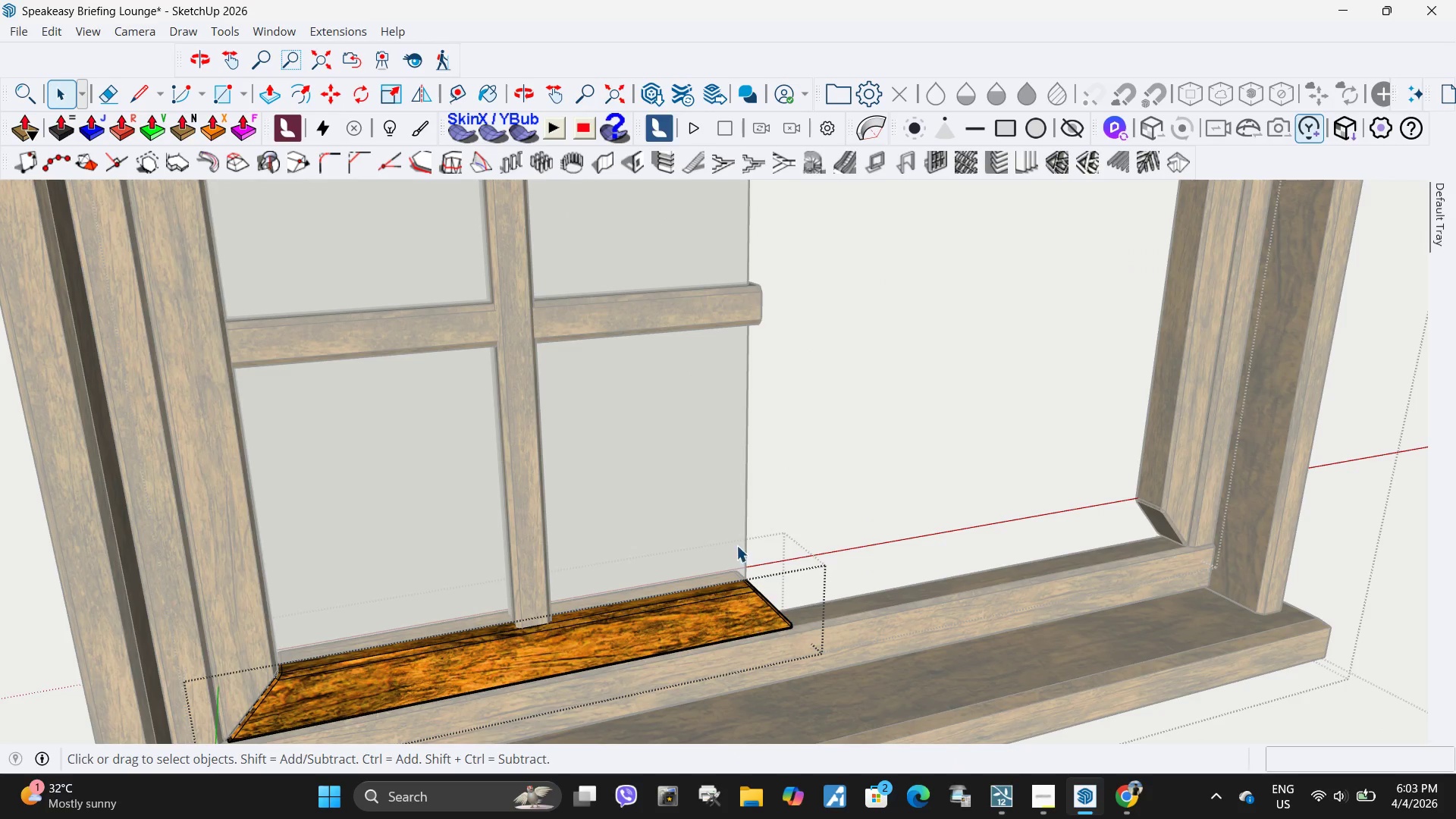 
left_click_drag(start_coordinate=[710, 519], to_coordinate=[880, 675])
 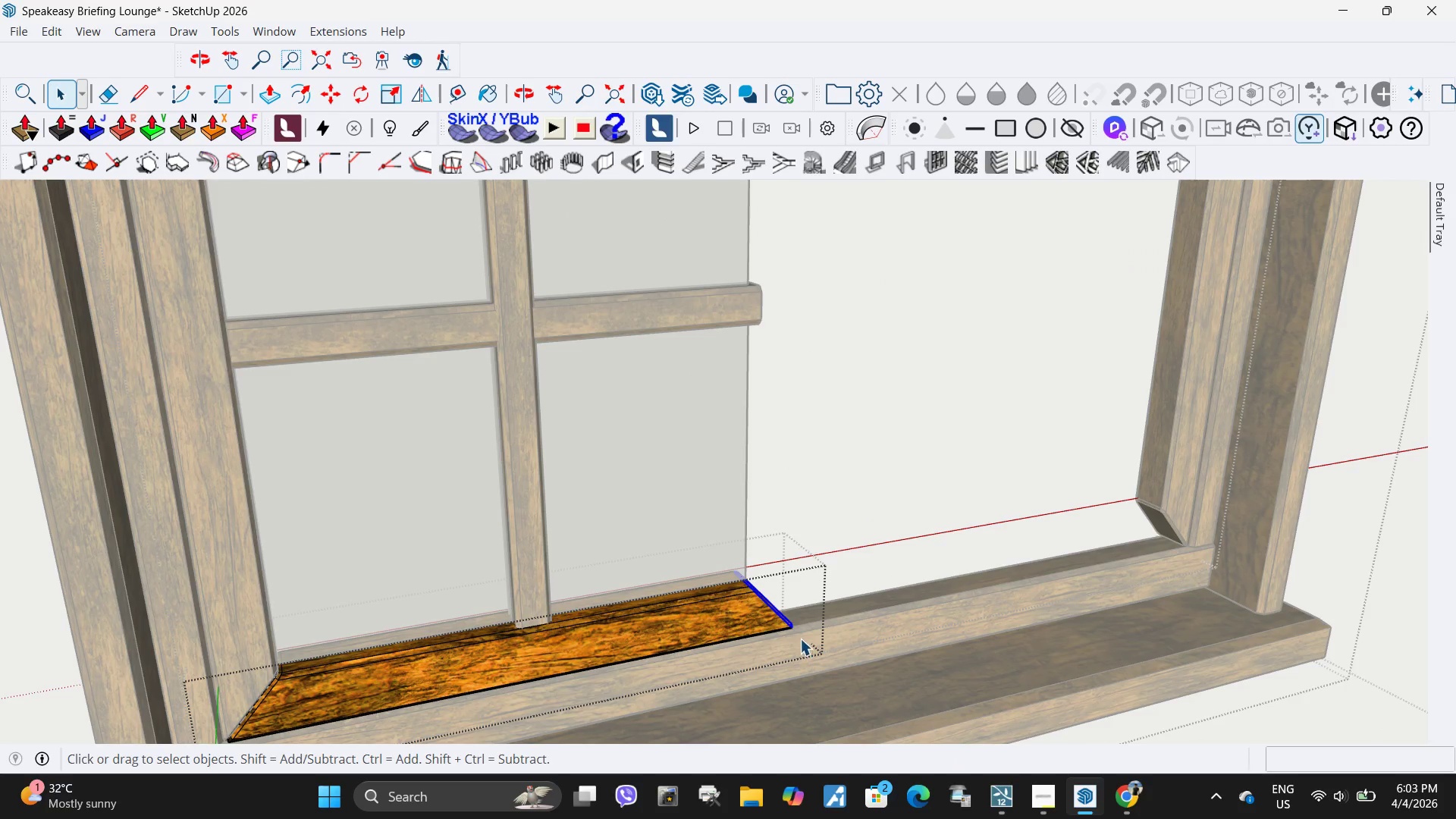 
key(M)
 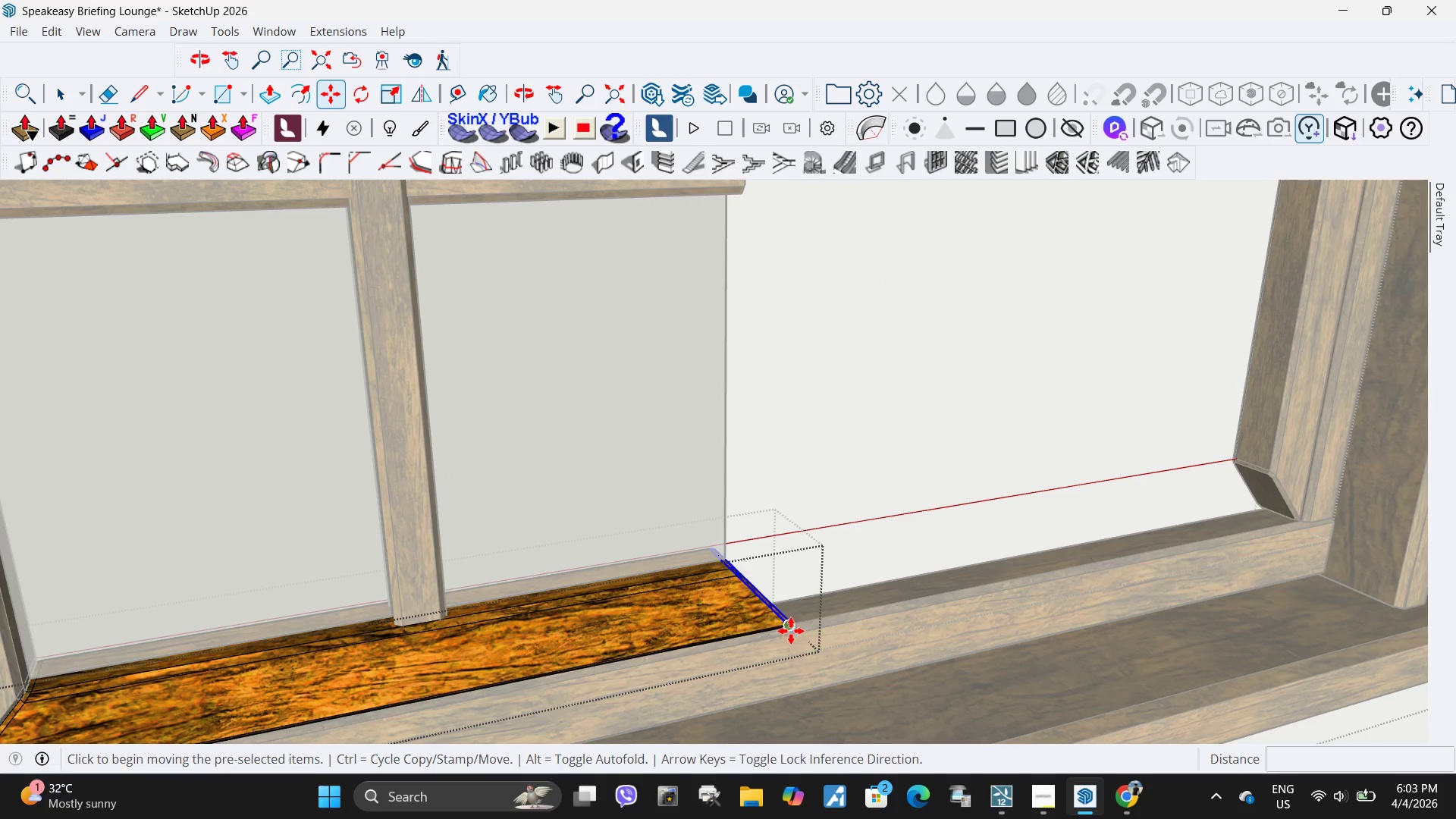 
scroll: coordinate [800, 633], scroll_direction: up, amount: 3.0
 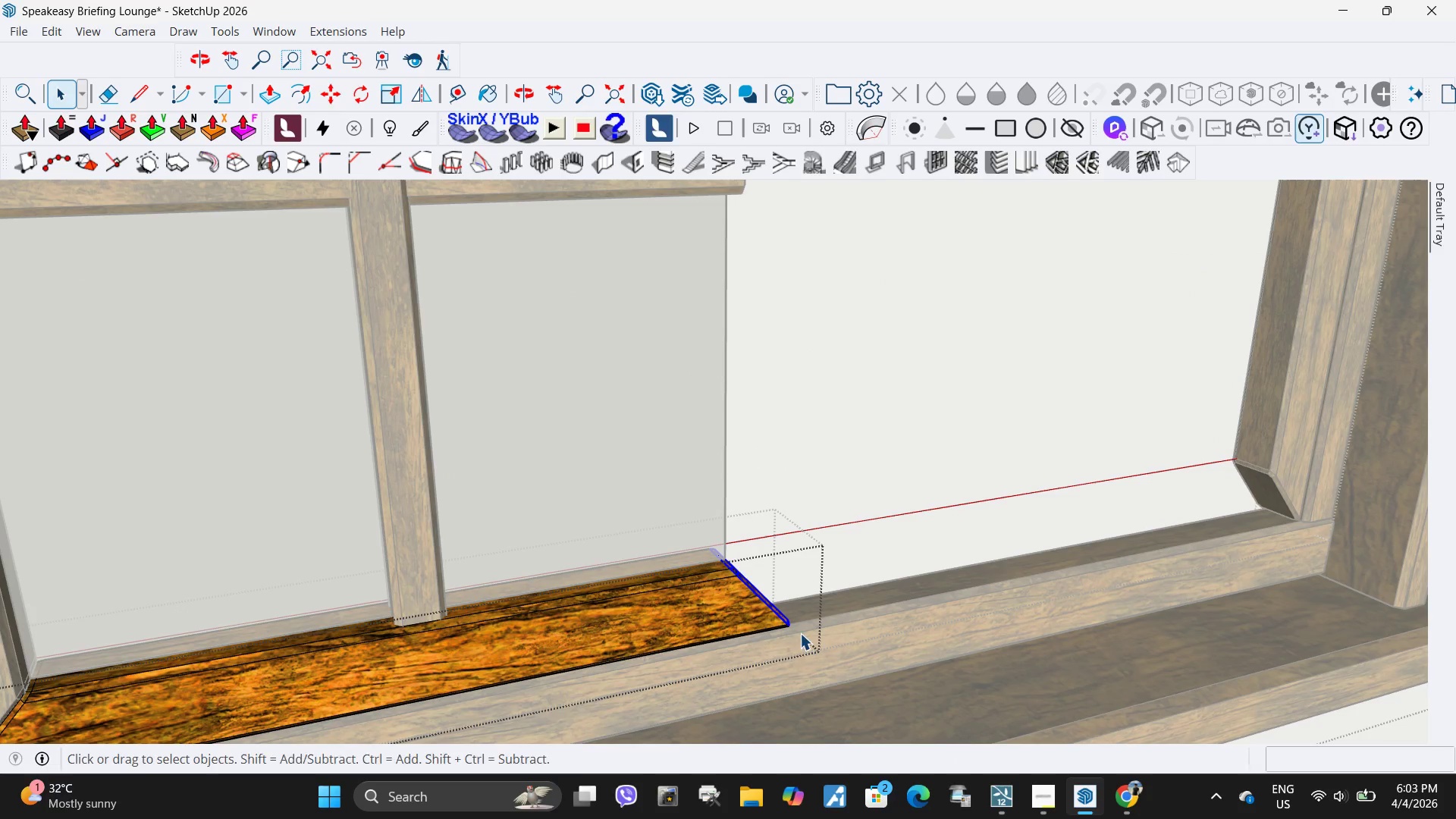 
left_click([789, 631])
 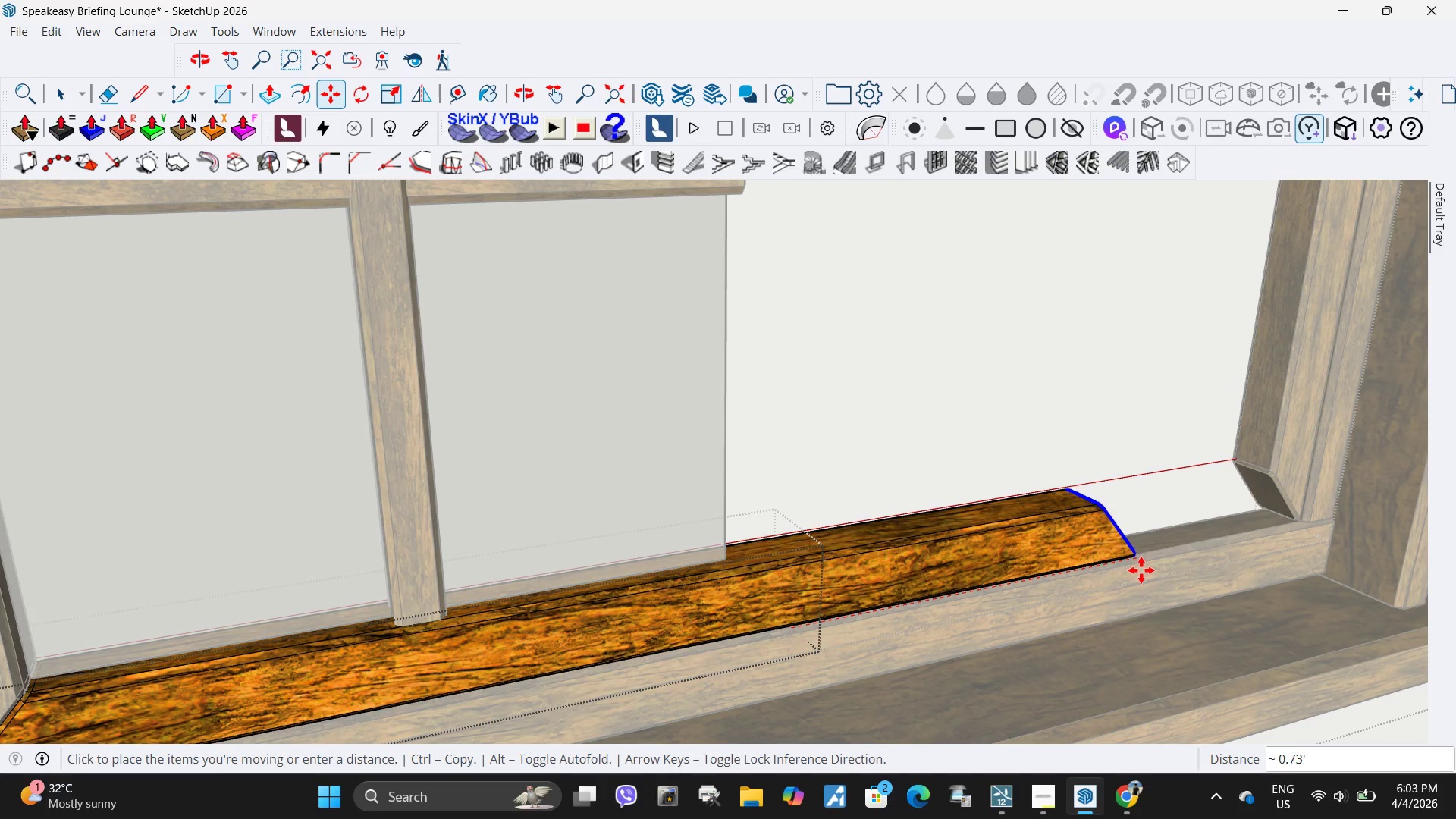 
scroll: coordinate [1081, 661], scroll_direction: up, amount: 23.0
 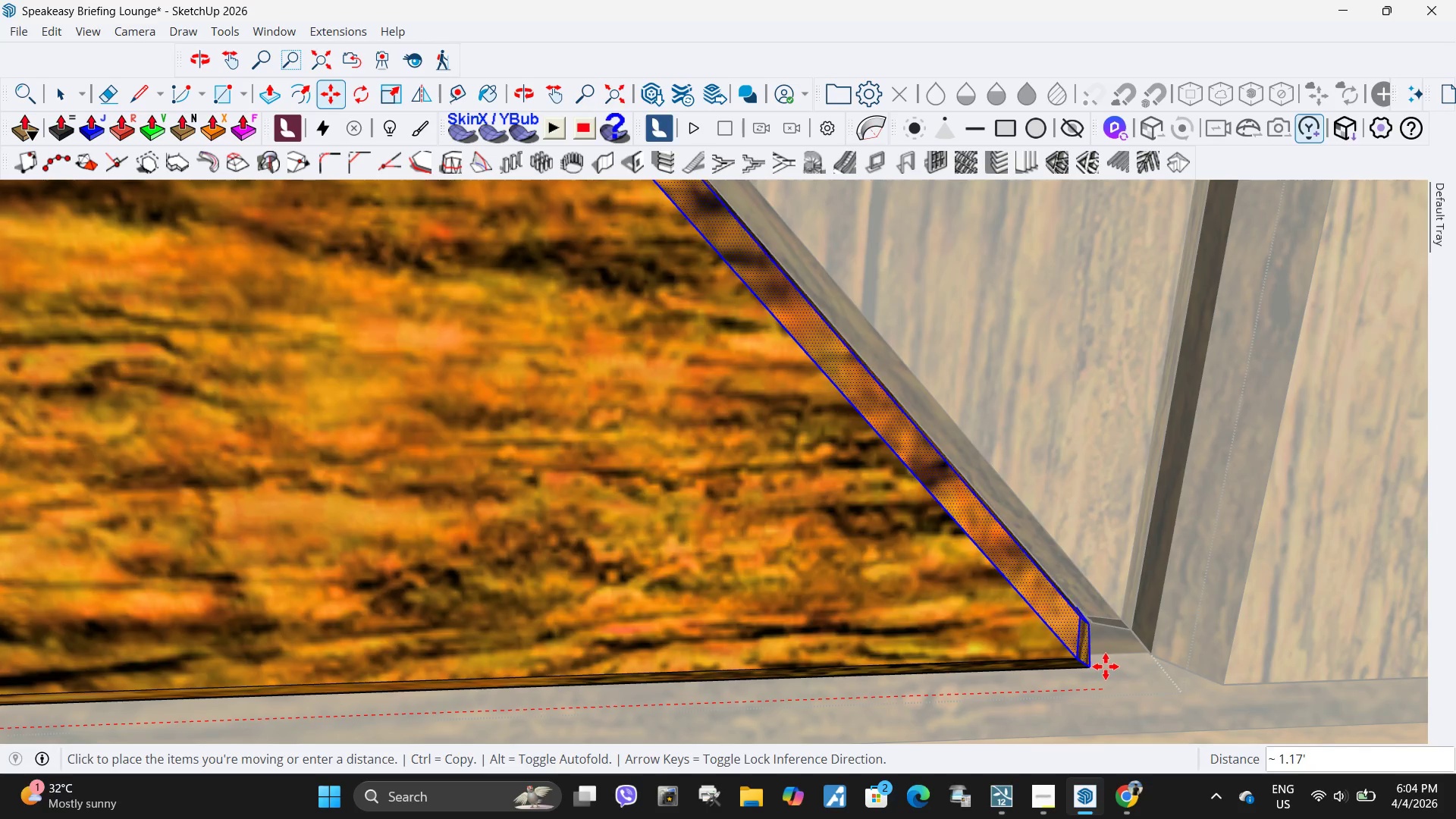 
key(Space)
 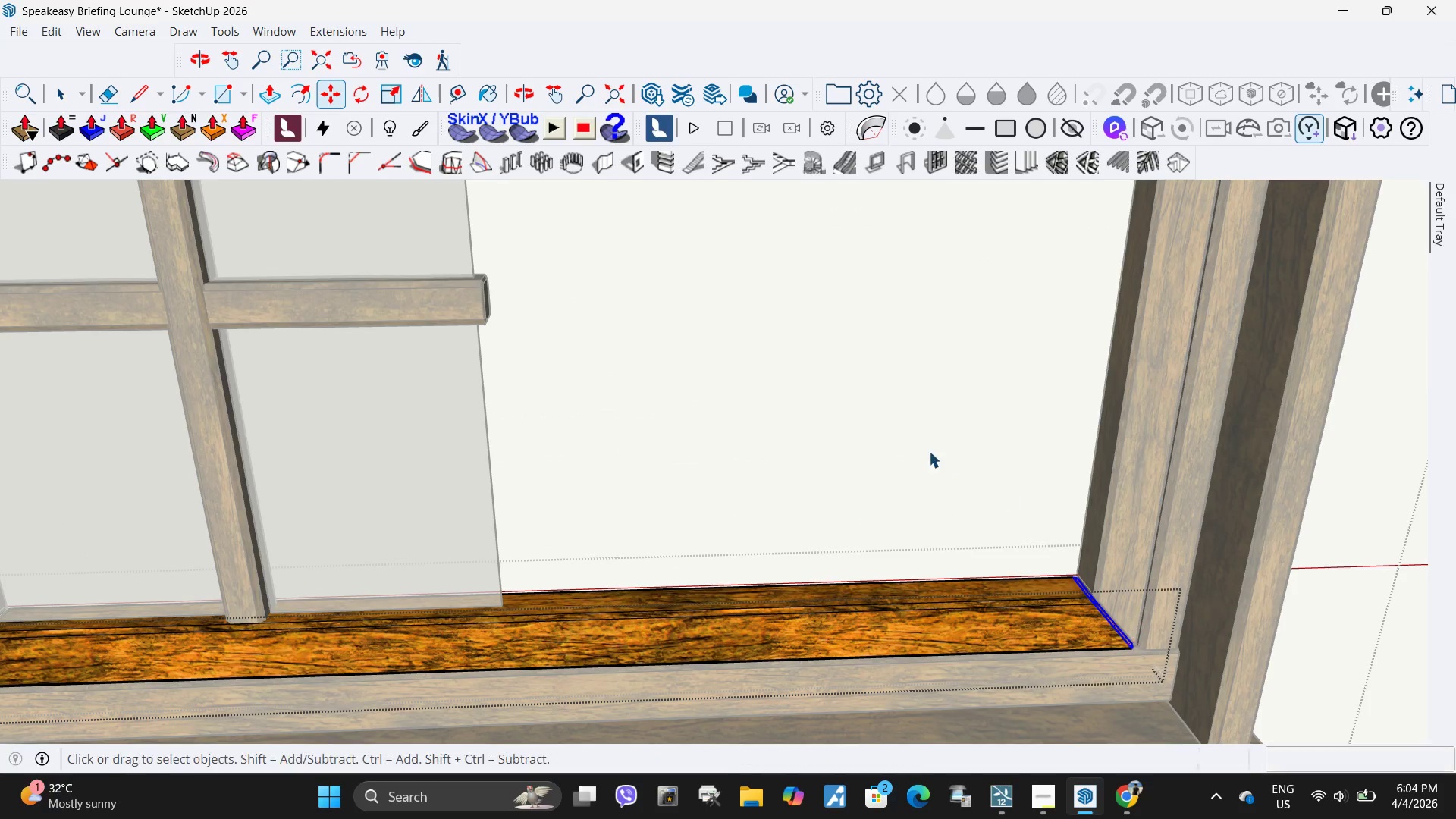 
left_click_drag(start_coordinate=[930, 451], to_coordinate=[932, 455])
 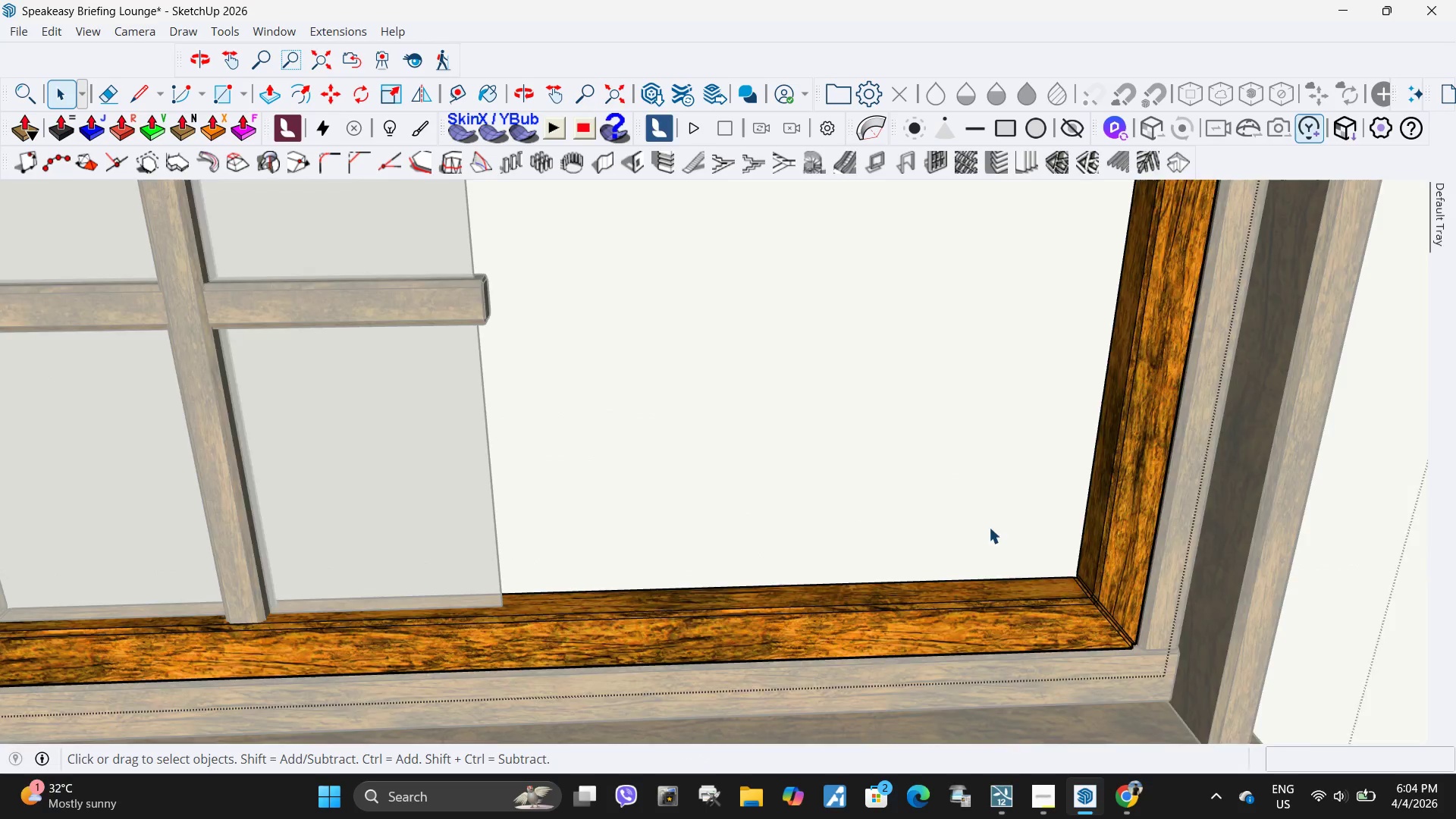 
scroll: coordinate [968, 609], scroll_direction: down, amount: 39.0
 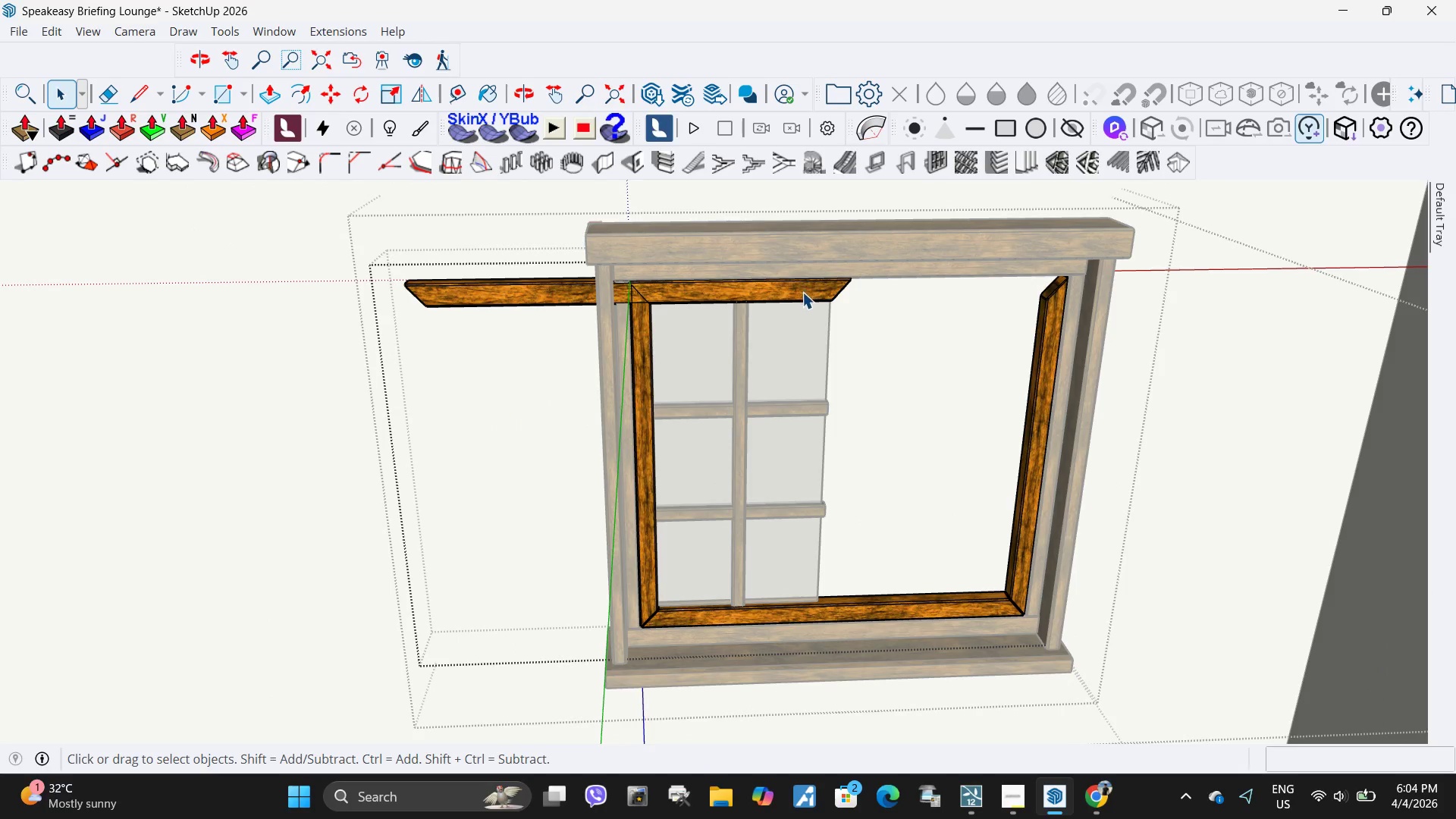 
left_click([802, 292])
 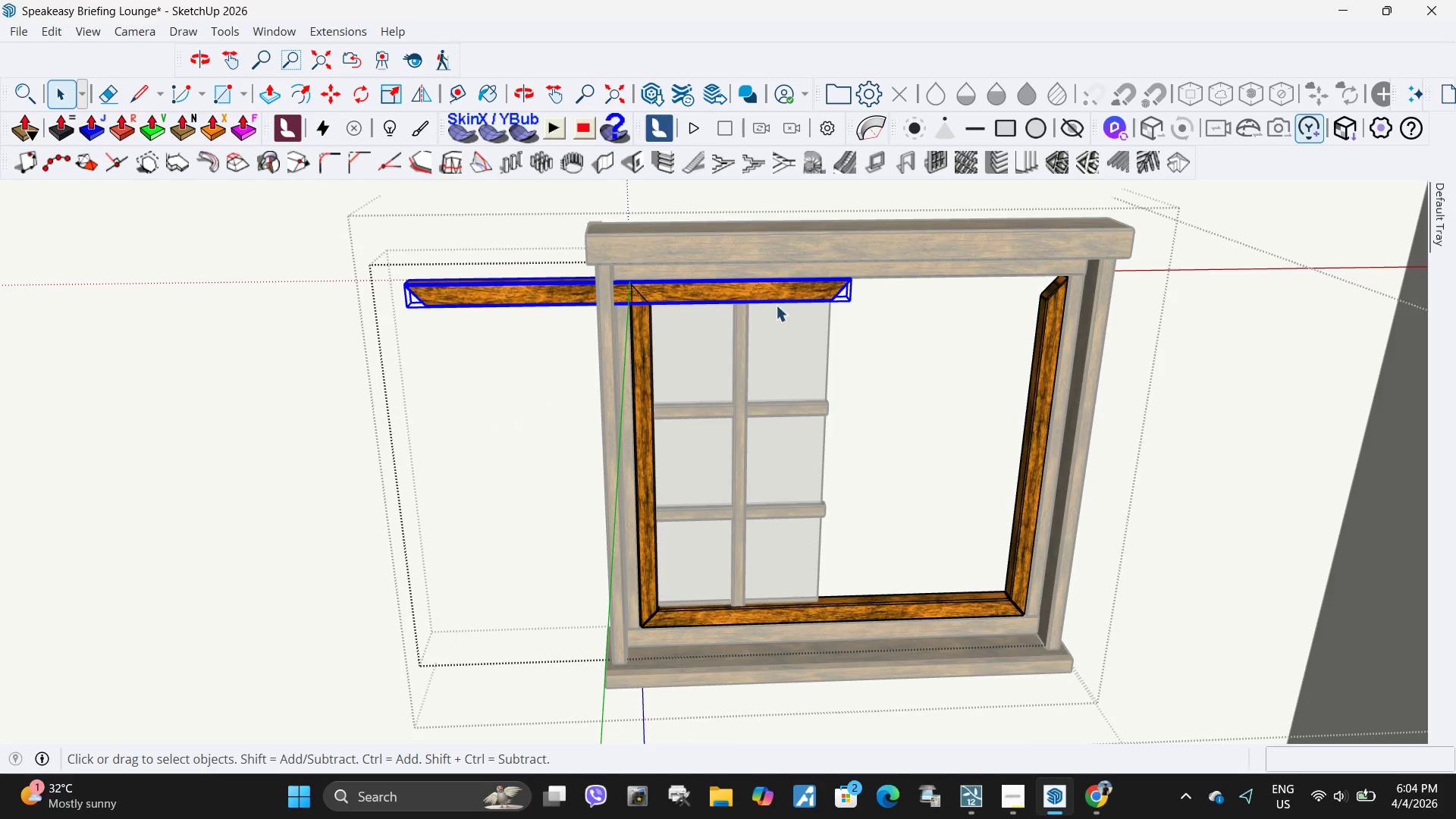 
key(M)
 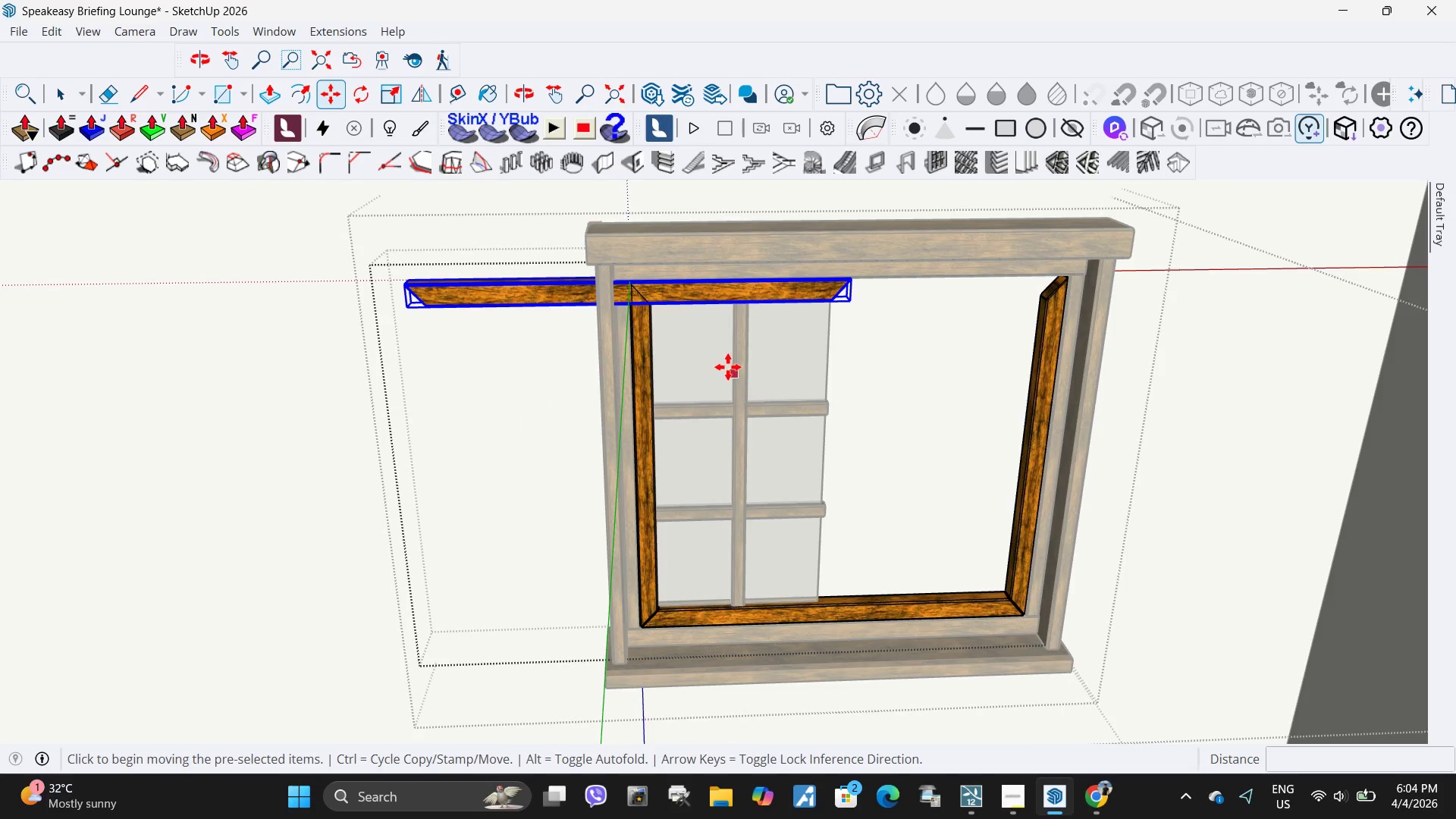 
left_click([728, 366])
 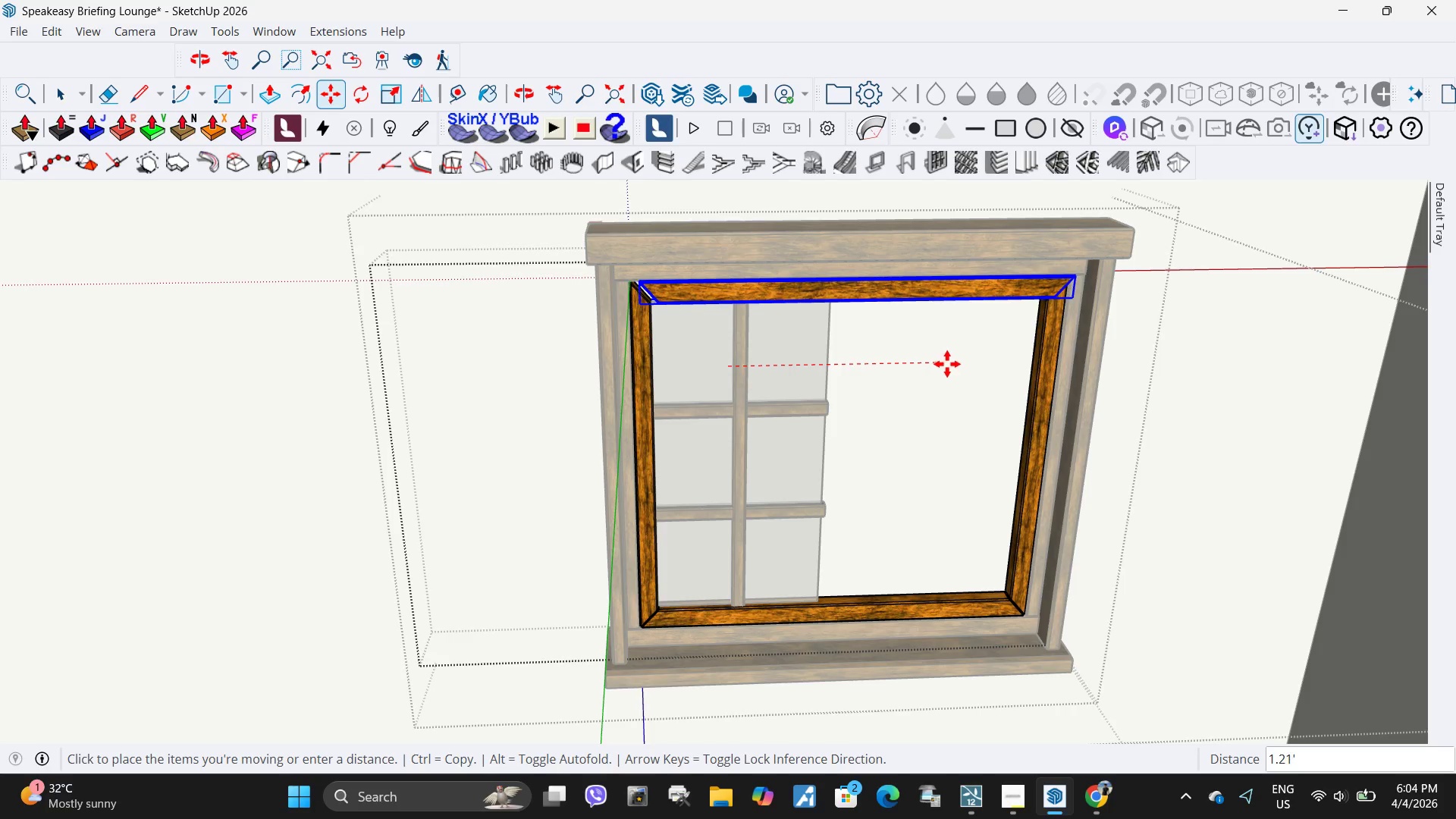 
scroll: coordinate [943, 364], scroll_direction: up, amount: 4.0
 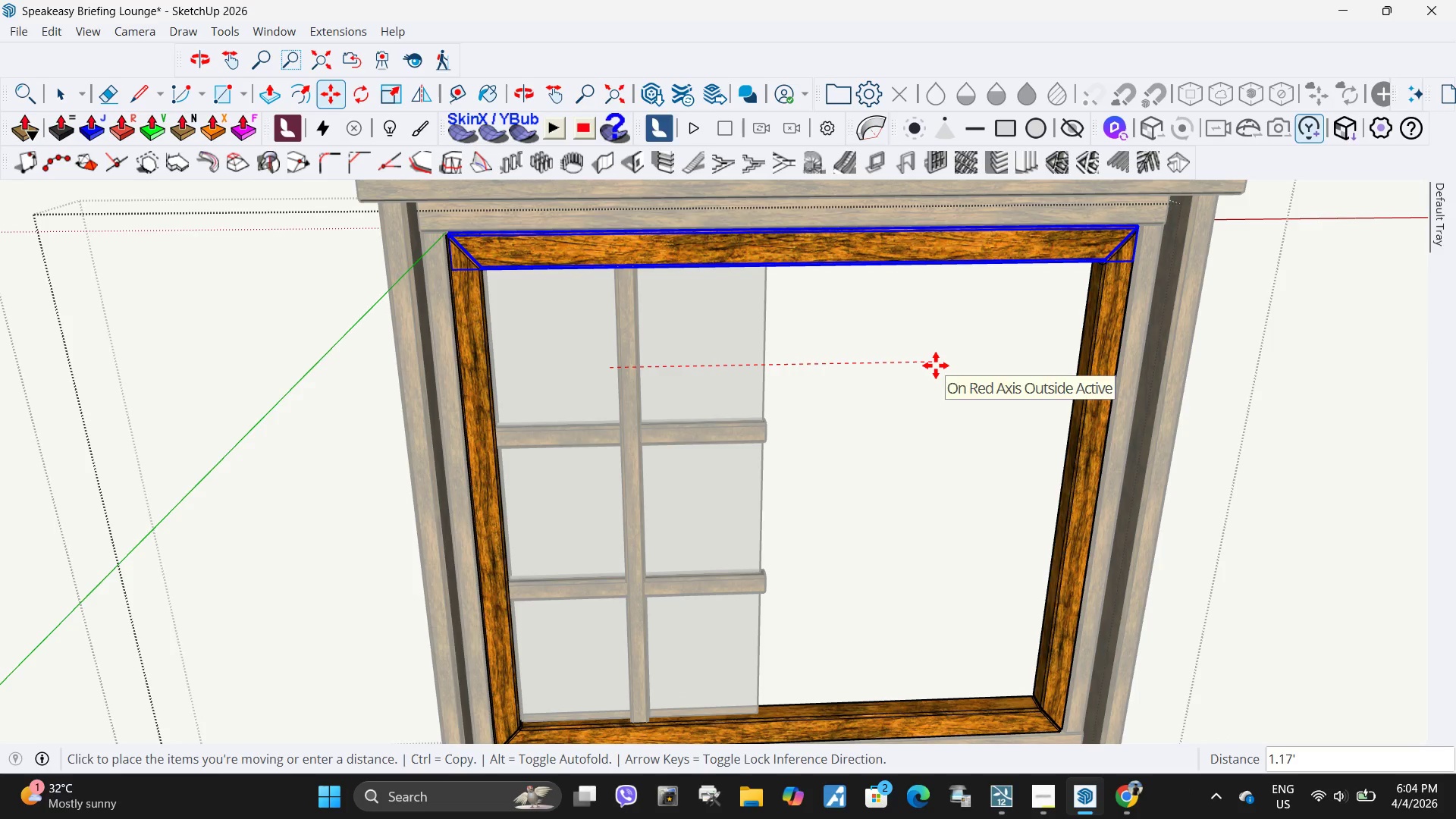 
left_click([936, 366])
 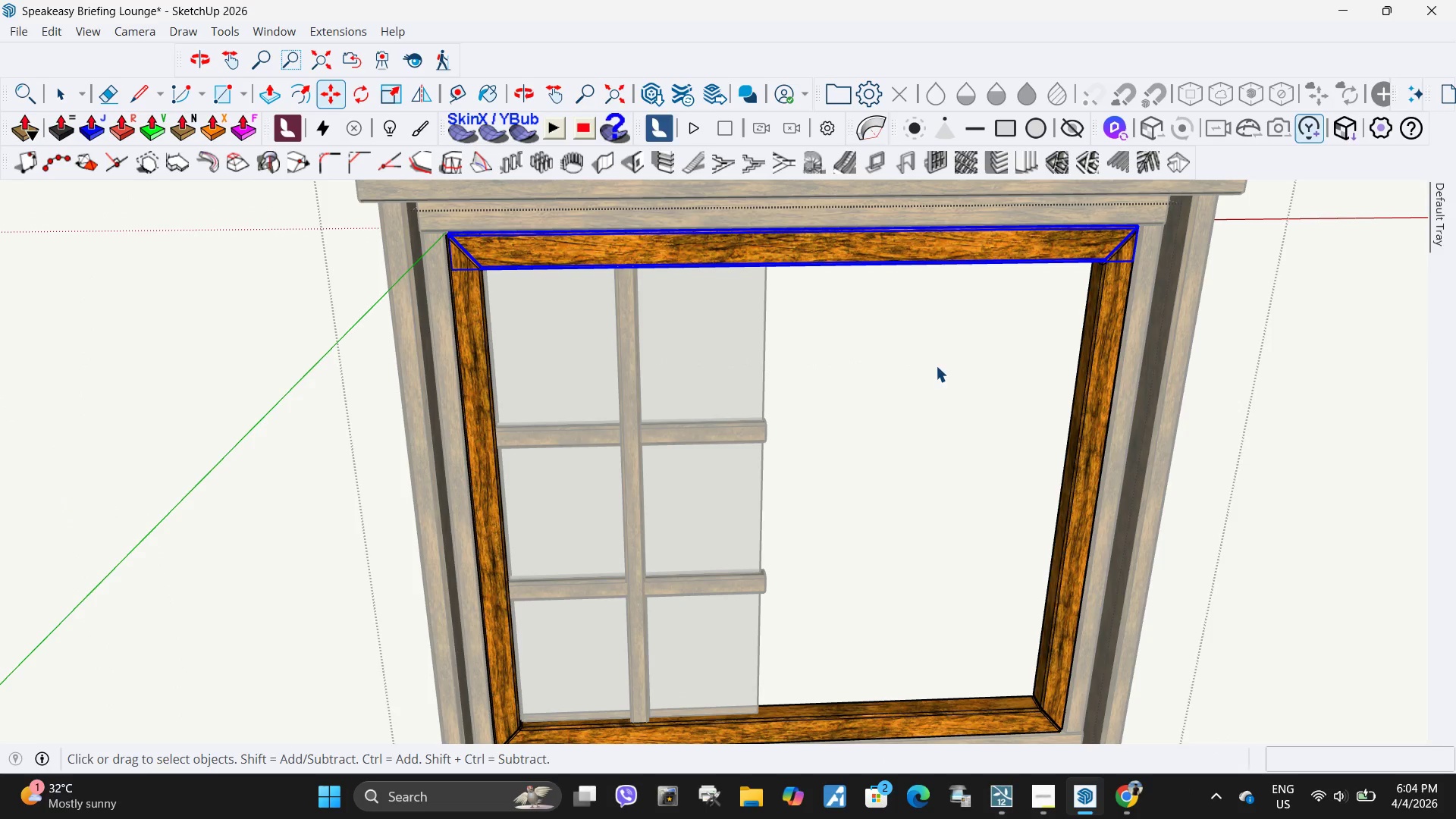 
key(Space)
 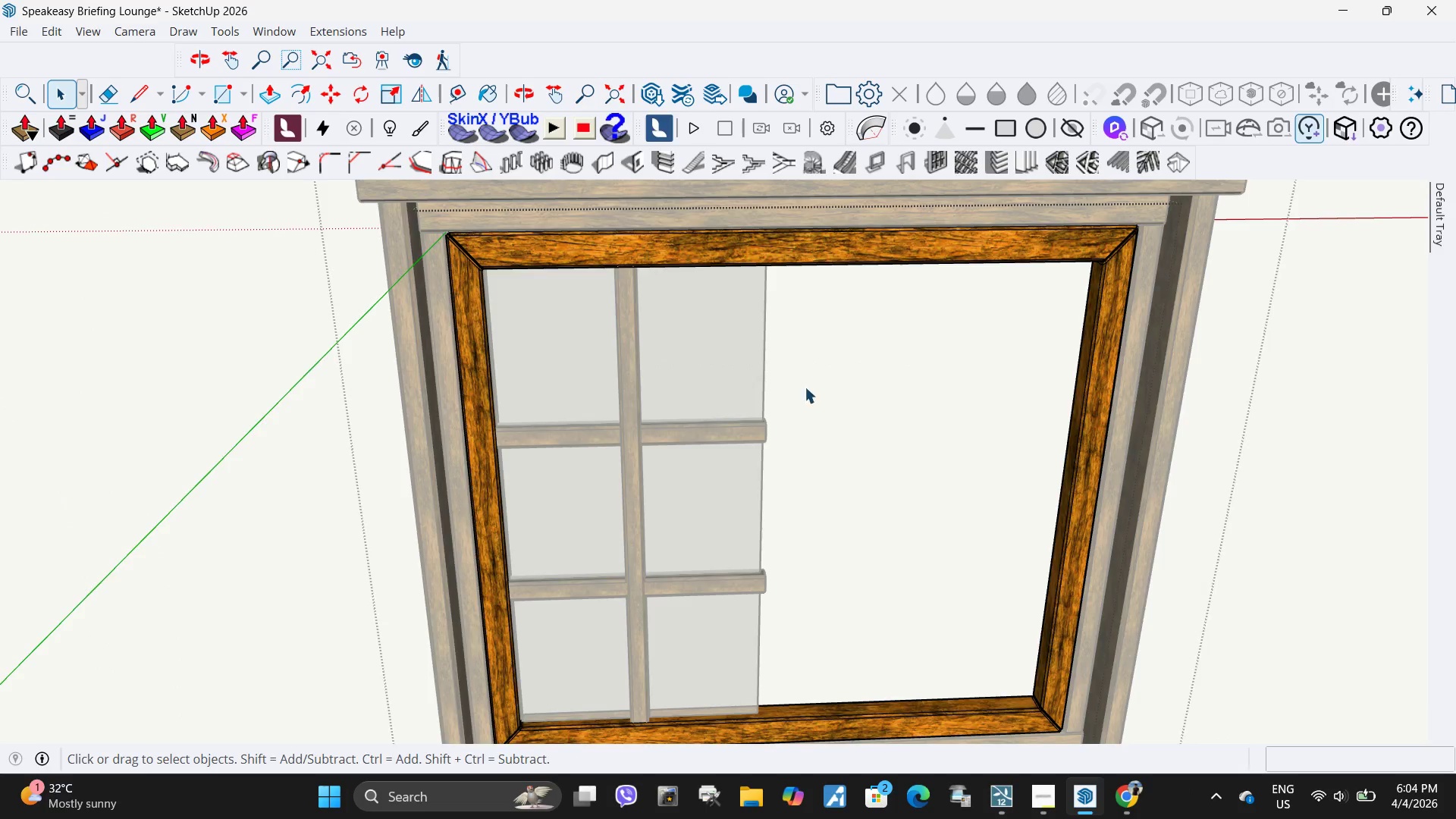 
scroll: coordinate [767, 397], scroll_direction: down, amount: 4.0
 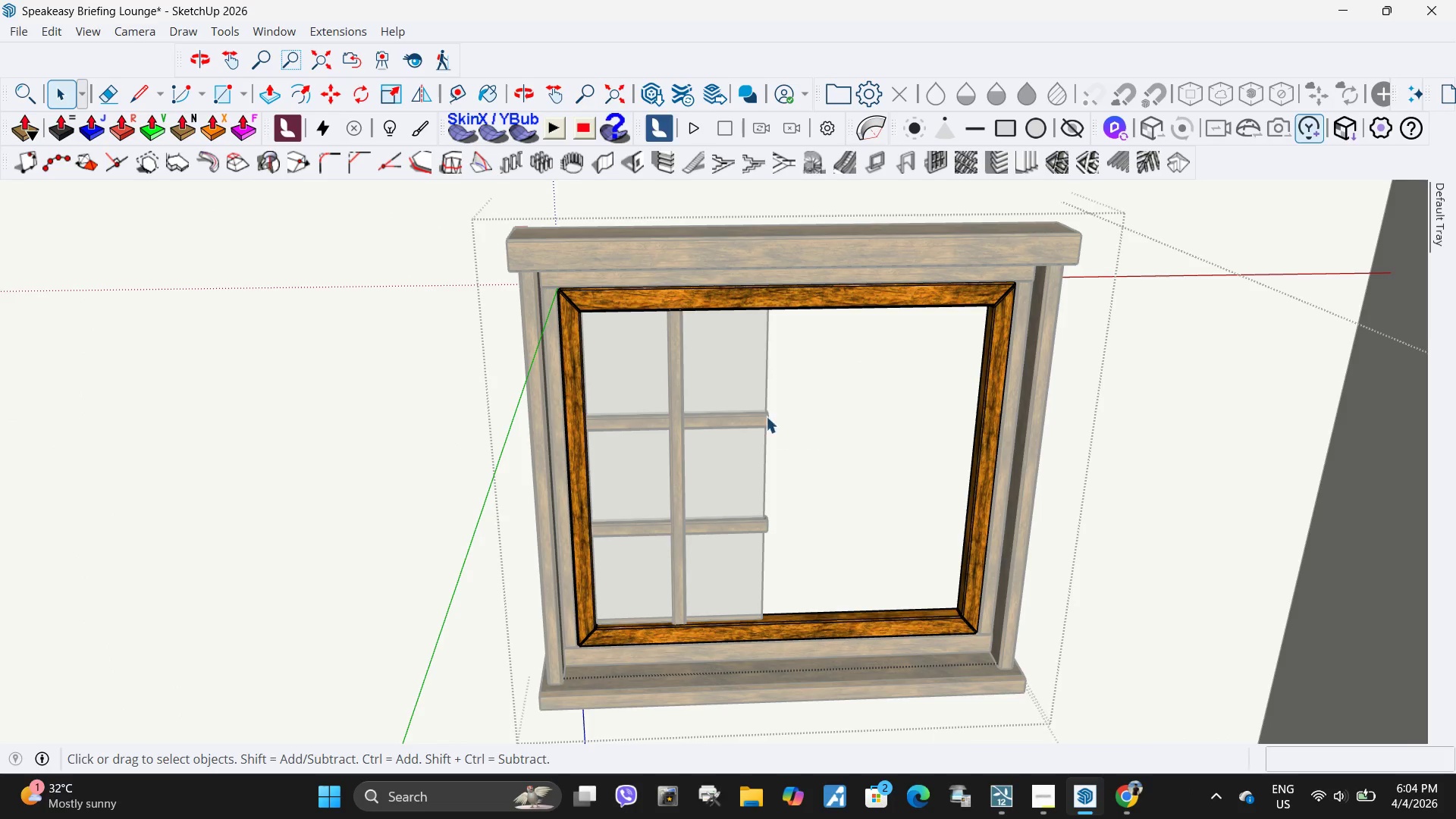 
double_click([743, 410])
 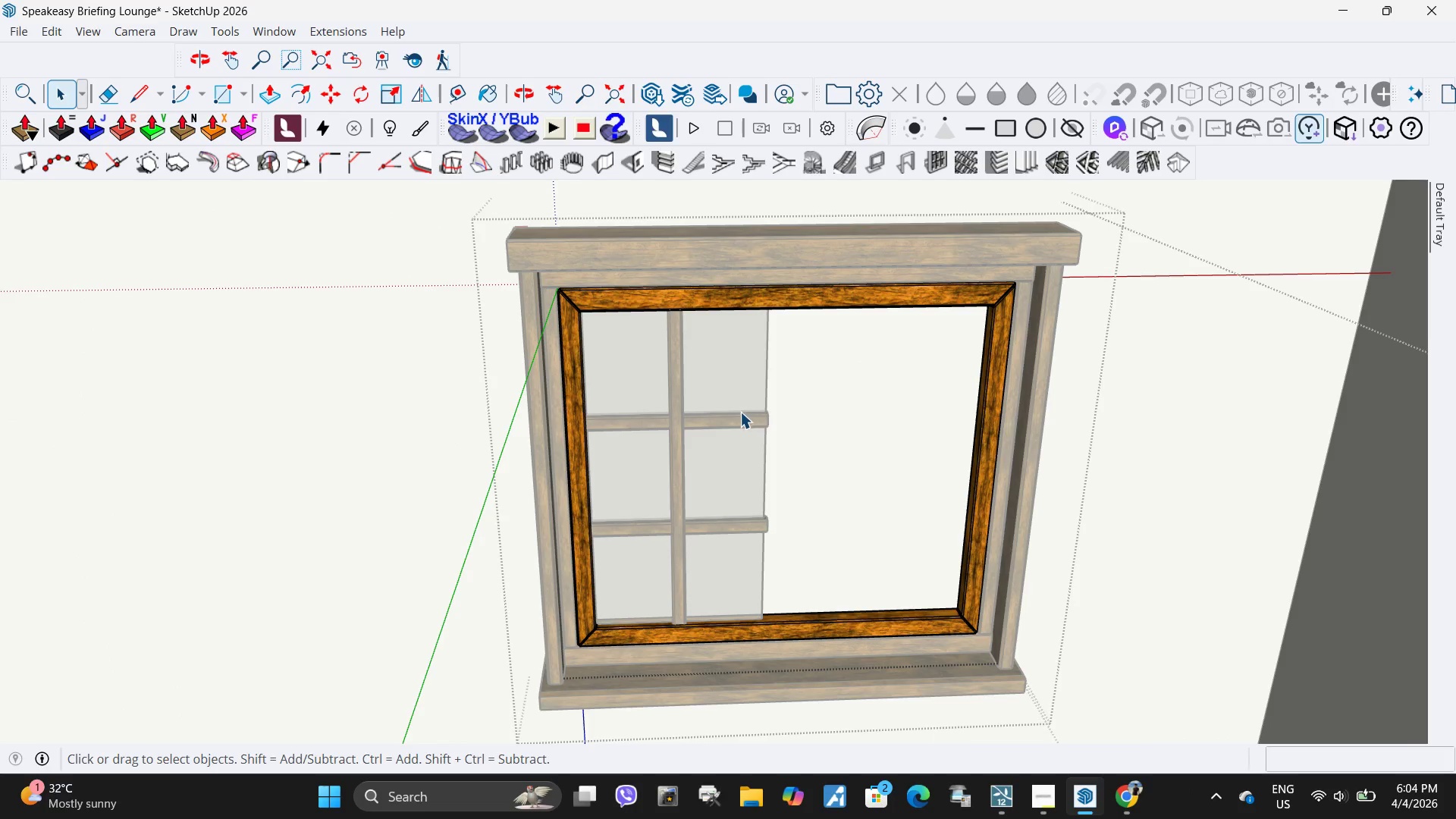 
triple_click([737, 419])
 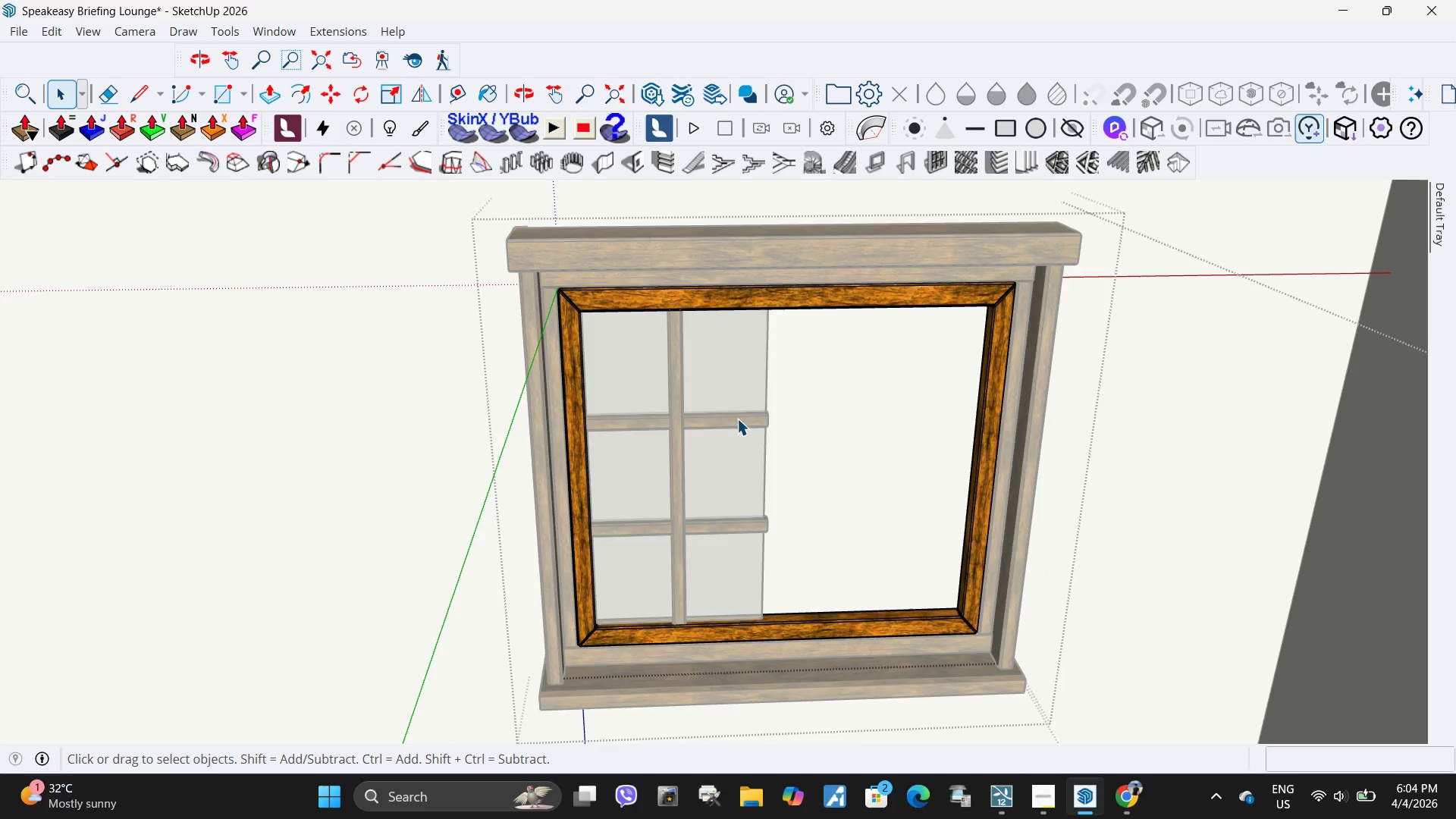 
key(Escape)
 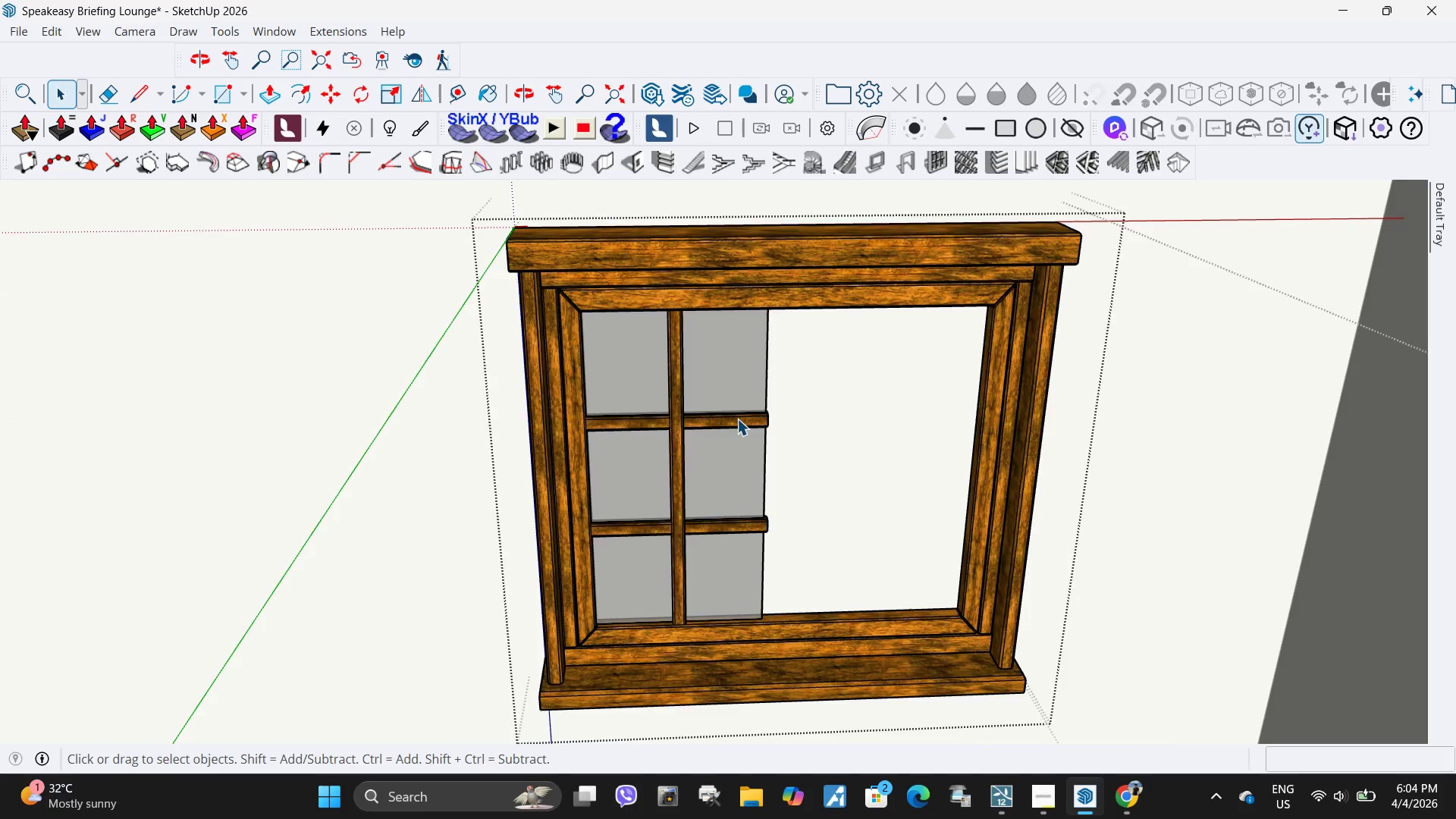 
triple_click([737, 419])
 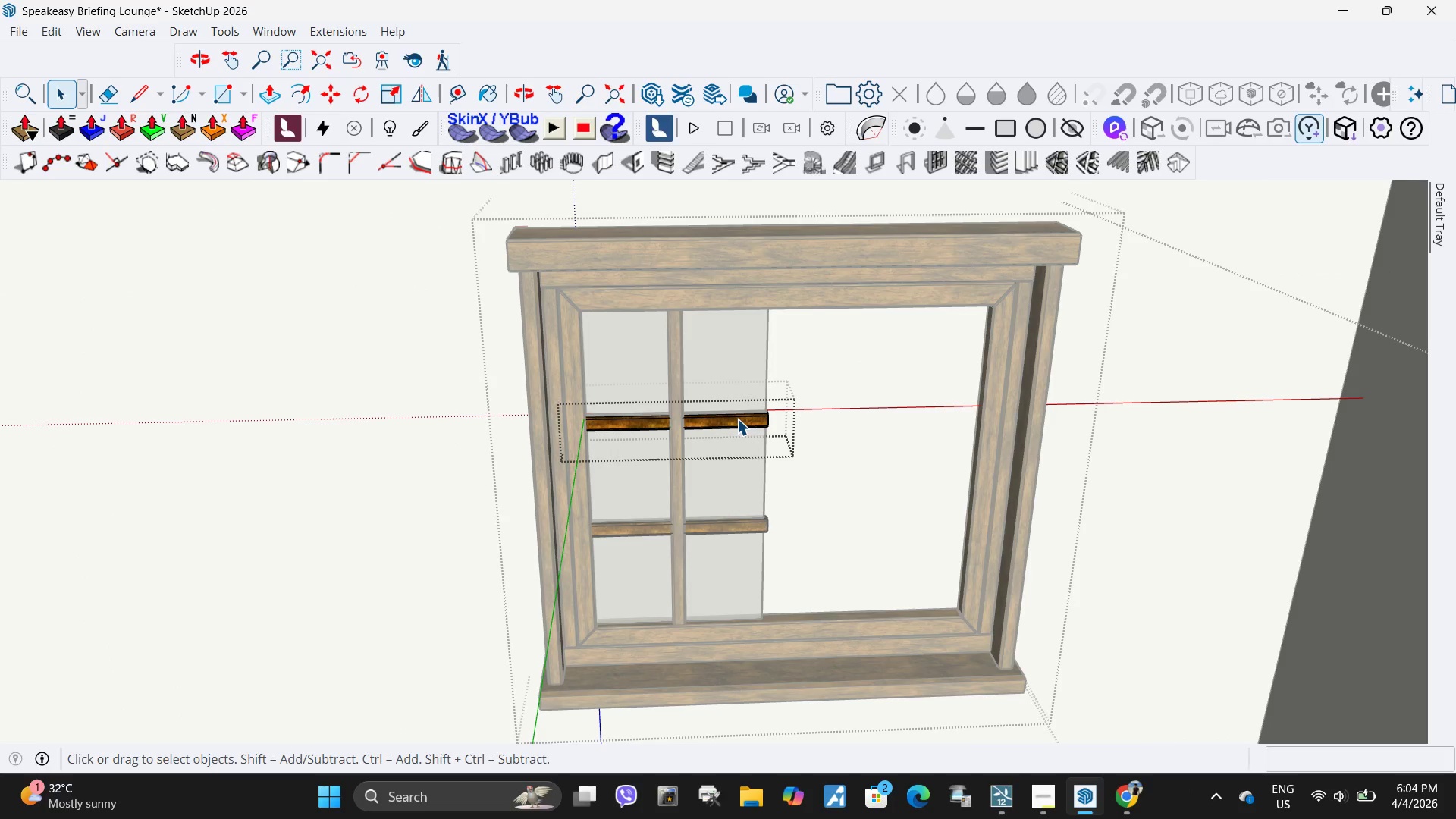 
left_click([737, 419])
 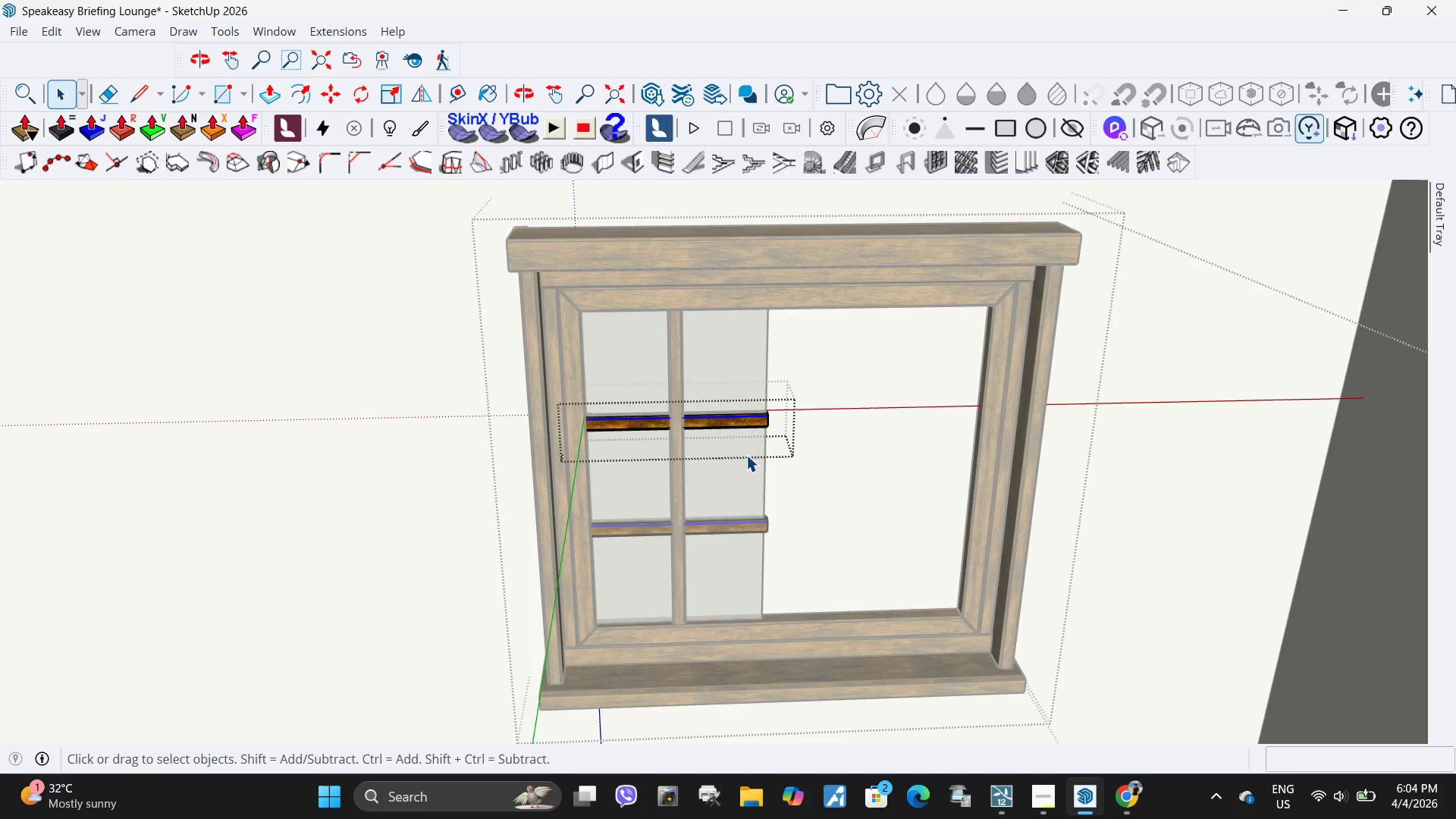 
key(Escape)
 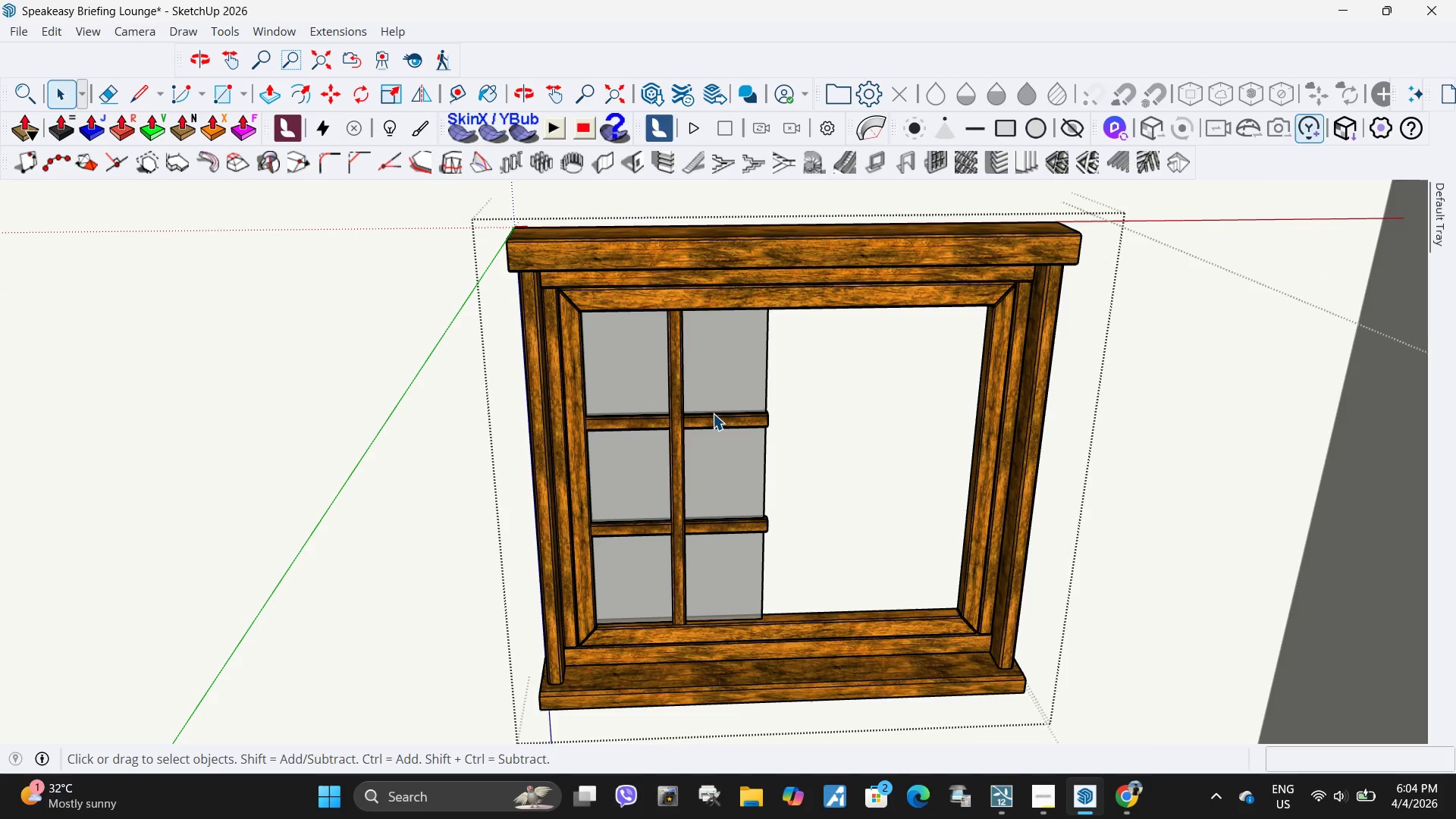 
left_click([713, 413])
 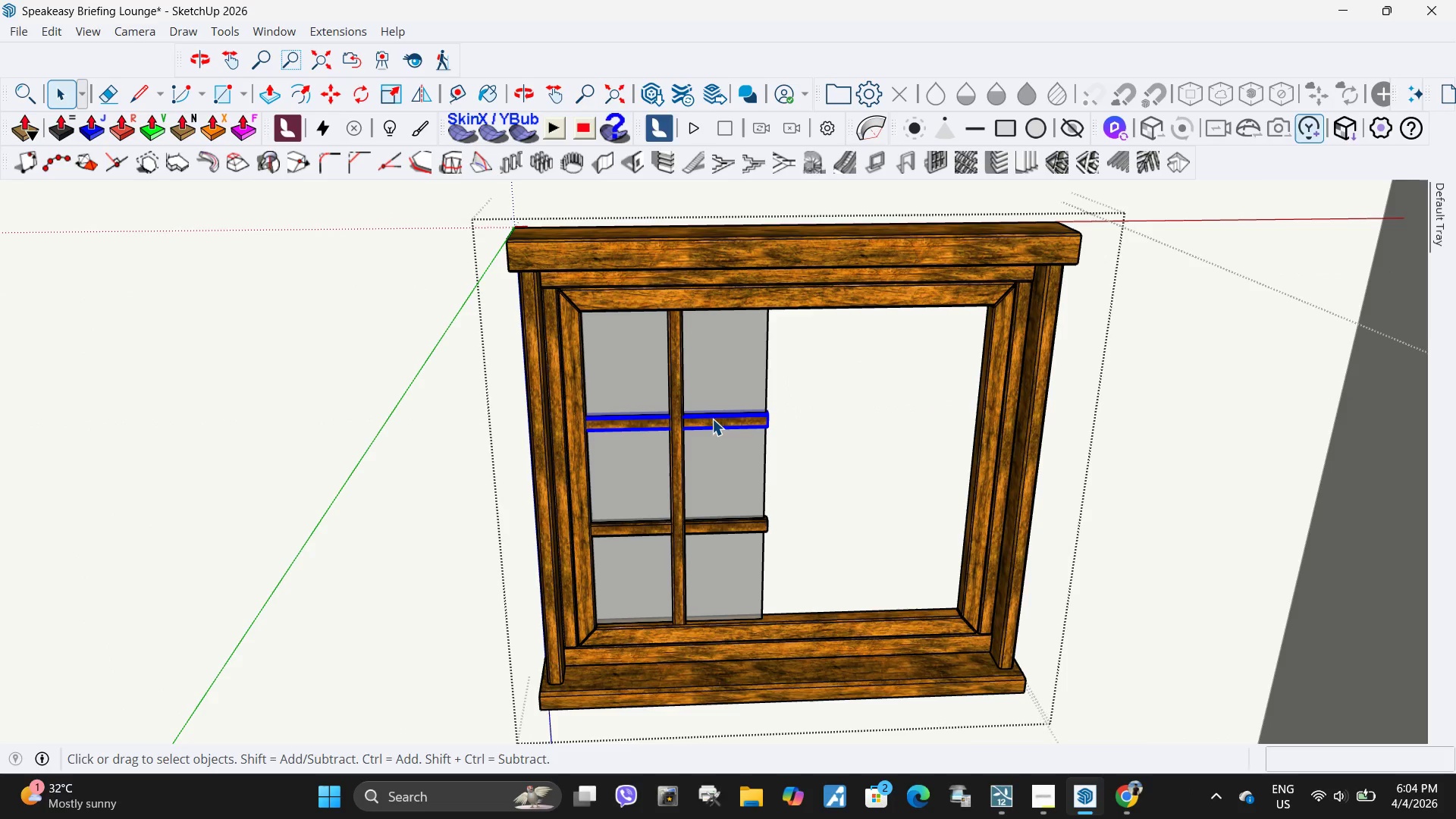 
key(Delete)
 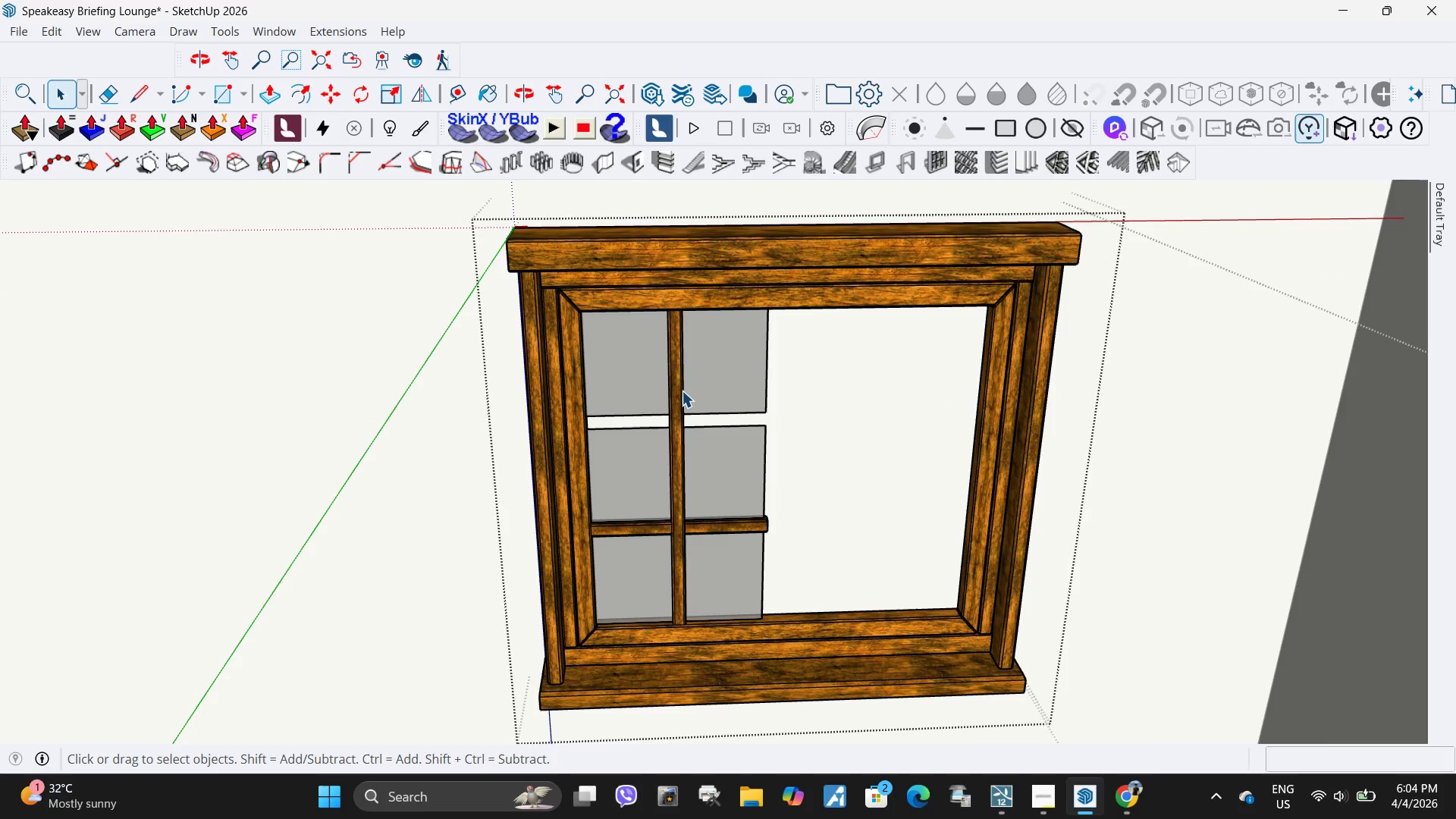 
left_click([682, 391])
 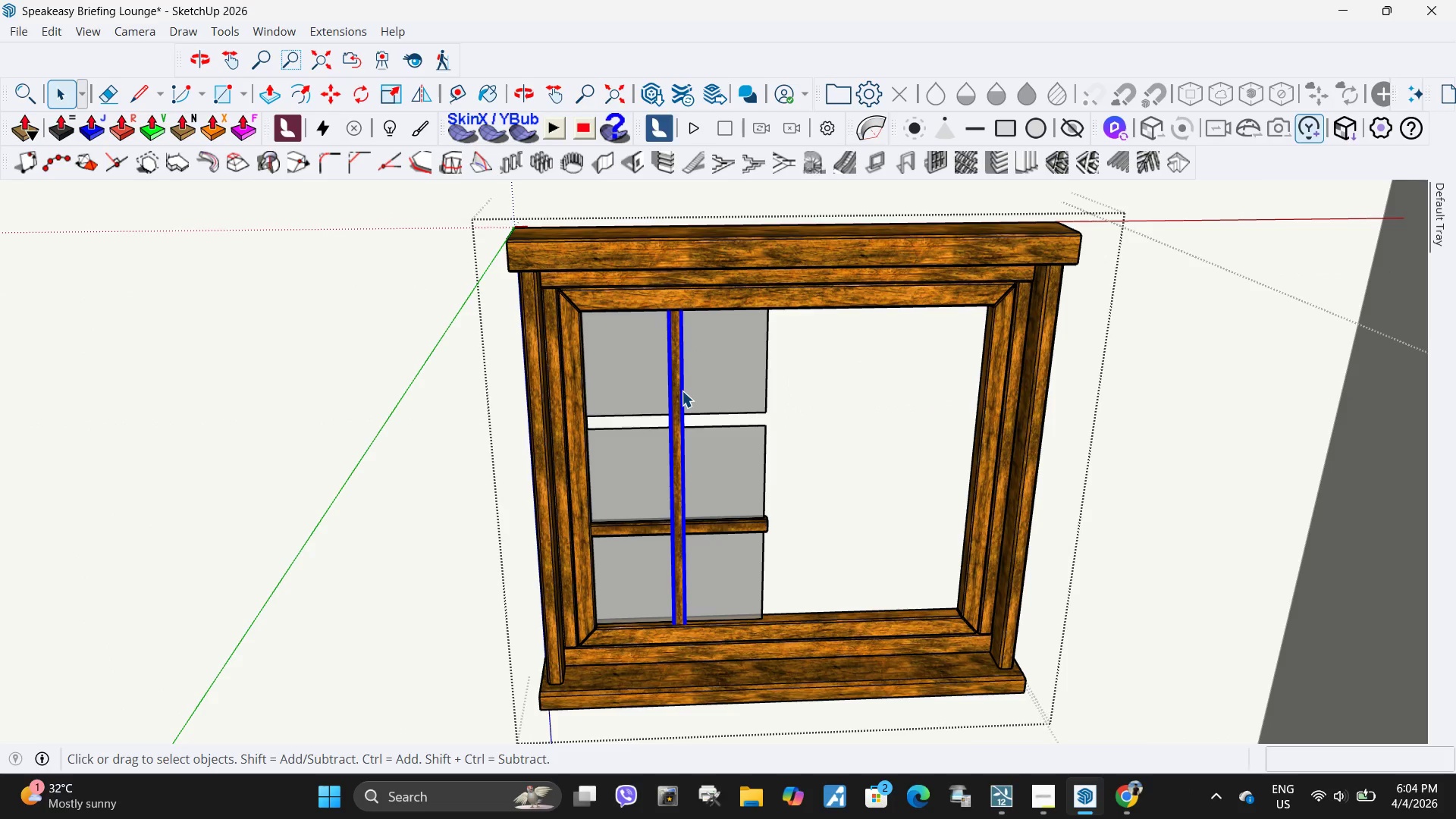 
key(Delete)
 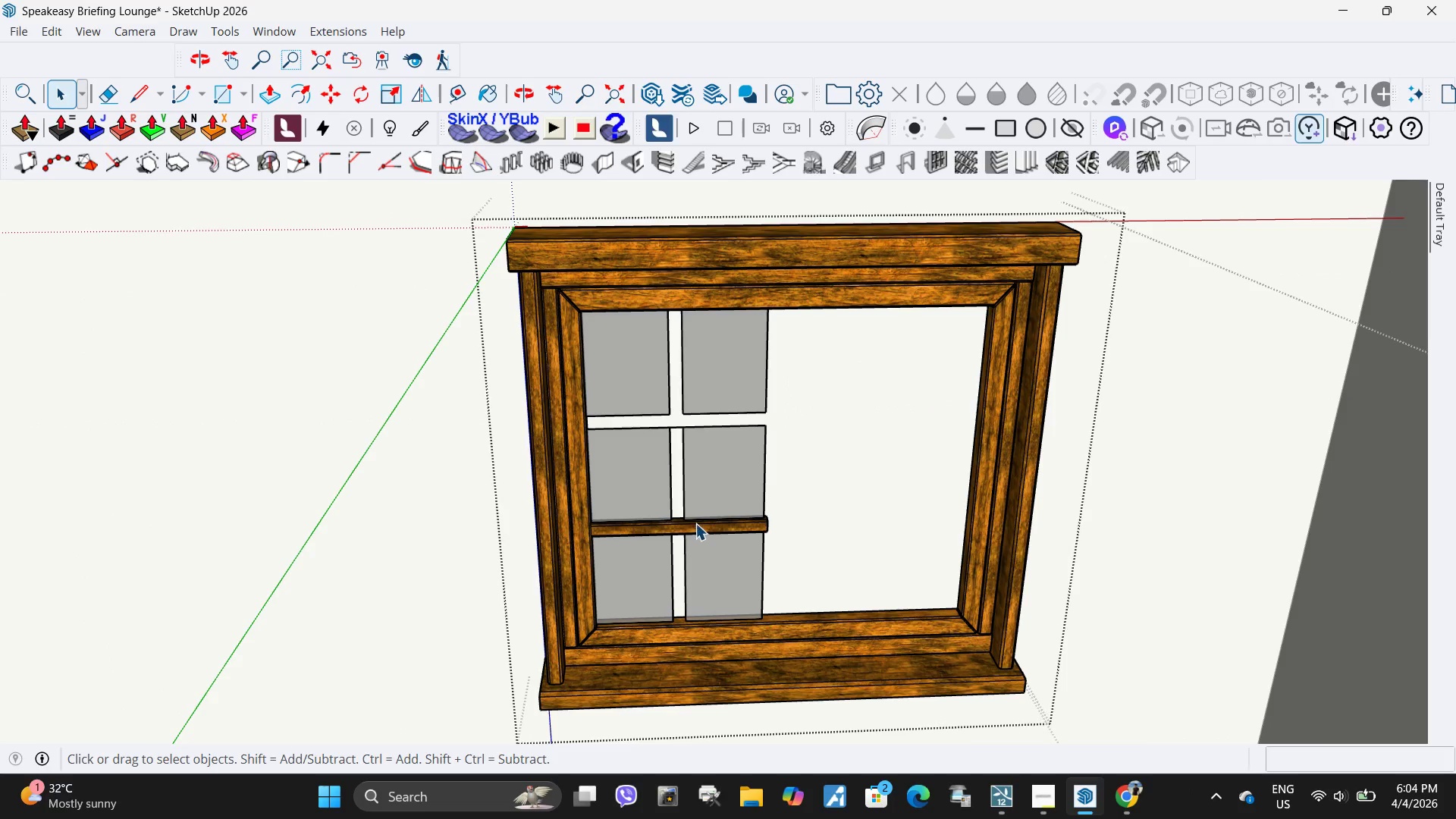 
left_click([697, 522])
 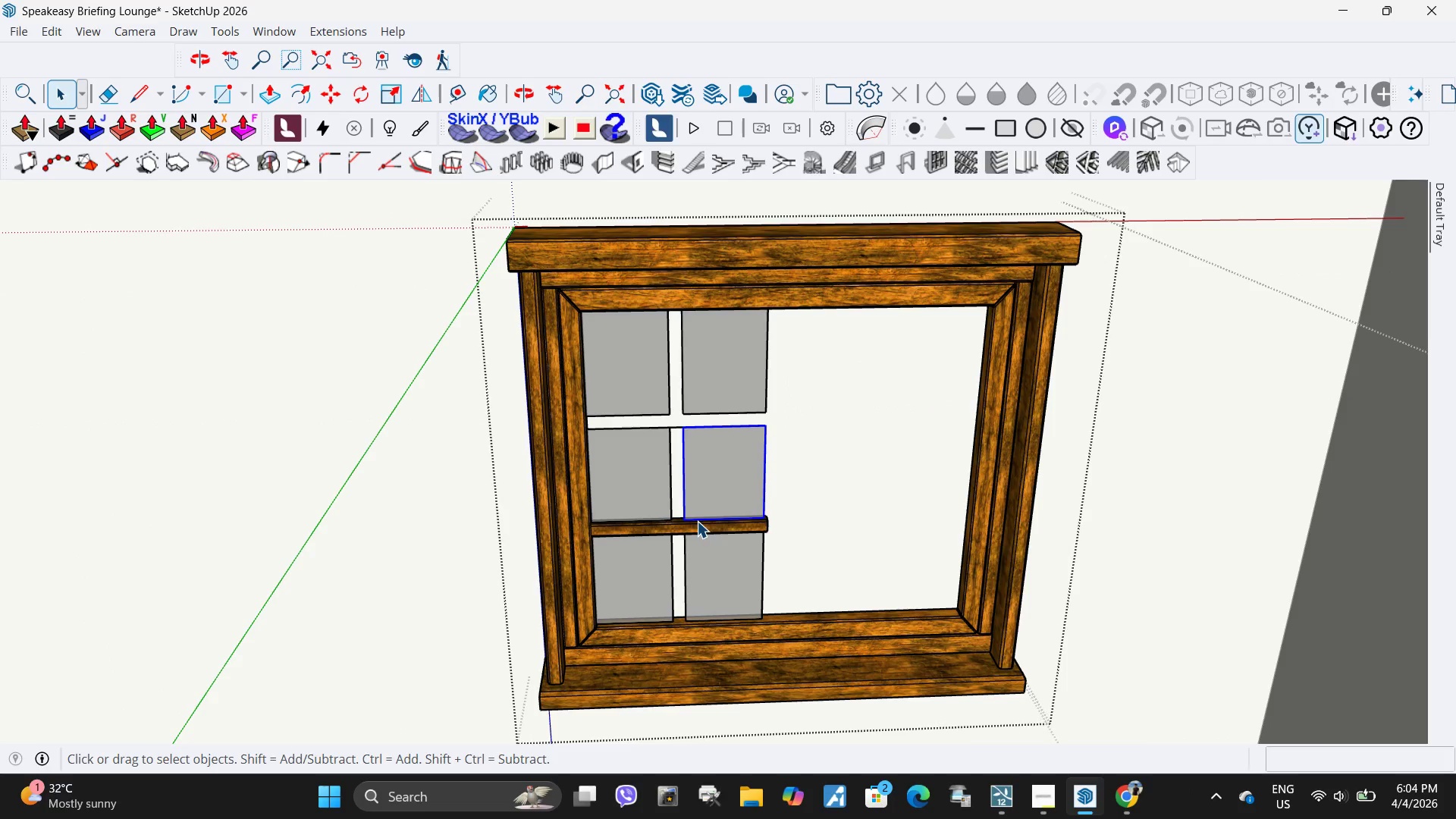 
key(Delete)
 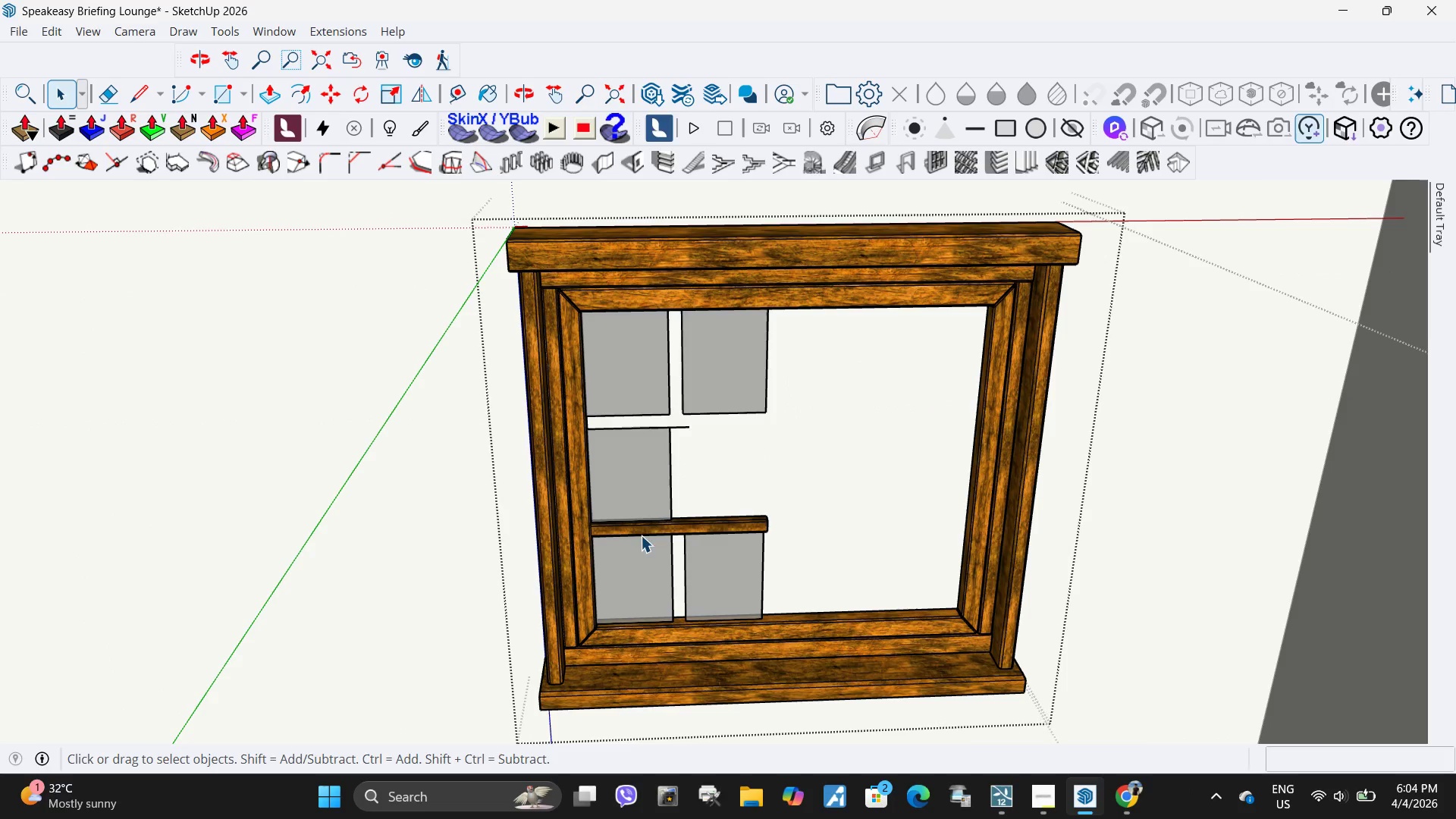 
left_click([652, 527])
 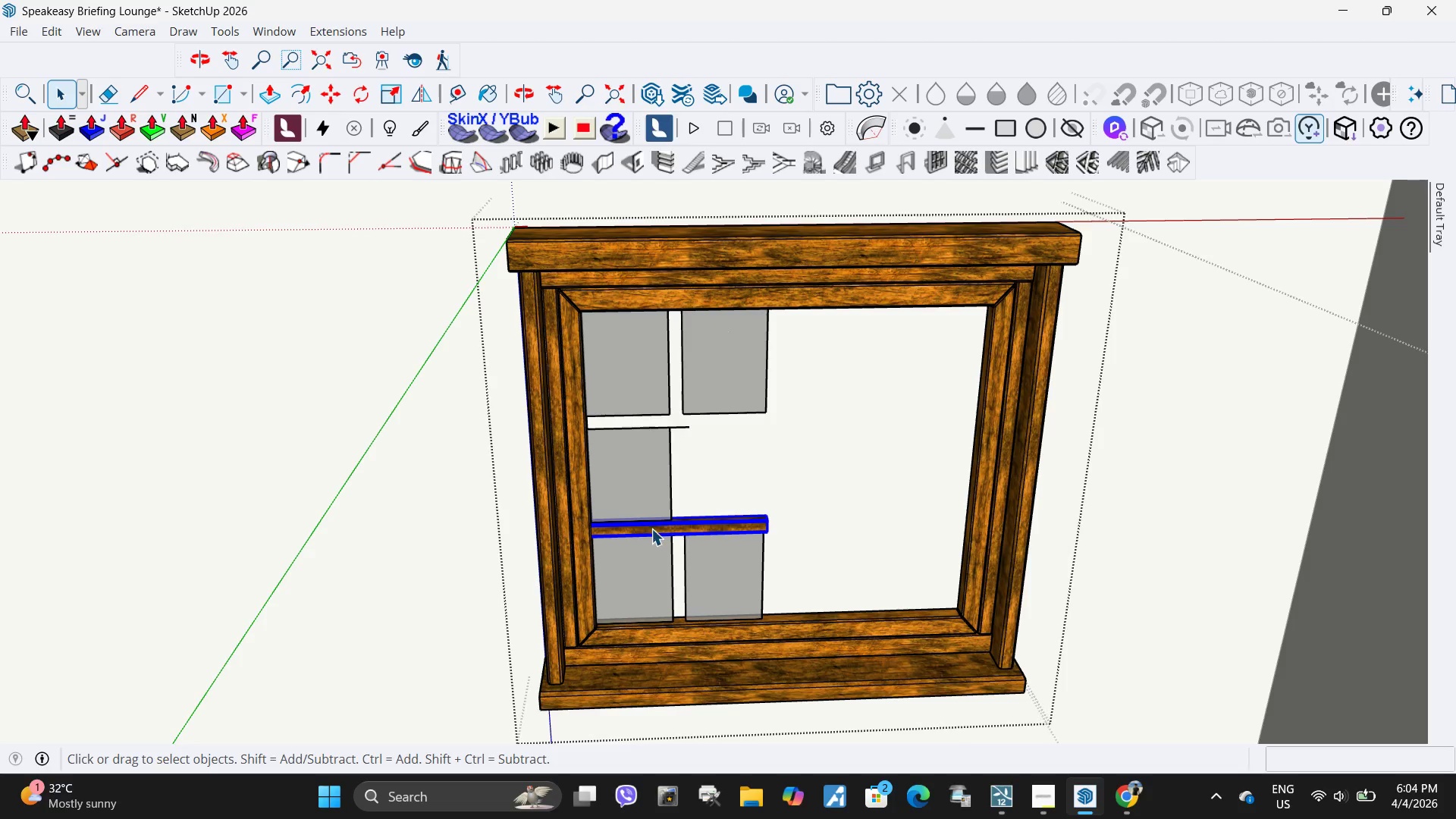 
key(Delete)
 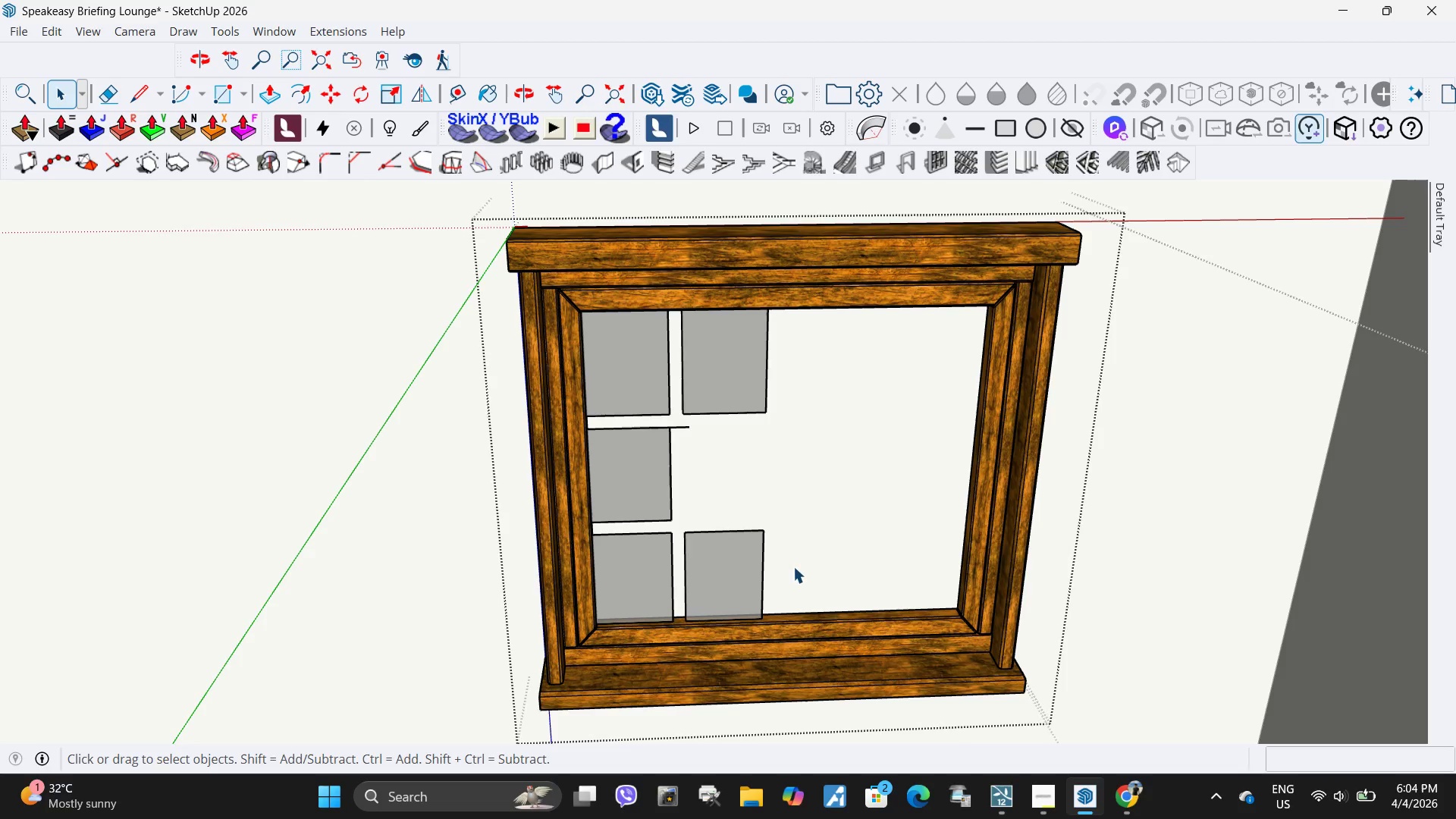 
left_click_drag(start_coordinate=[797, 566], to_coordinate=[892, 494])
 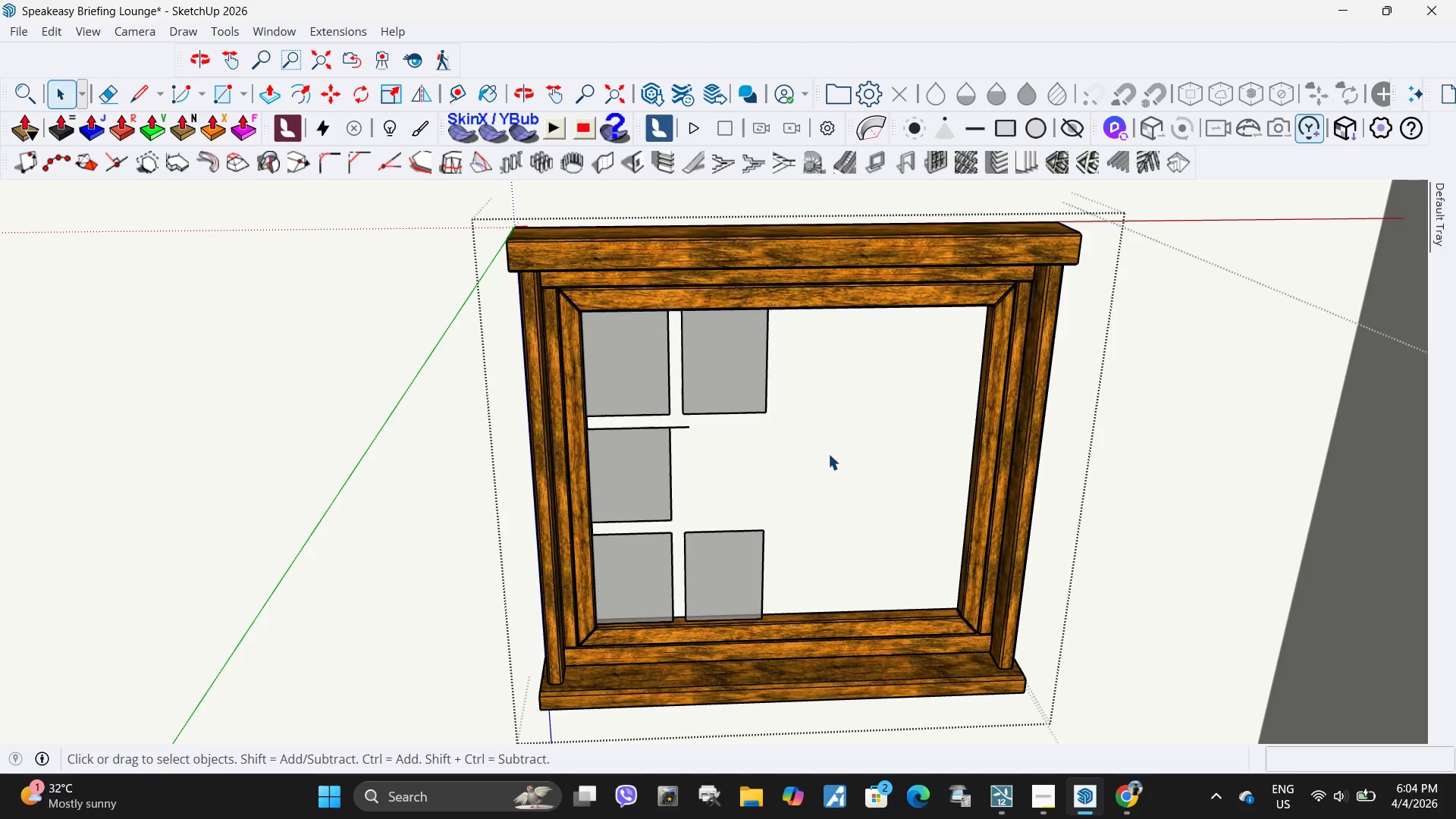 
left_click_drag(start_coordinate=[828, 453], to_coordinate=[680, 391])
 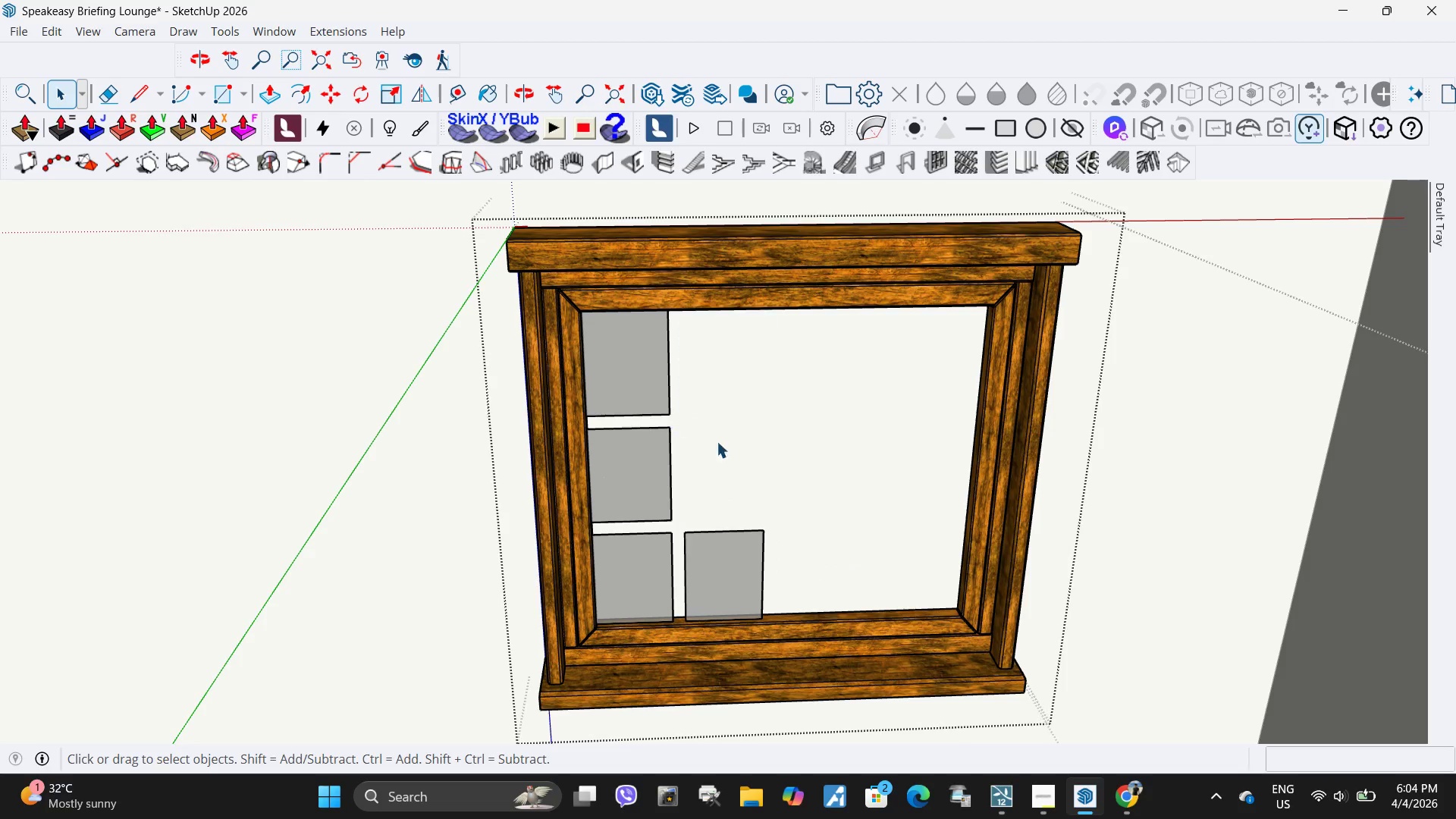 
key(Delete)
 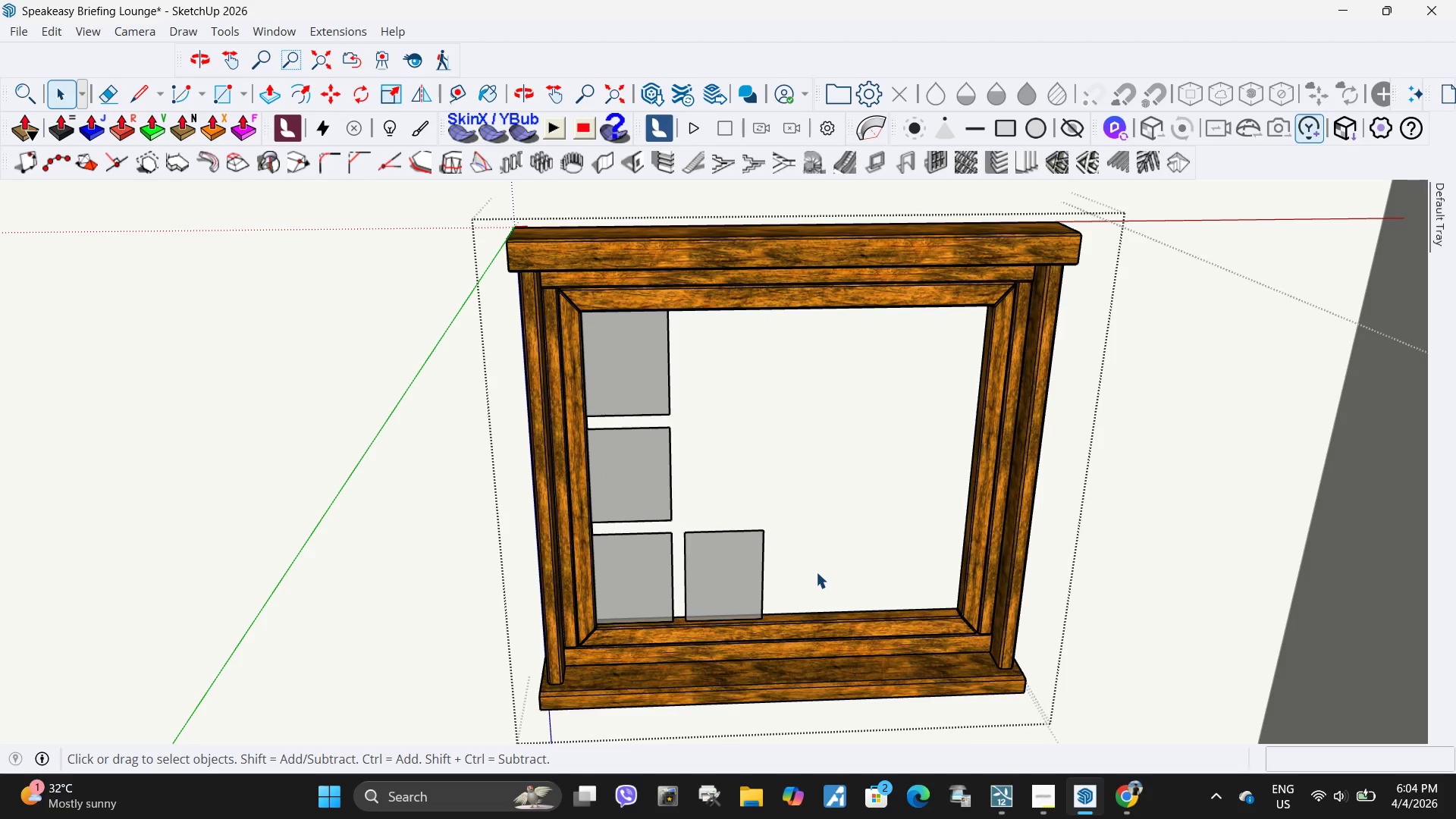 
left_click_drag(start_coordinate=[816, 572], to_coordinate=[646, 481])
 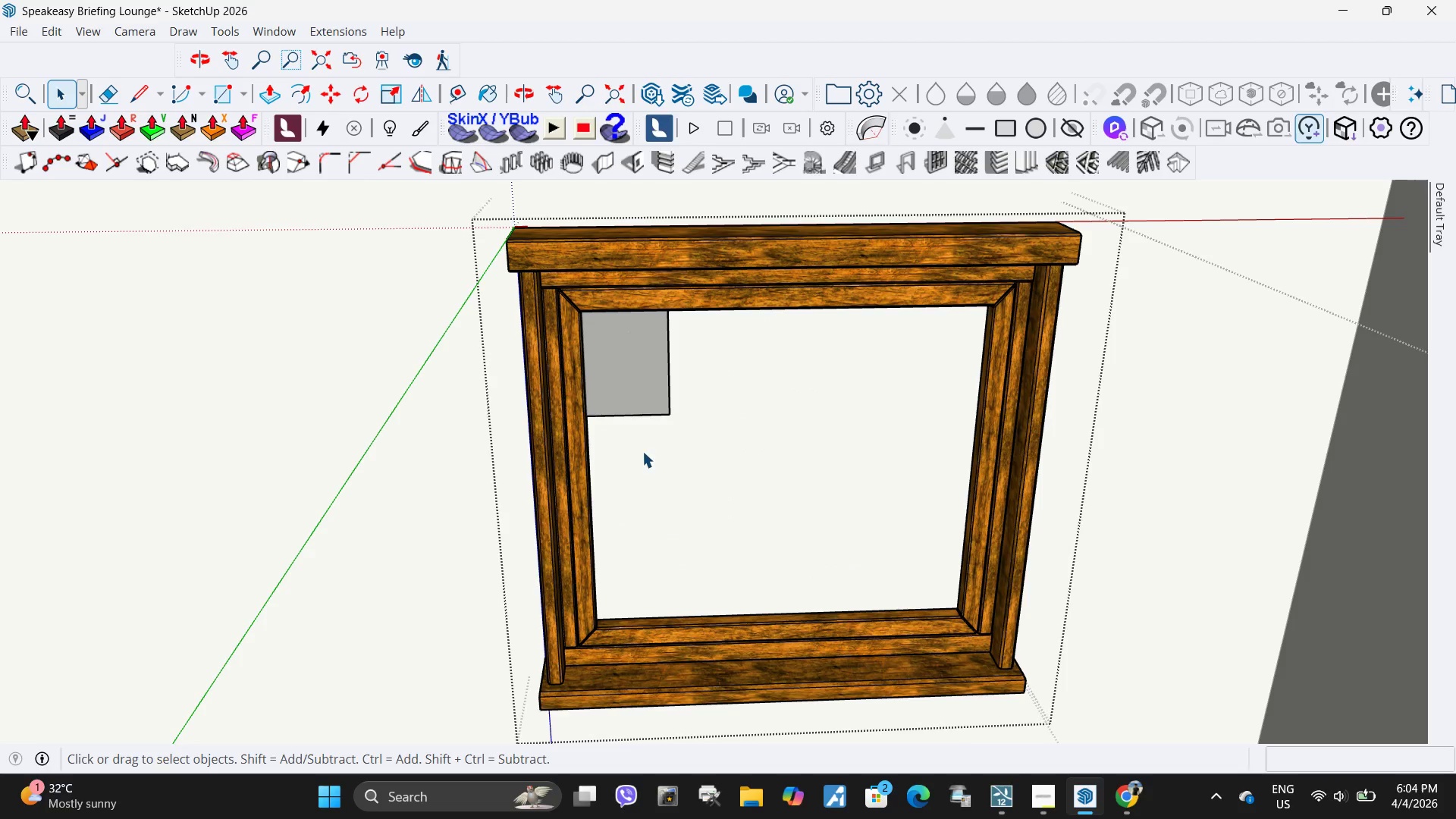 
key(Delete)
 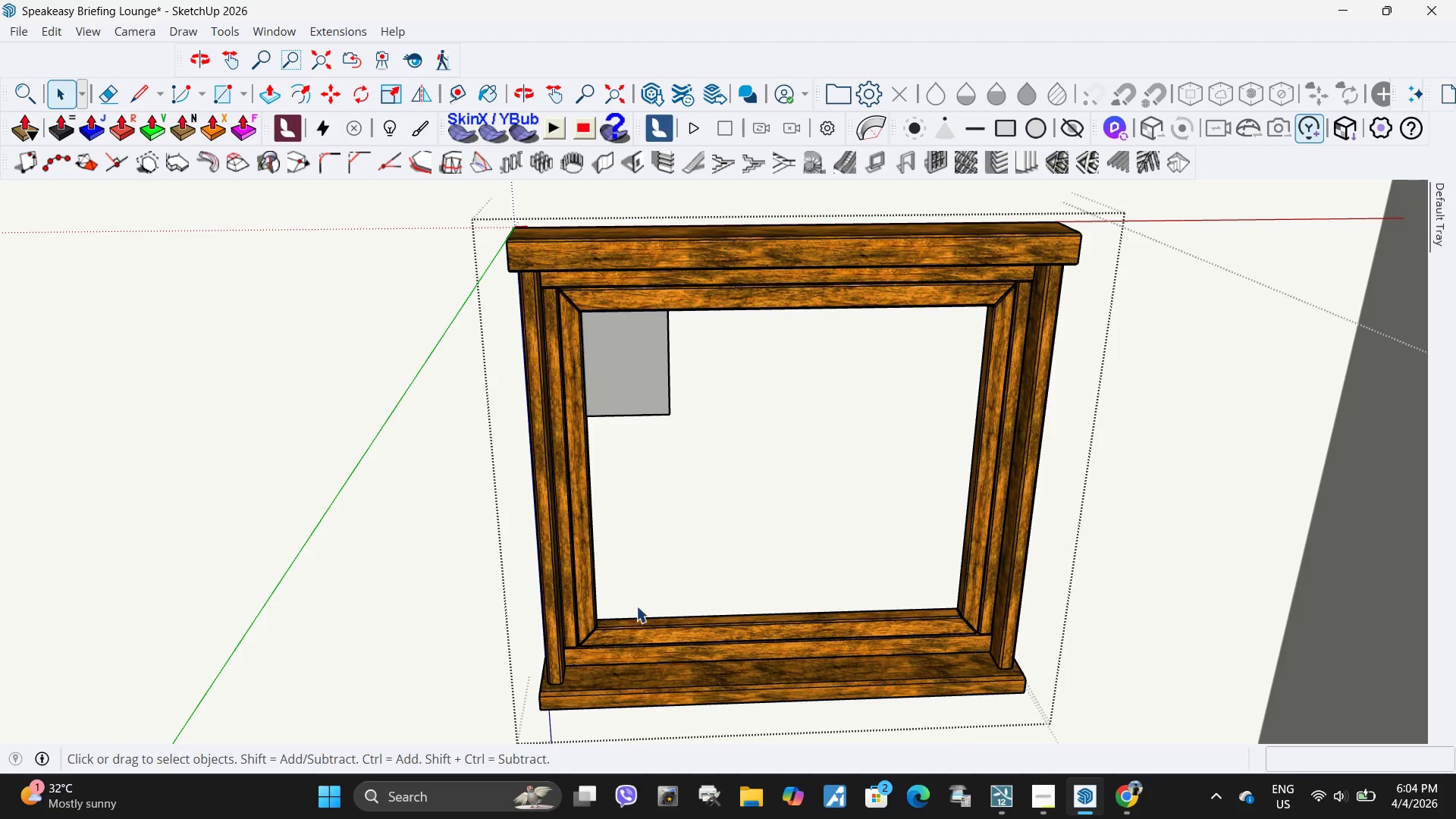 
key(Escape)
 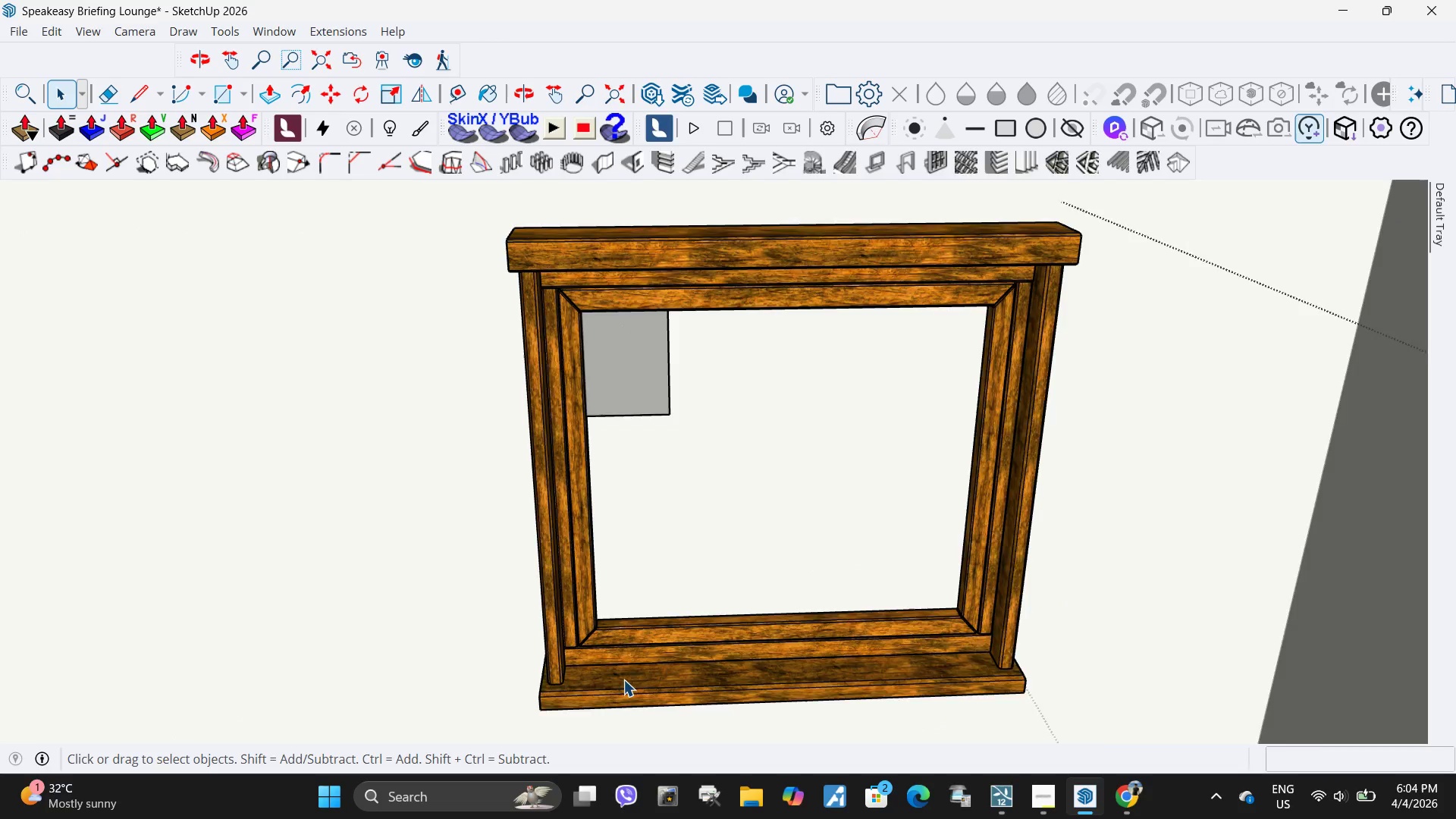 
scroll: coordinate [629, 663], scroll_direction: up, amount: 4.0
 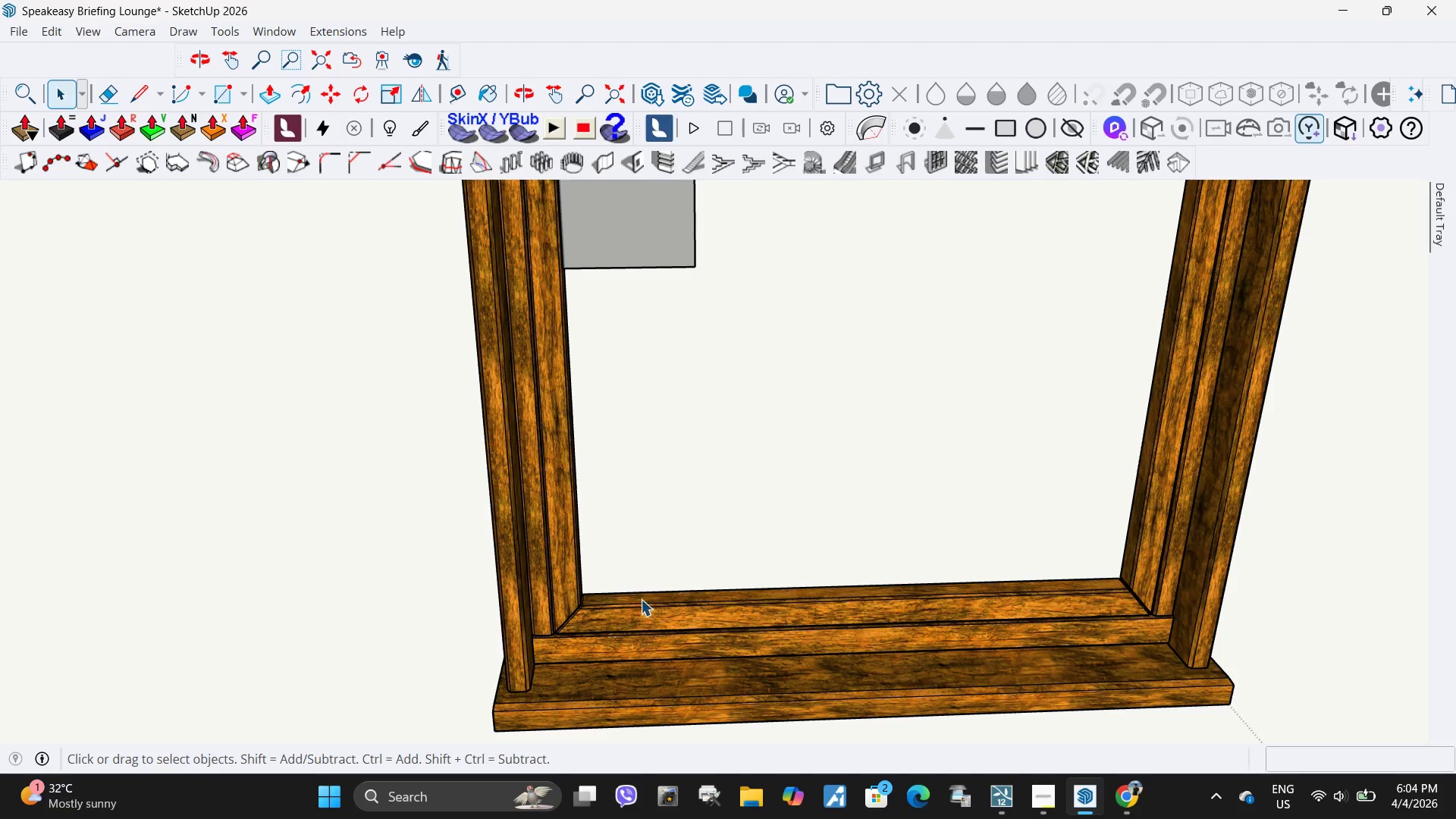 
scroll: coordinate [824, 547], scroll_direction: down, amount: 15.0
 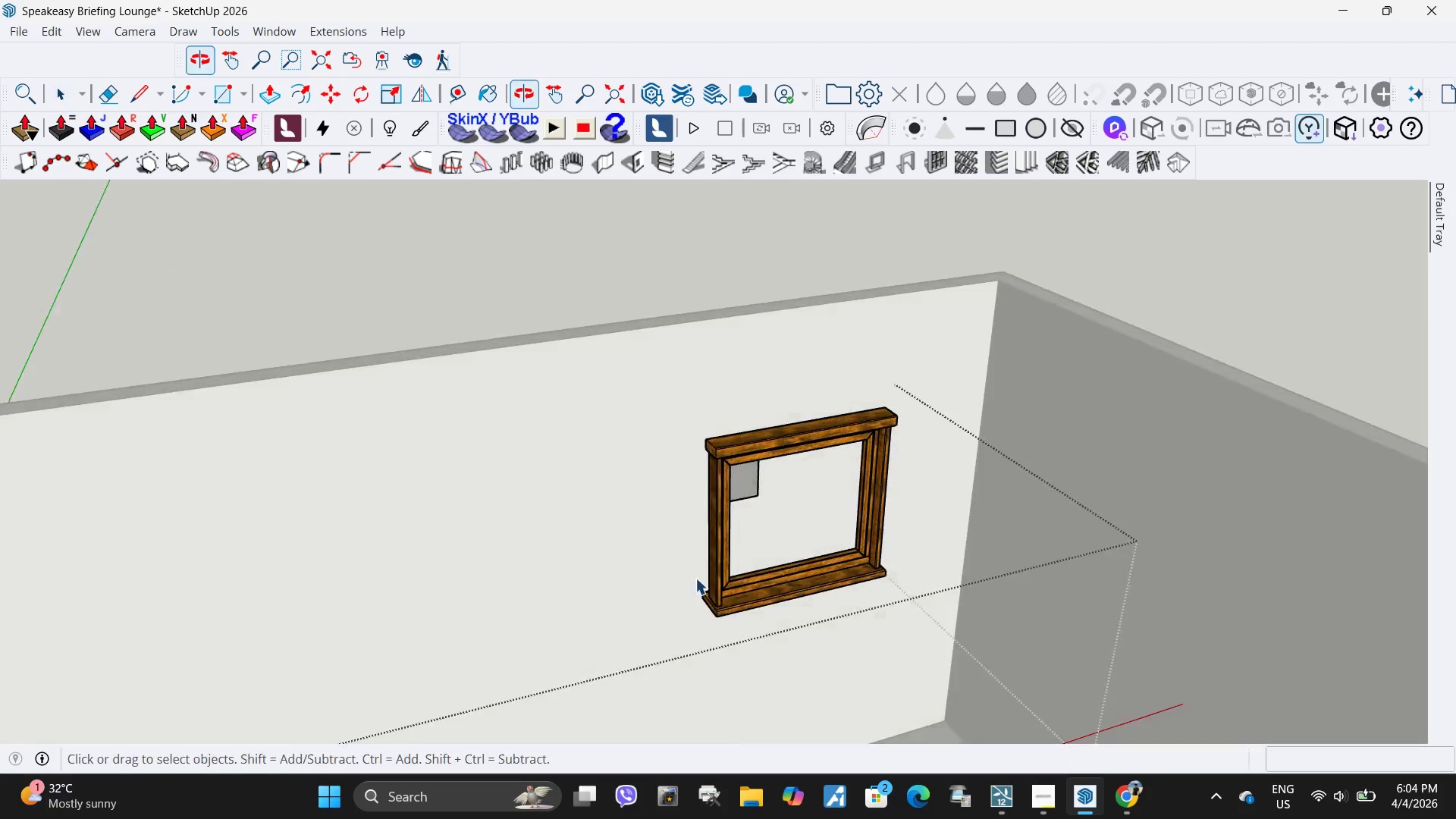 
scroll: coordinate [868, 665], scroll_direction: up, amount: 11.0
 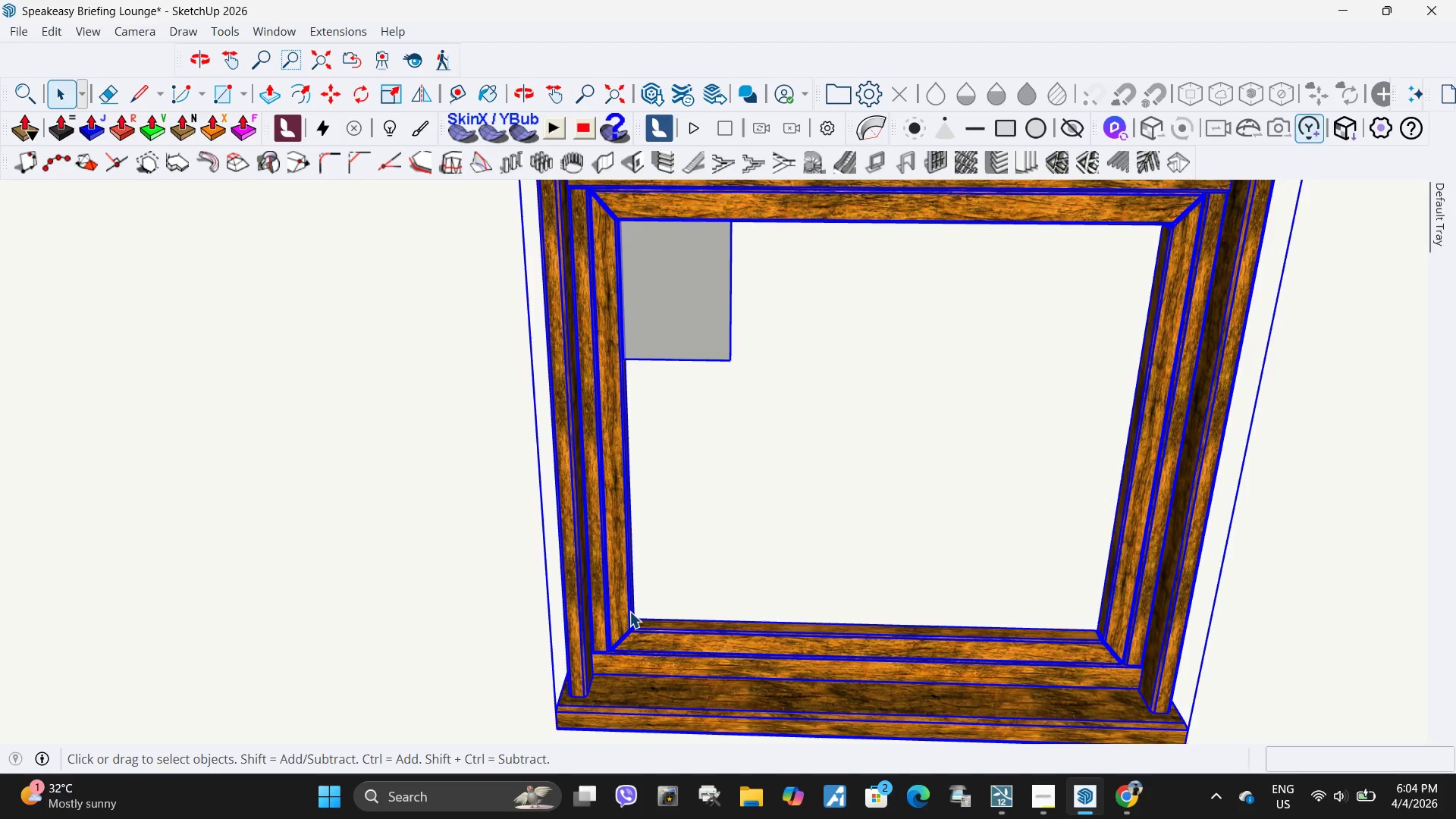 
double_click([629, 611])
 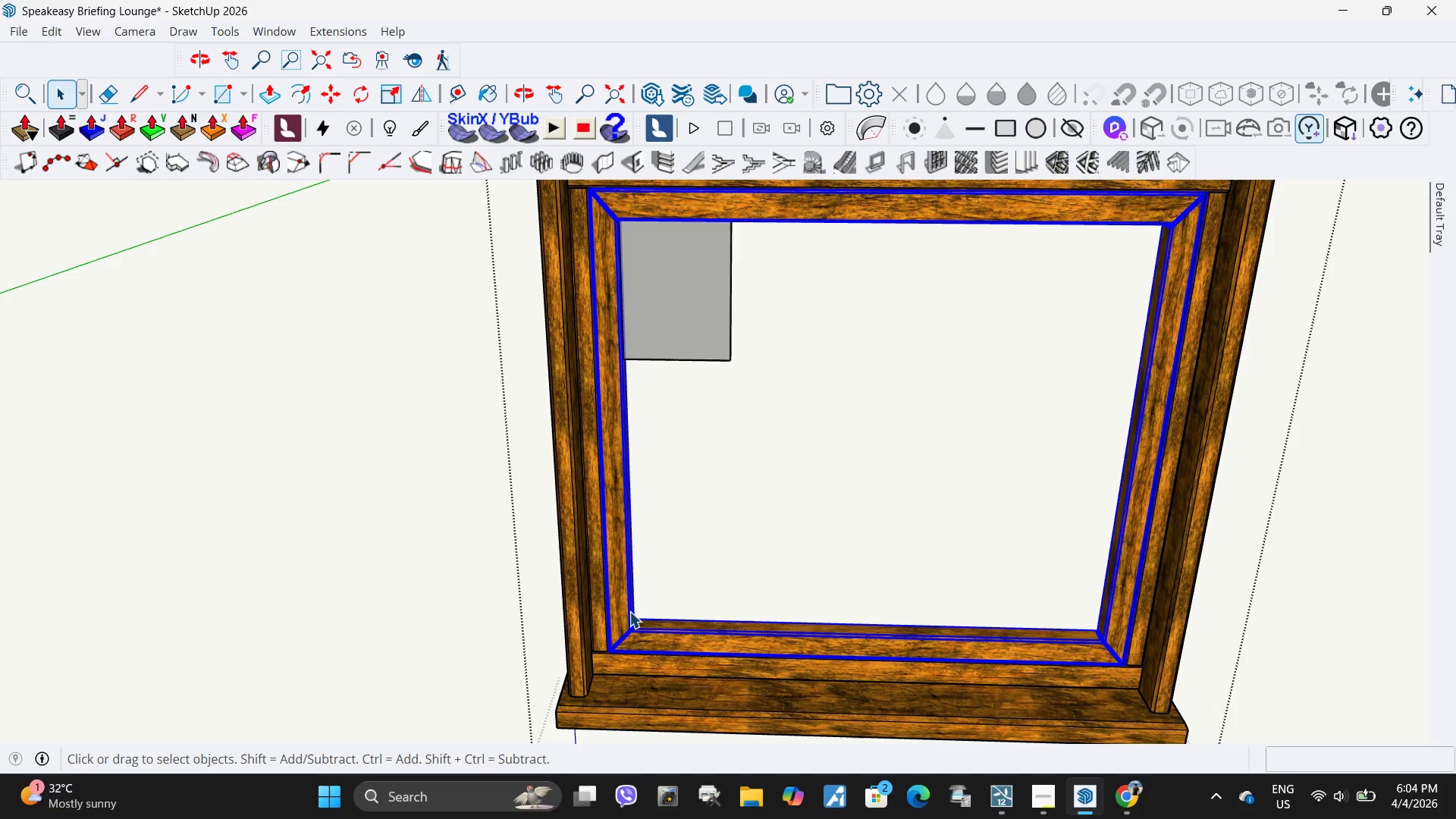 
triple_click([629, 611])
 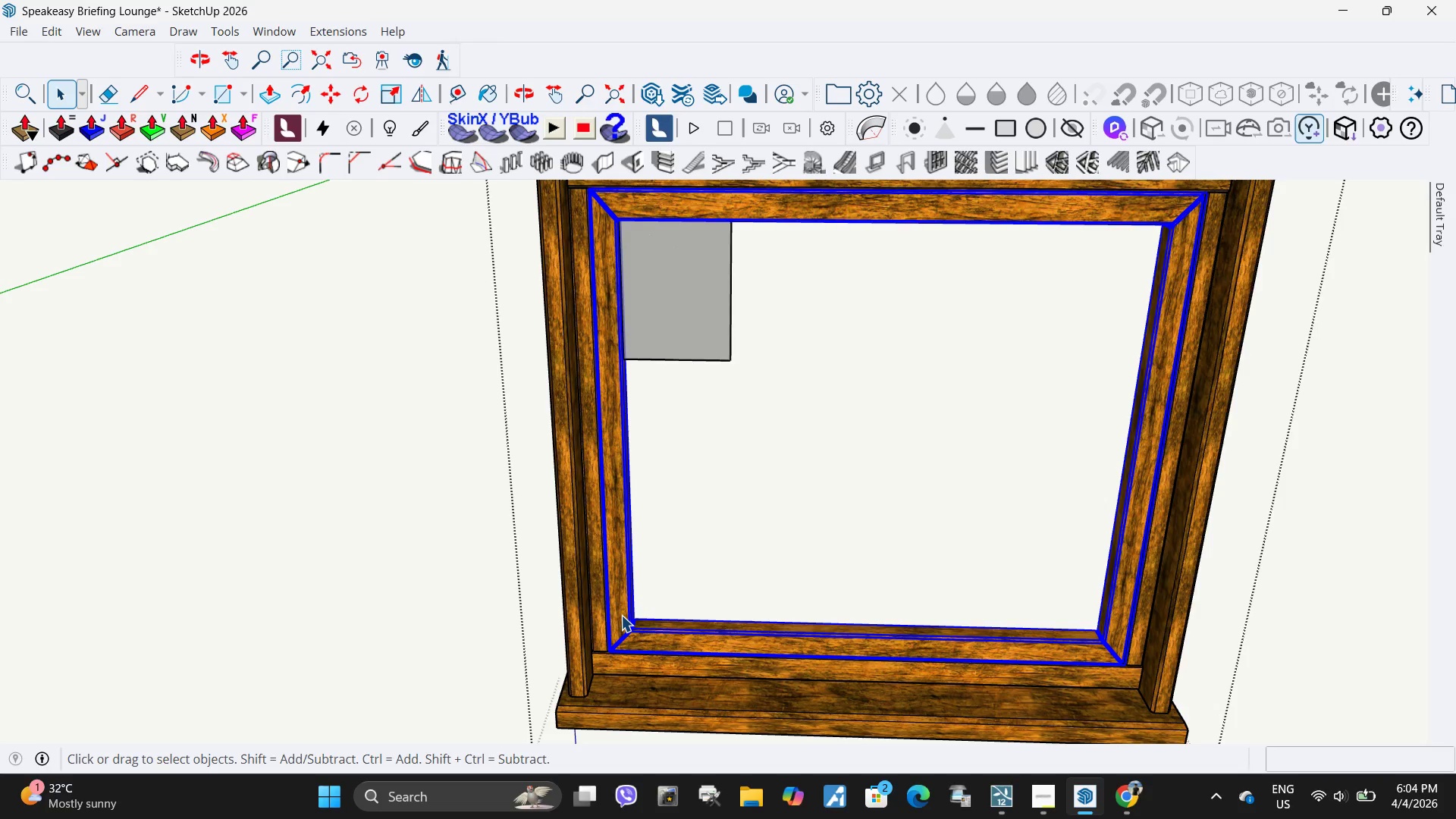 
left_click([621, 615])
 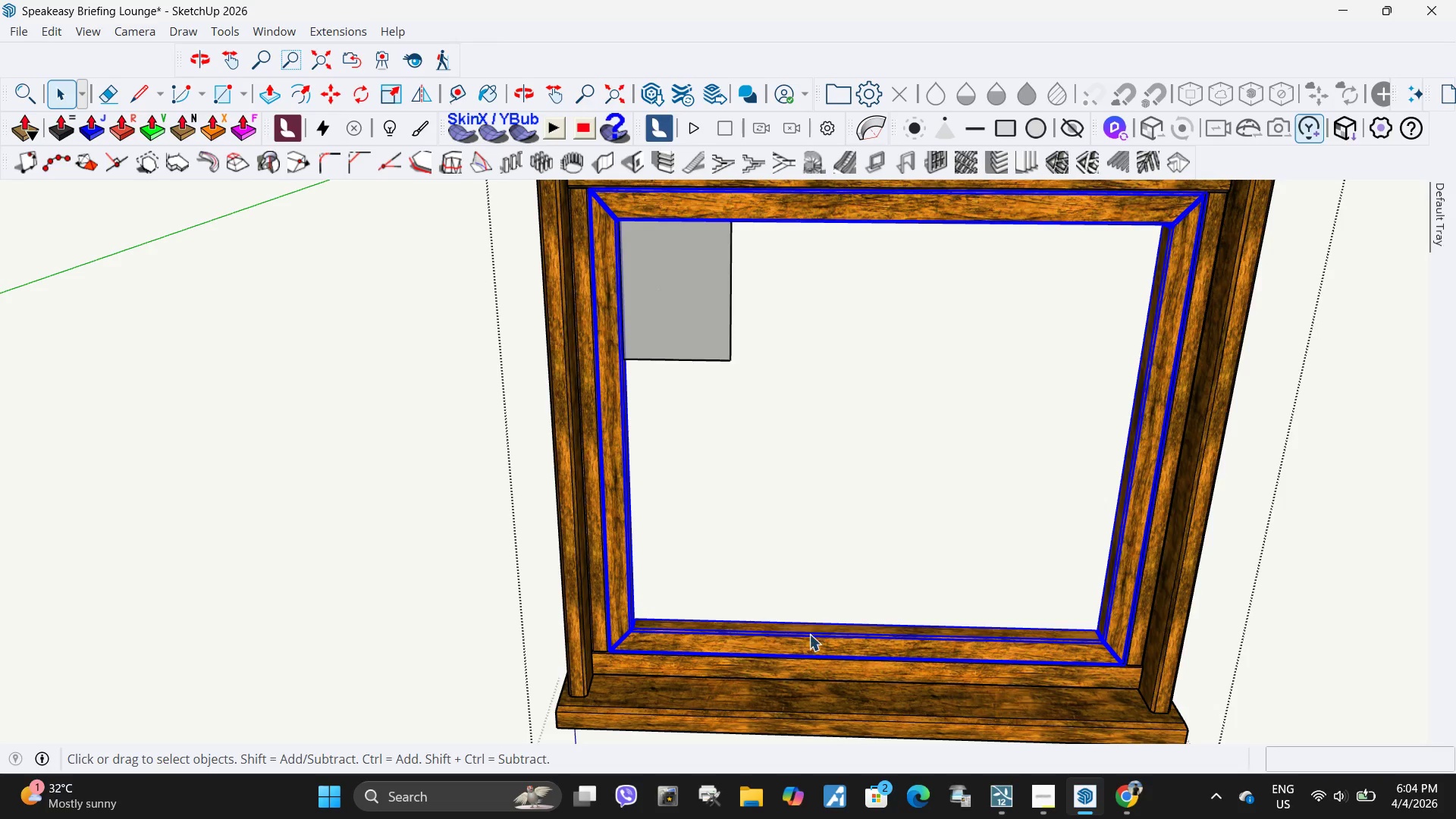 
key(S)
 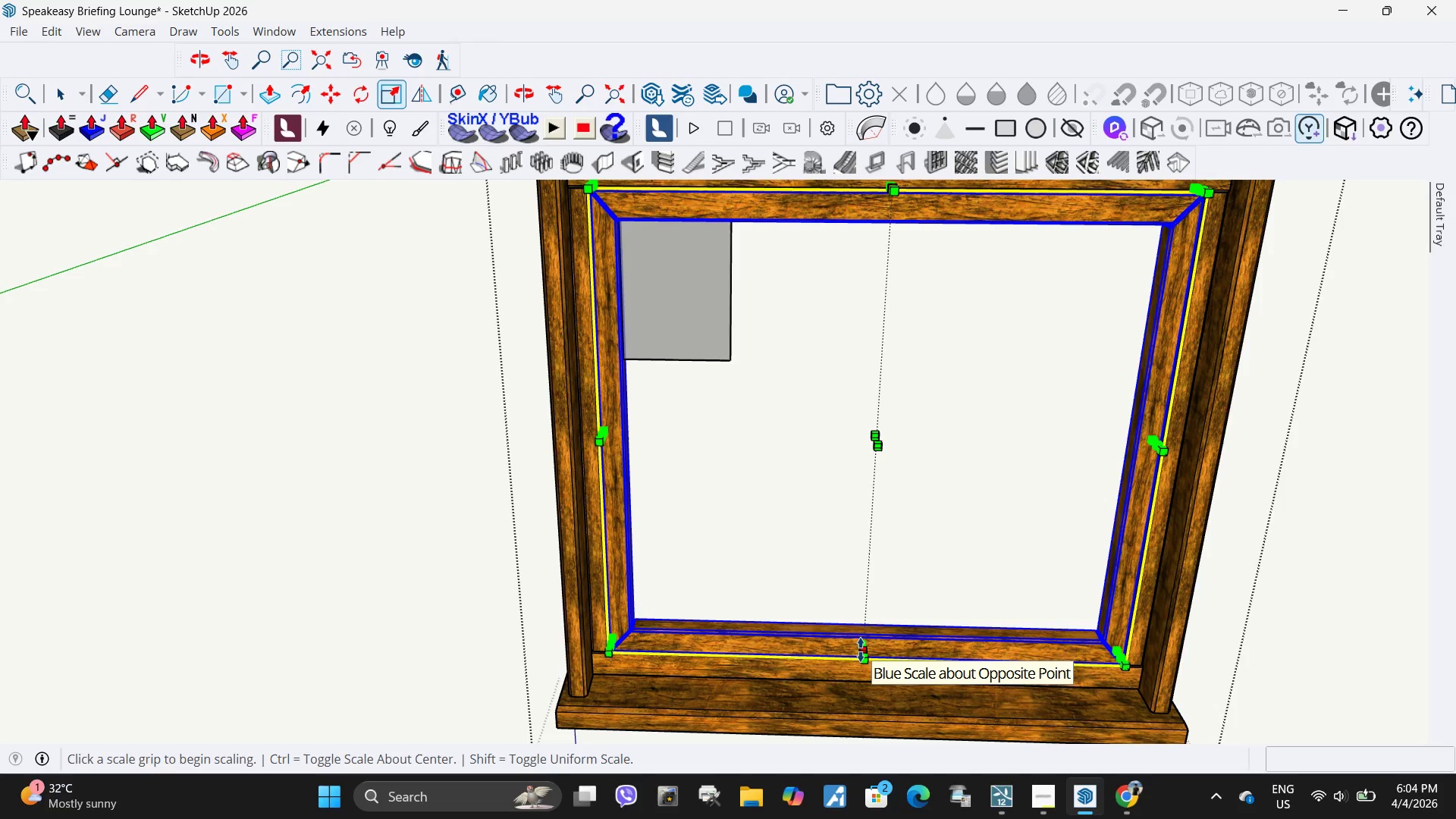 
left_click([861, 650])
 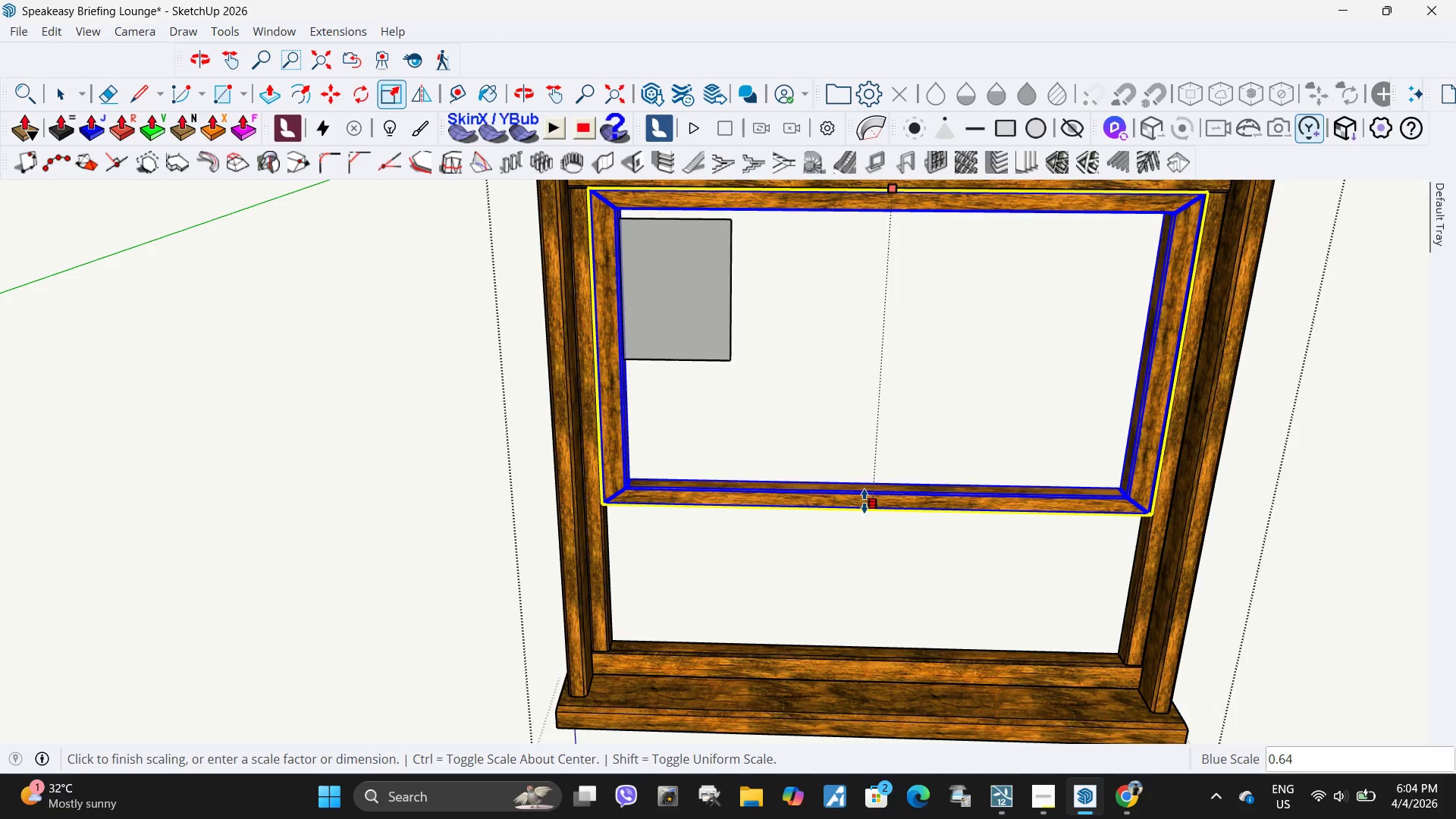 
left_click([865, 501])
 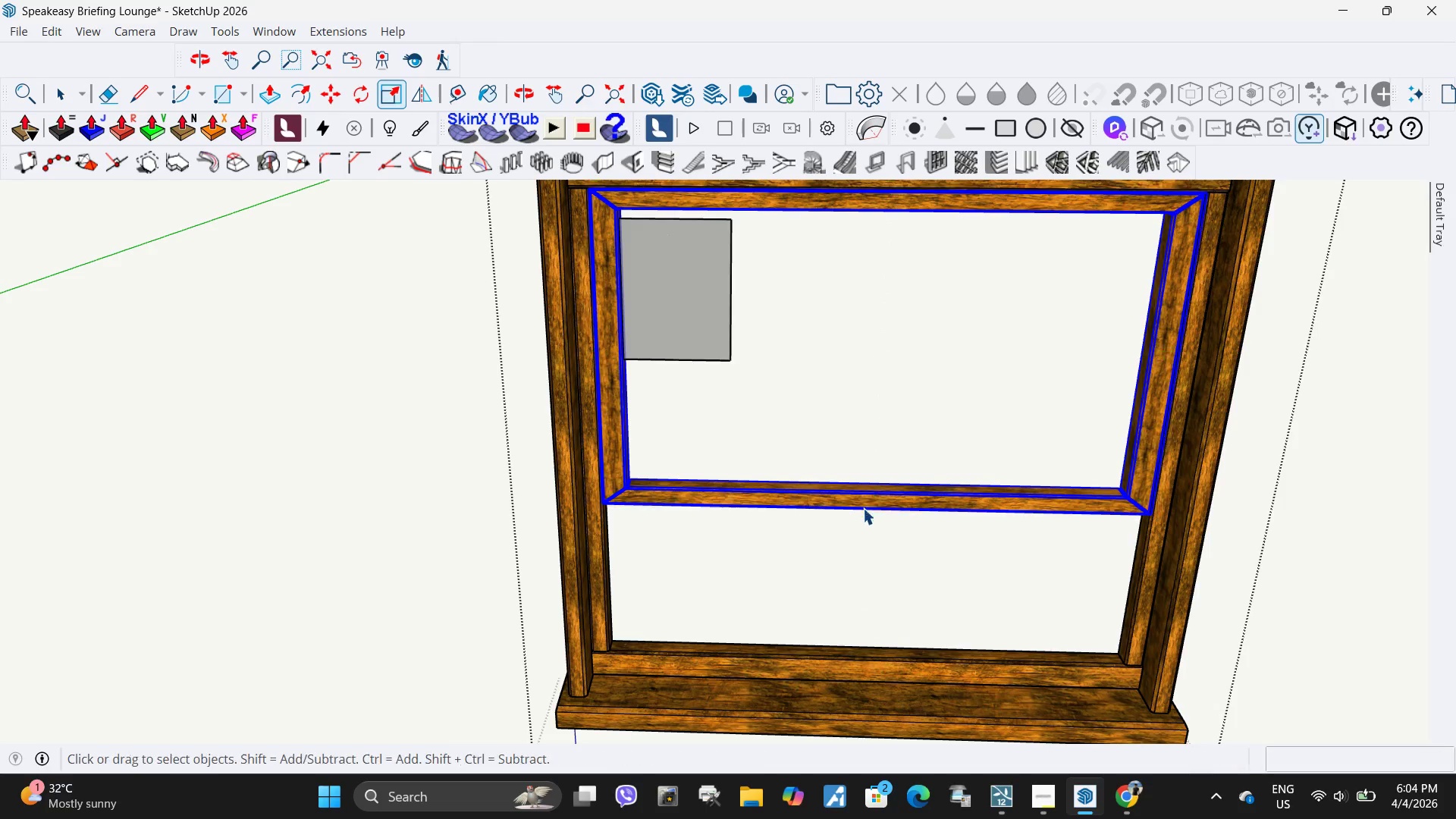 
key(Space)
 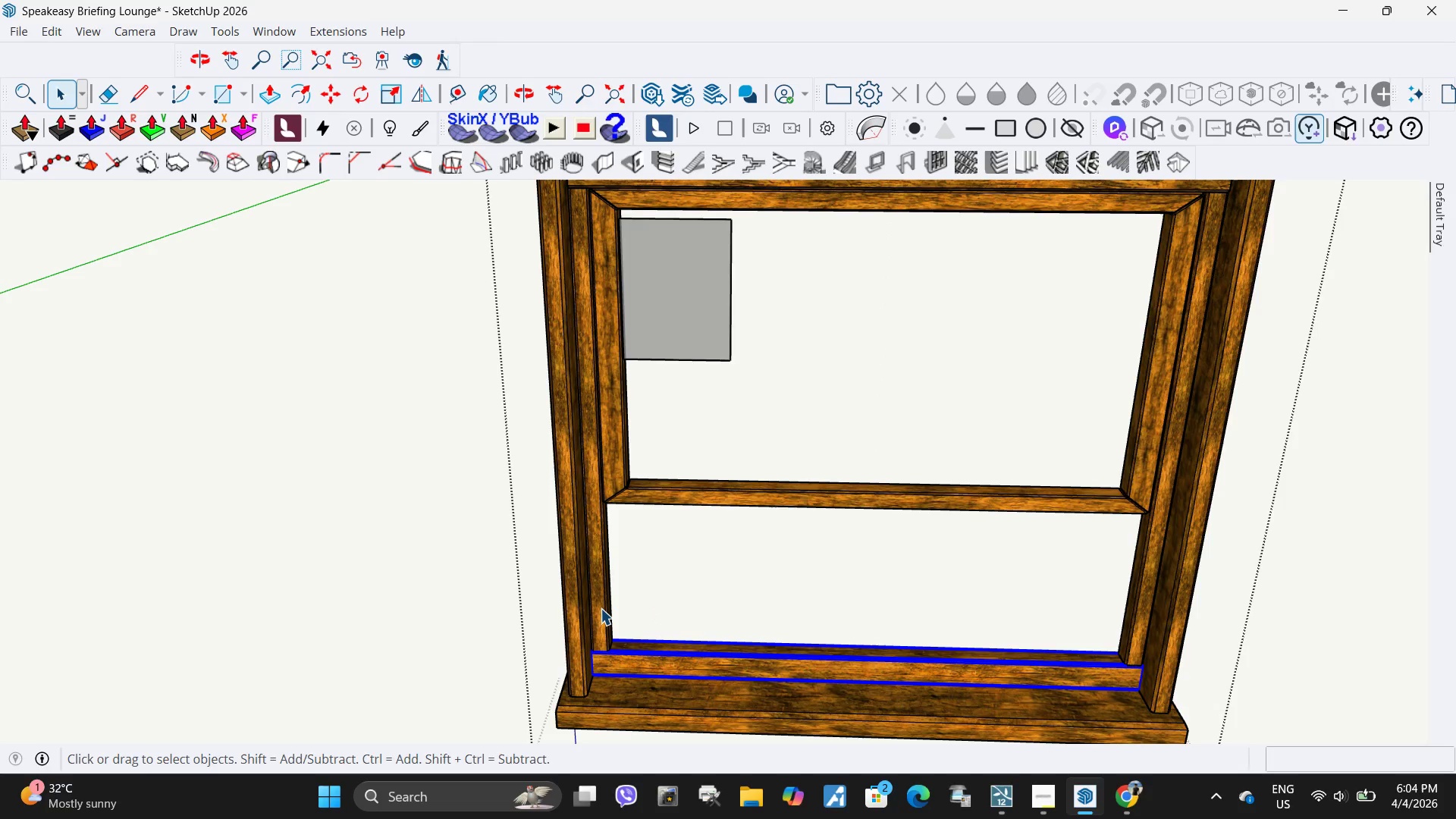 
hold_key(key=ControlLeft, duration=1.52)
left_click([601, 608])
 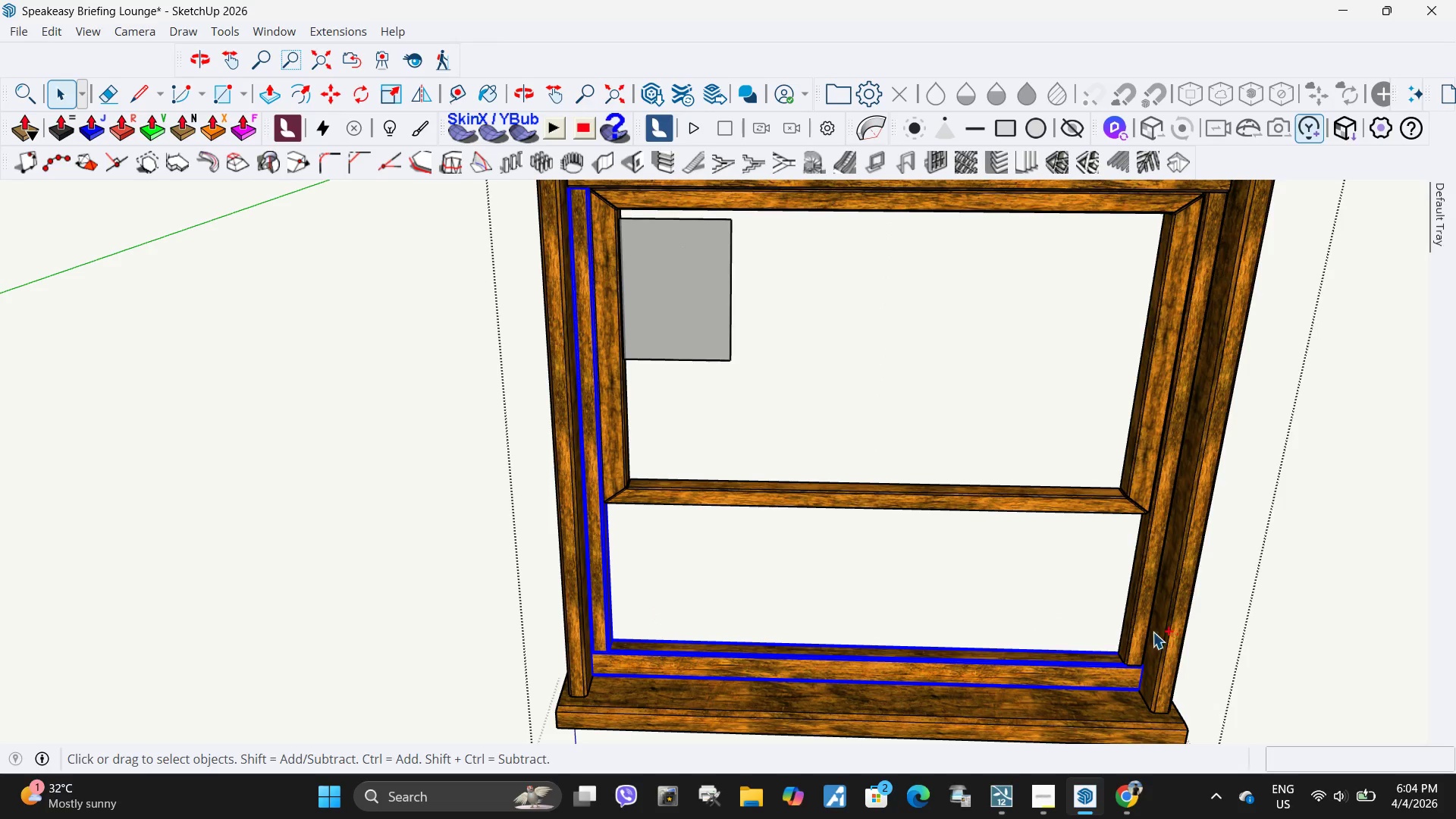 
left_click([1141, 625])
 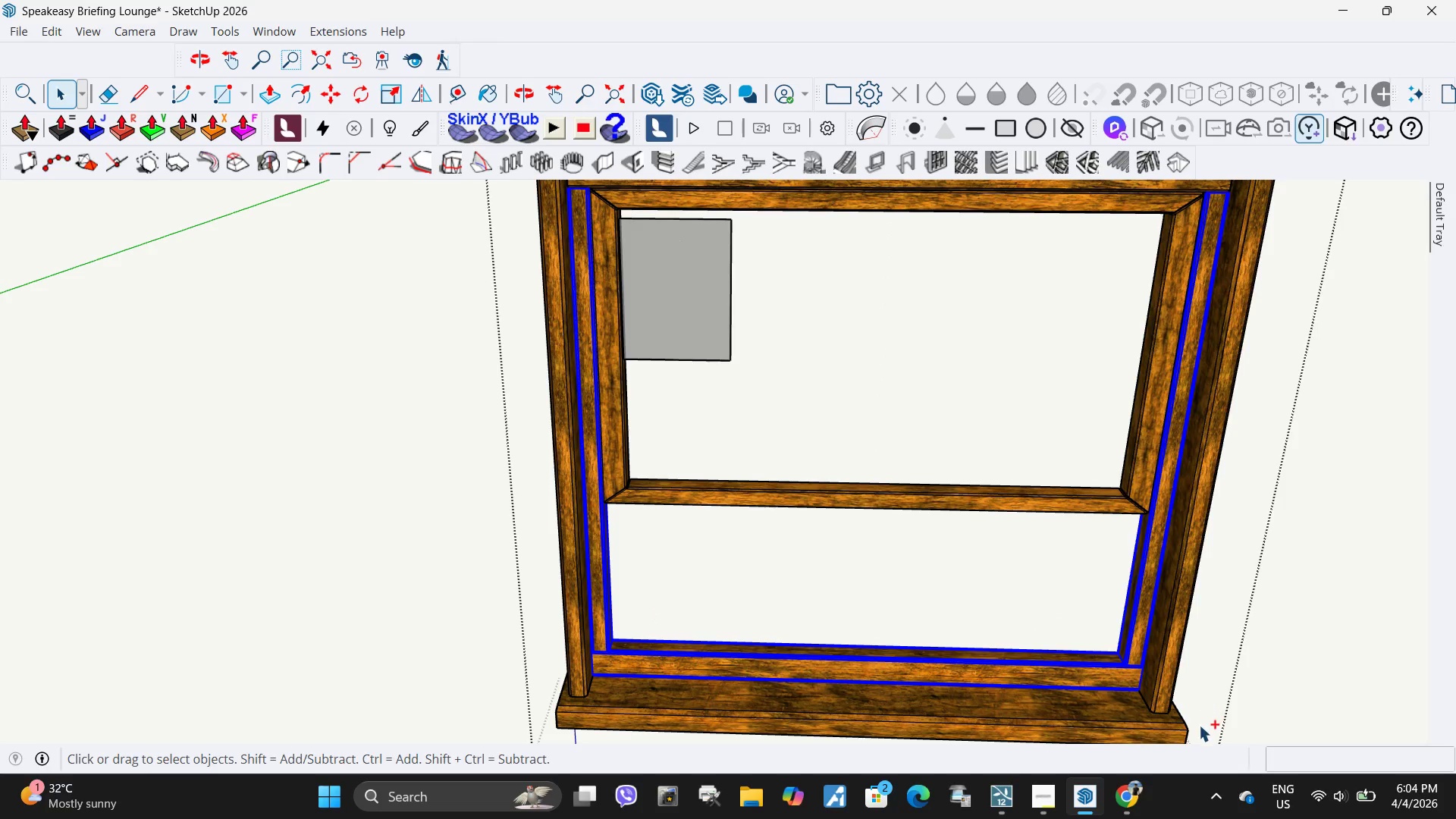 
hold_key(key=ControlLeft, duration=1.0)
left_click_drag(start_coordinate=[1189, 738], to_coordinate=[898, 610])
 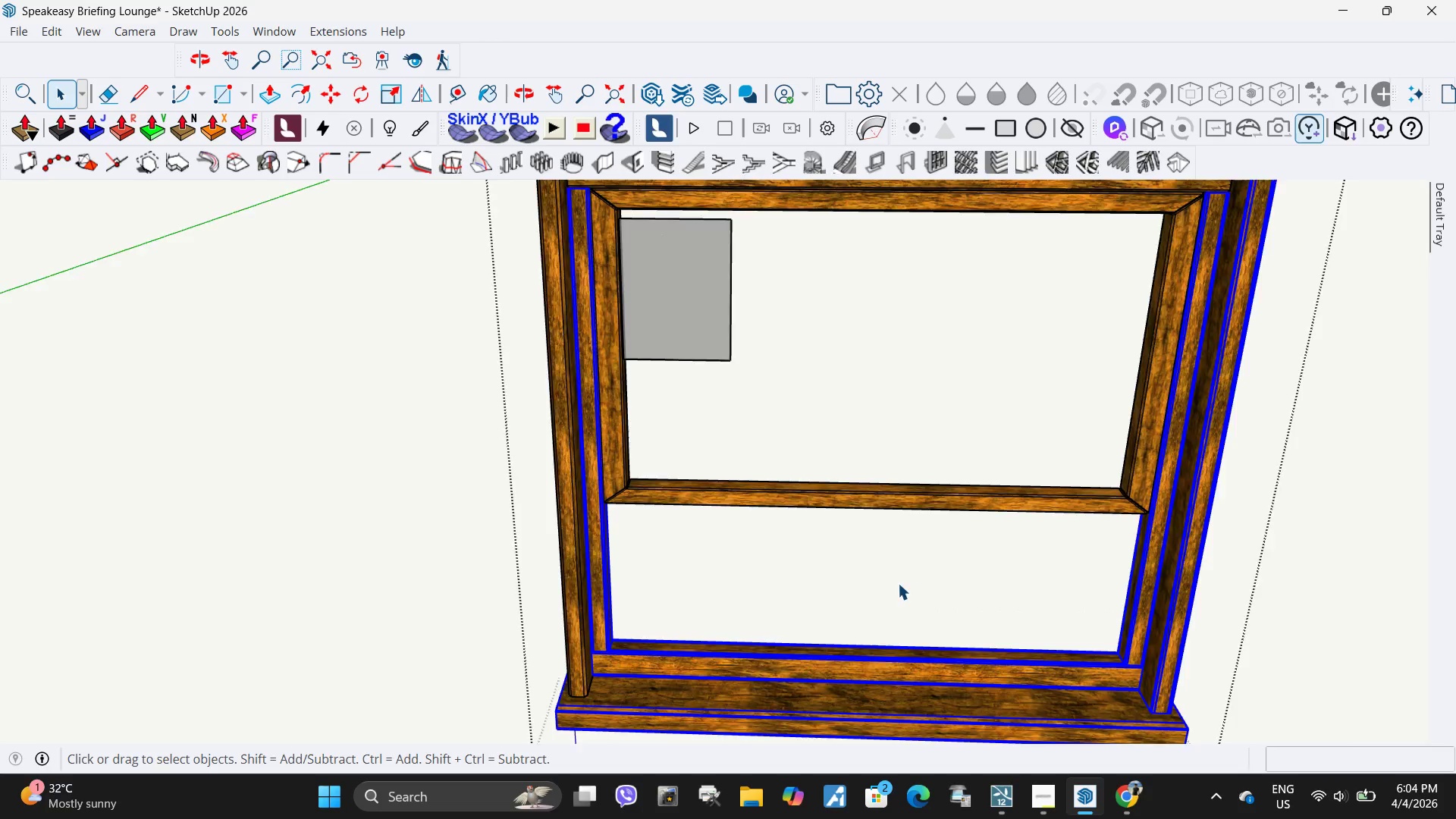 
scroll: coordinate [895, 582], scroll_direction: down, amount: 4.0
 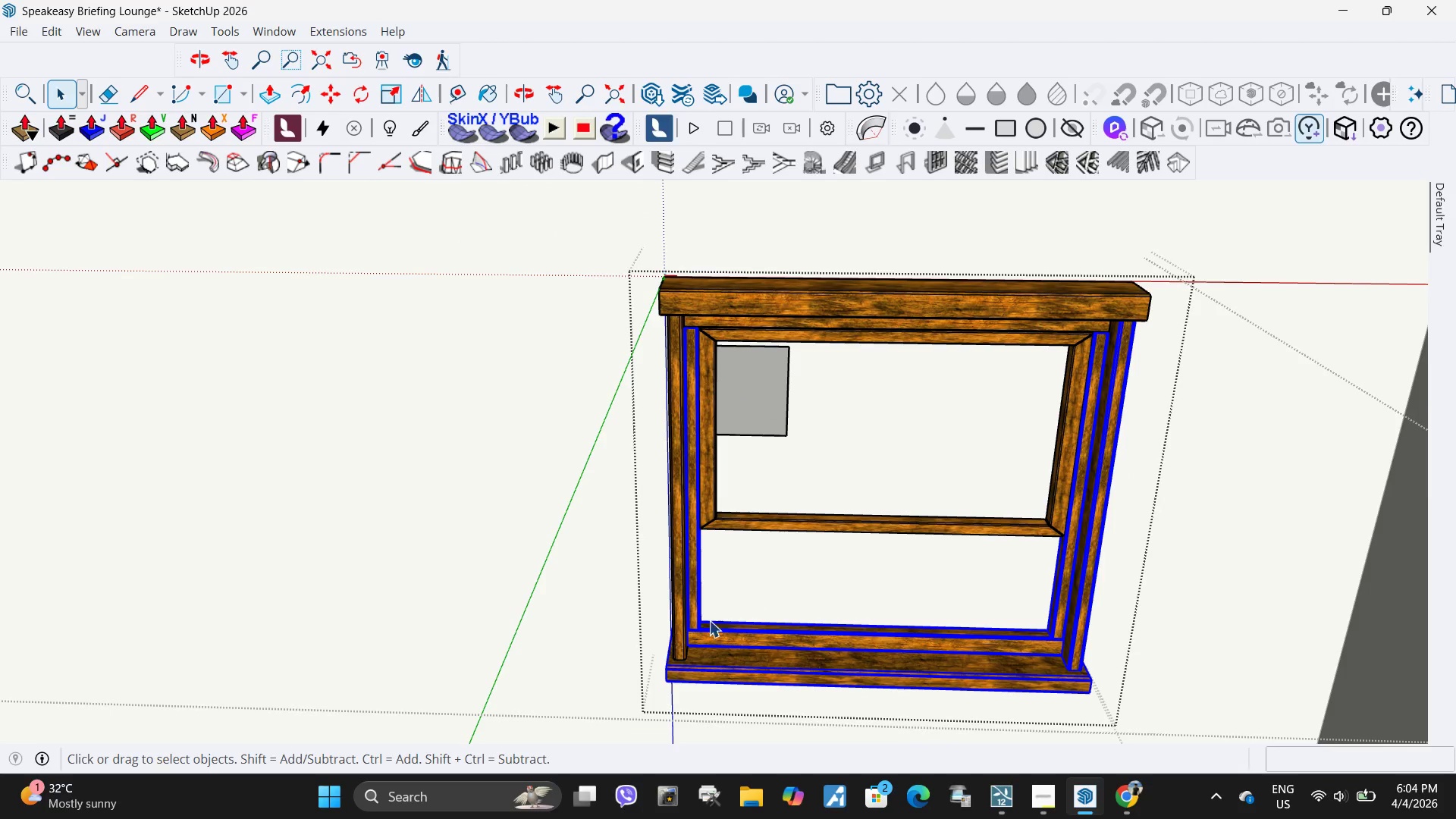 
hold_key(key=ControlLeft, duration=0.78)
left_click([661, 645])
 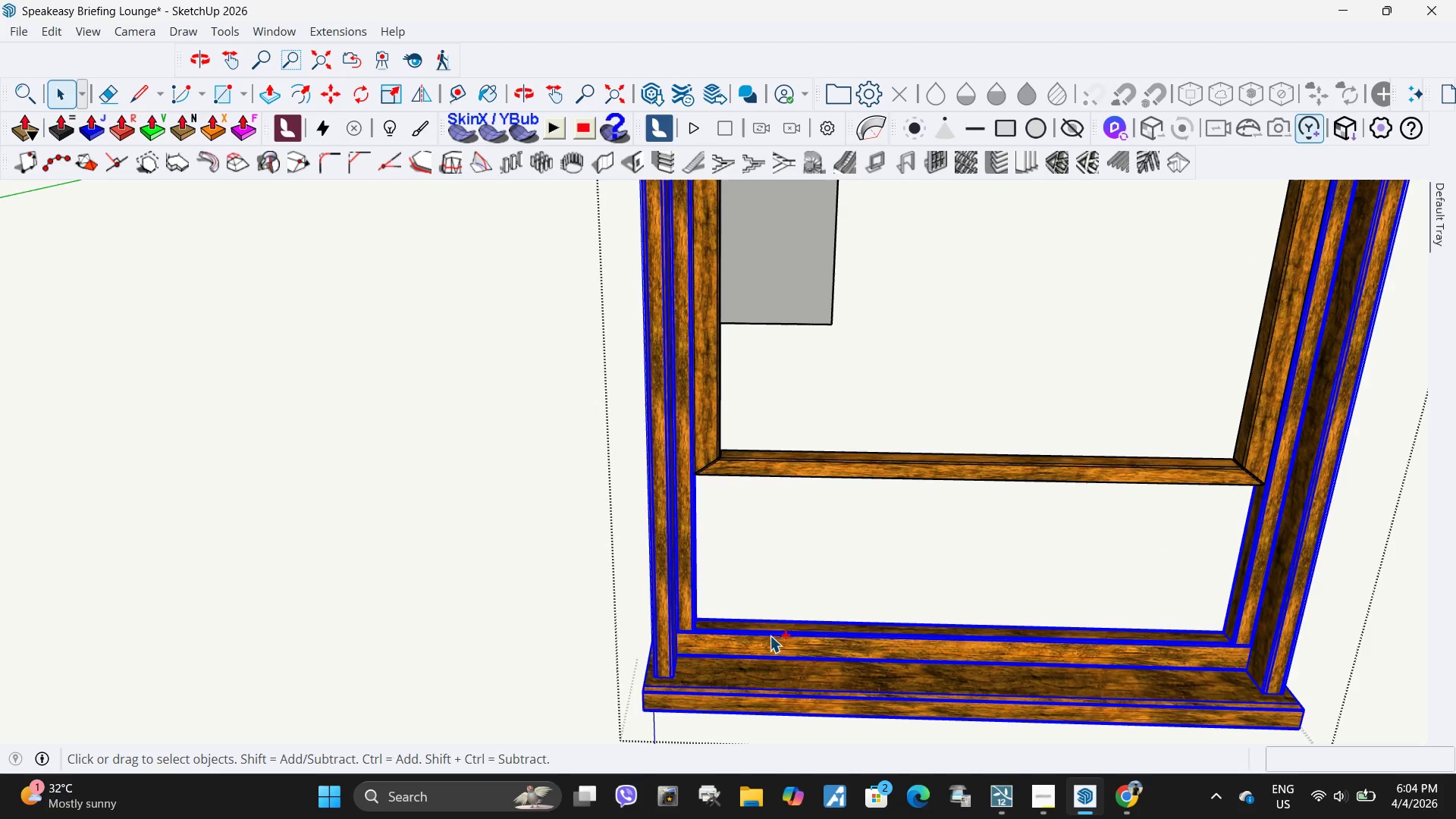 
scroll: coordinate [709, 628], scroll_direction: up, amount: 4.0
 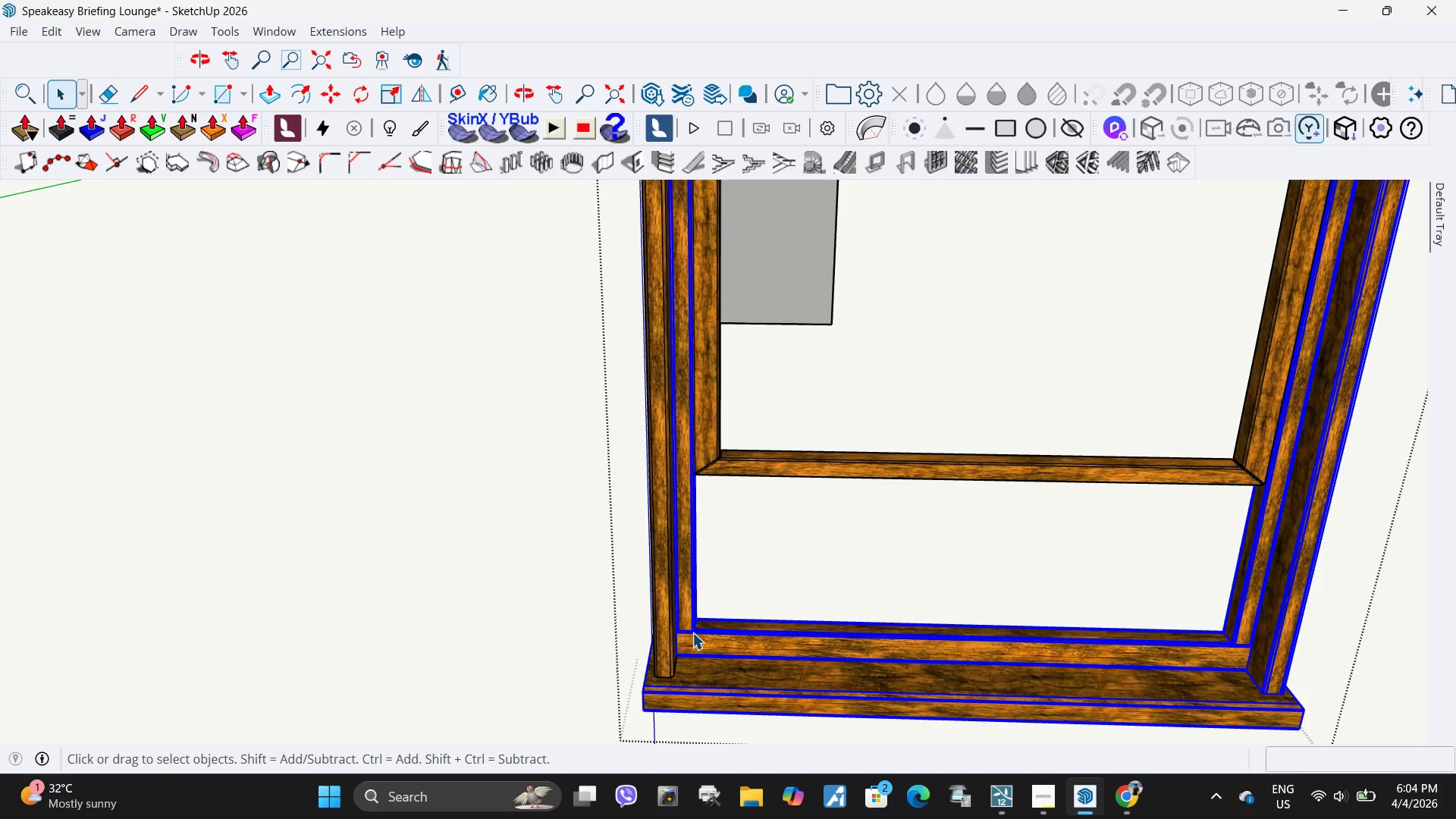 
hold_key(key=ControlLeft, duration=1.58)
left_click([566, 604])
 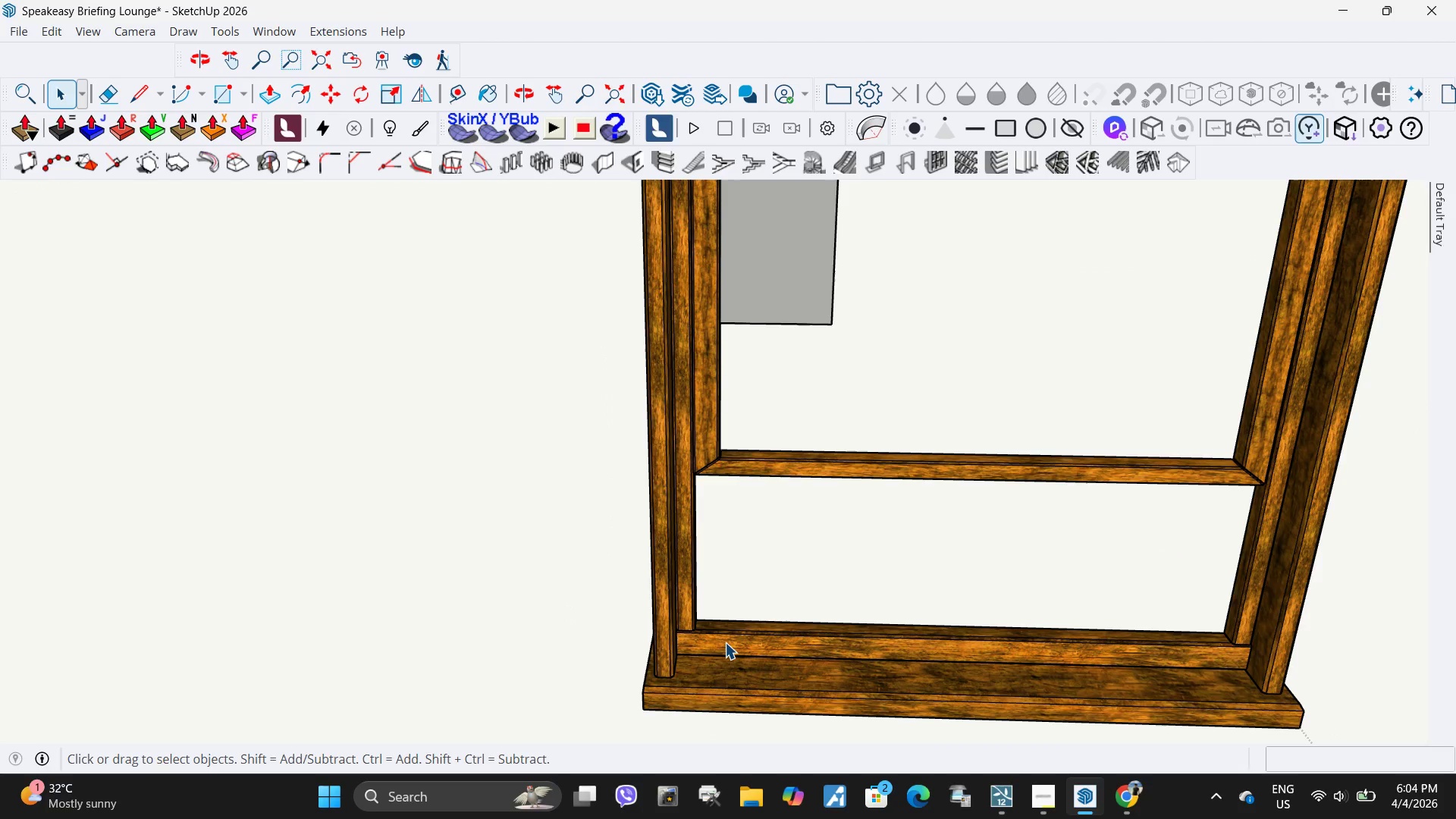 
left_click([725, 644])
 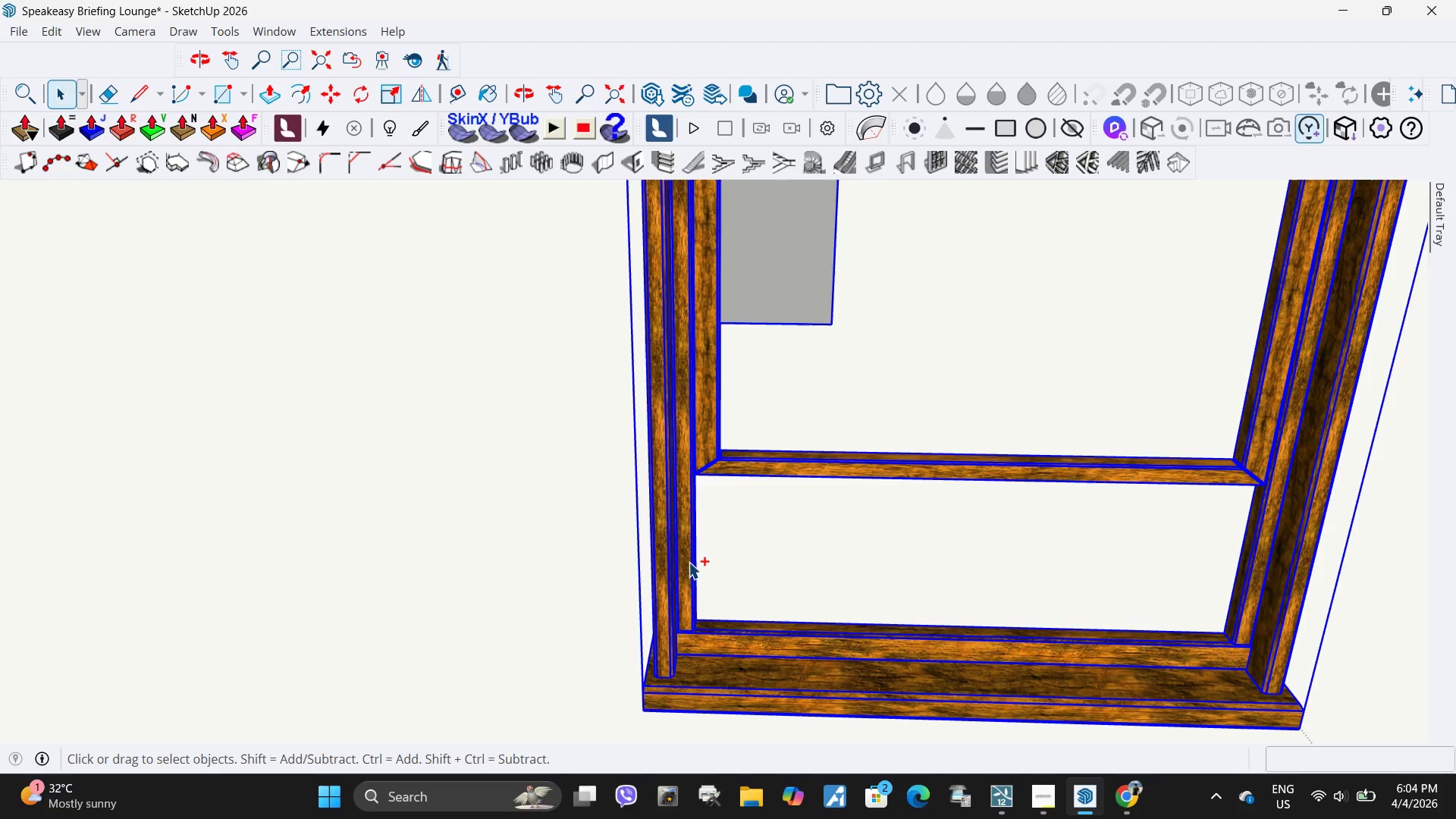 
left_click([689, 562])
 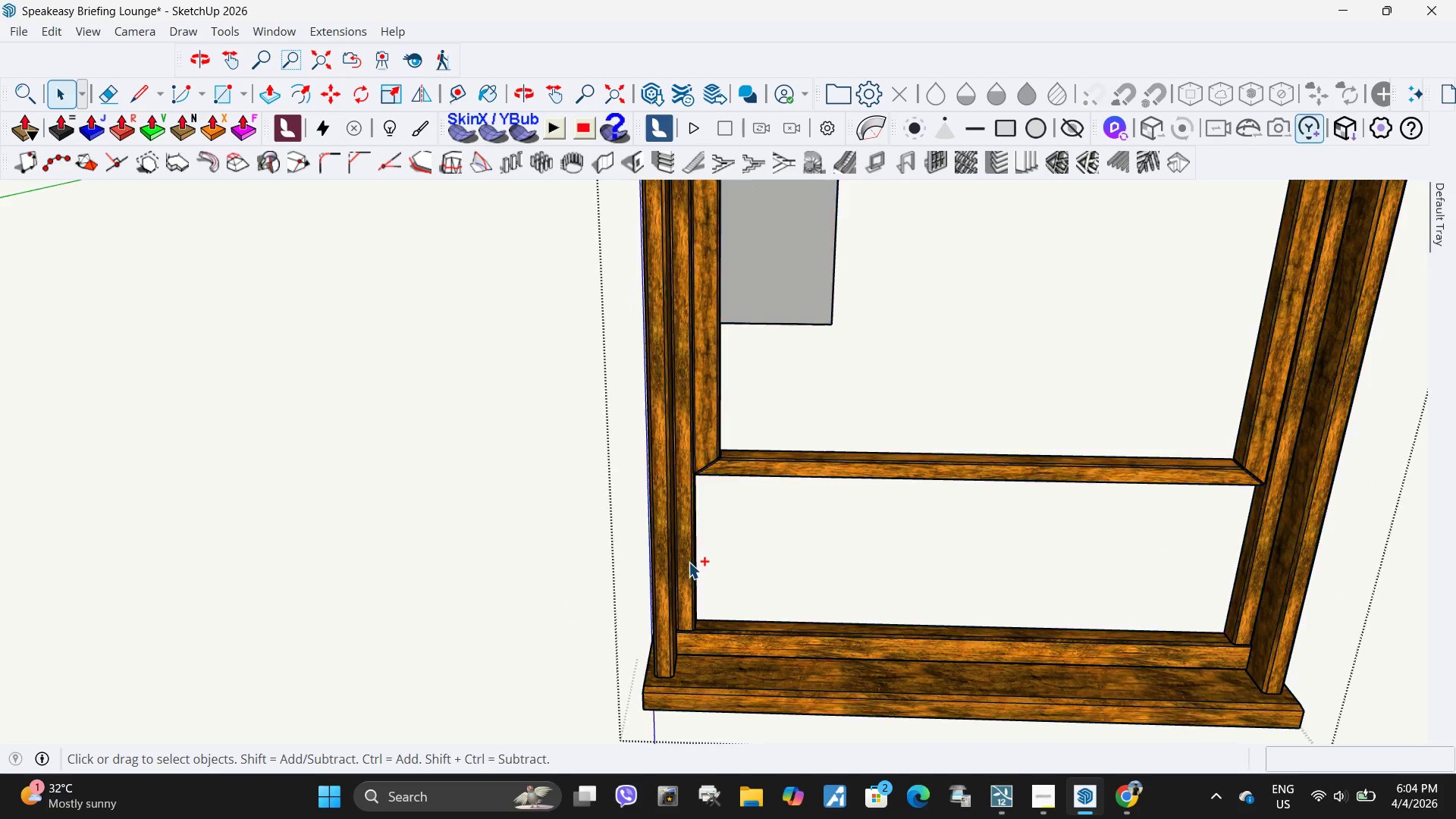 
double_click([689, 562])
 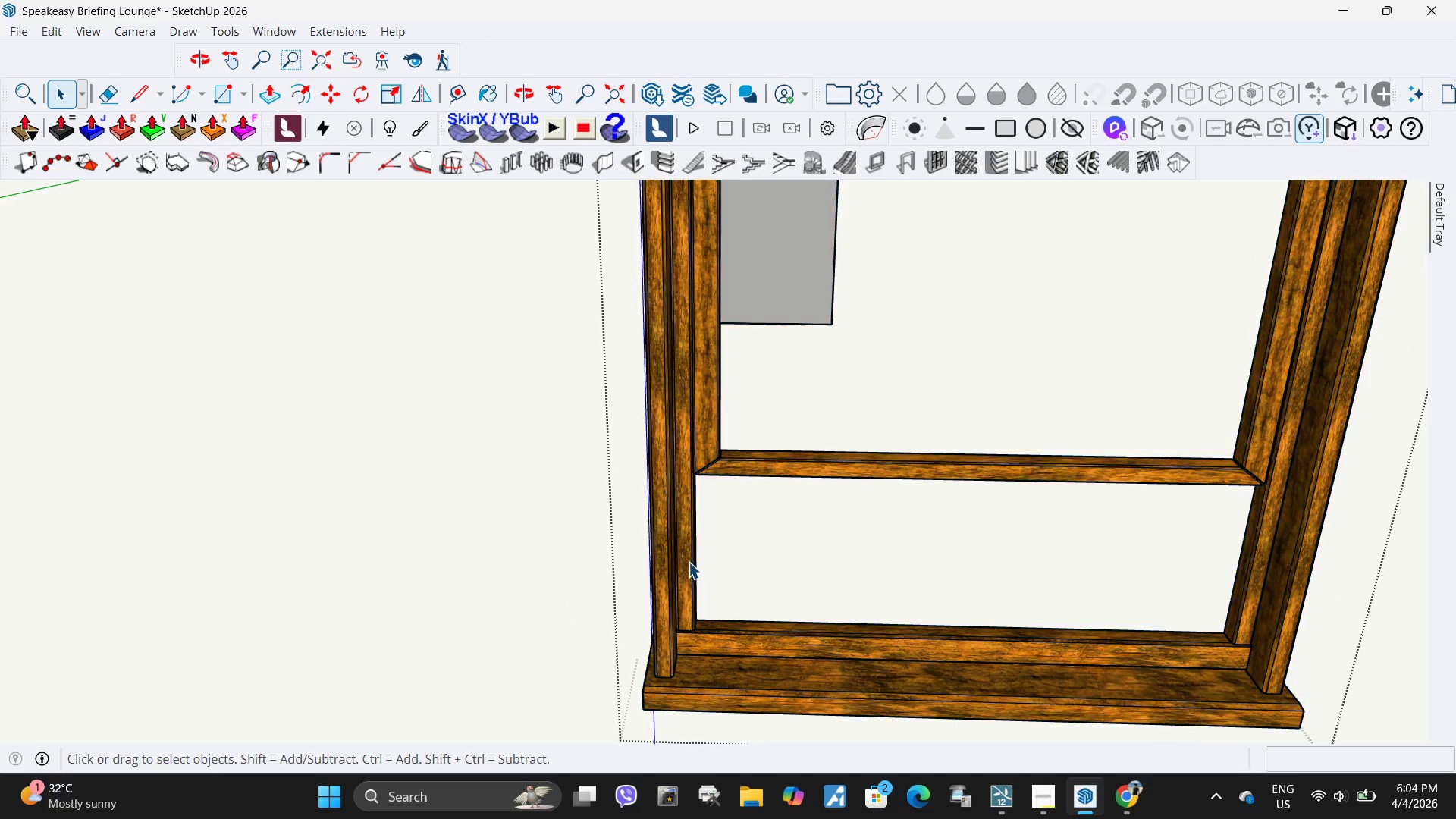 
key(Control+ControlLeft)
 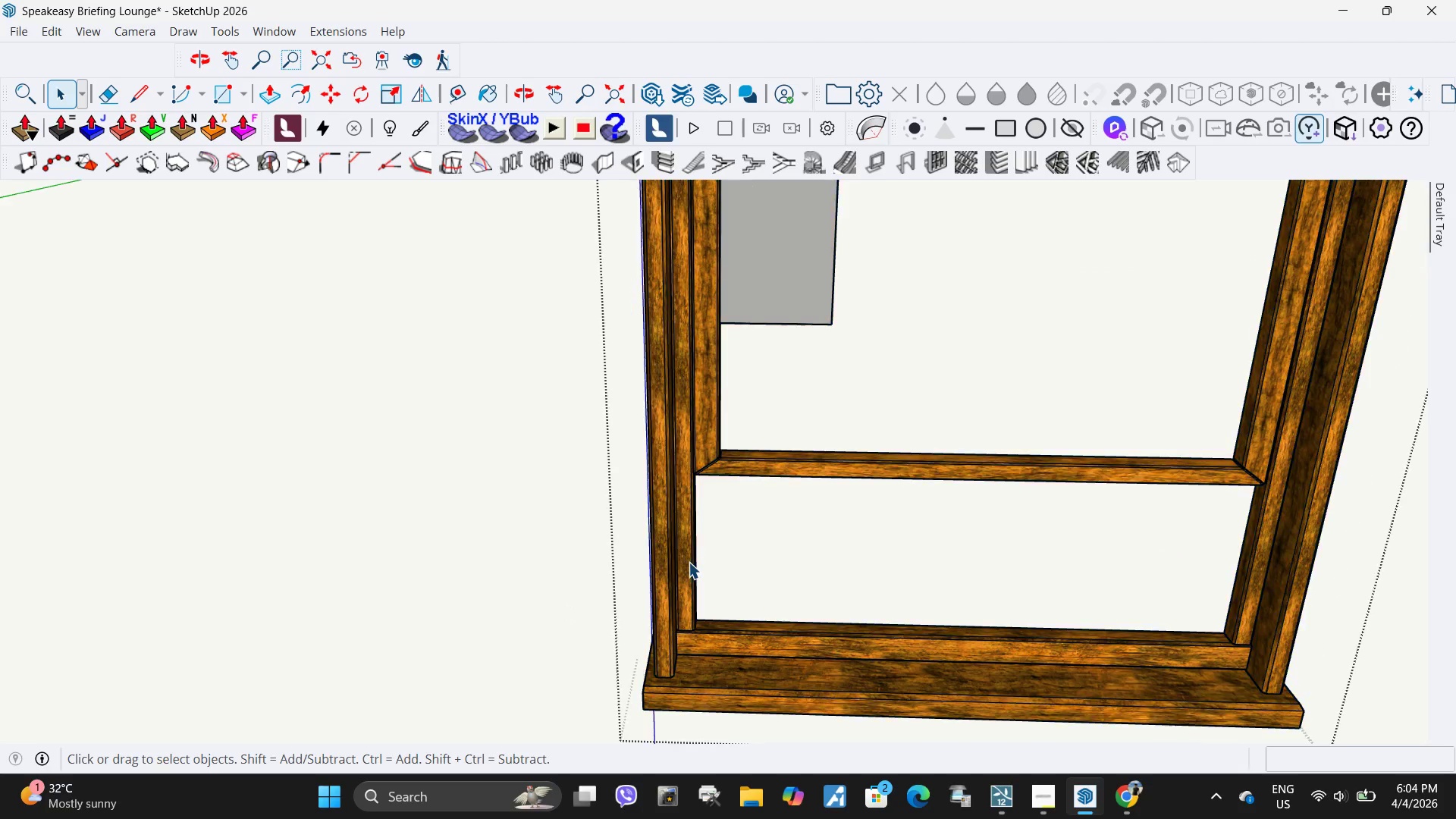 
key(Control+ControlLeft)
 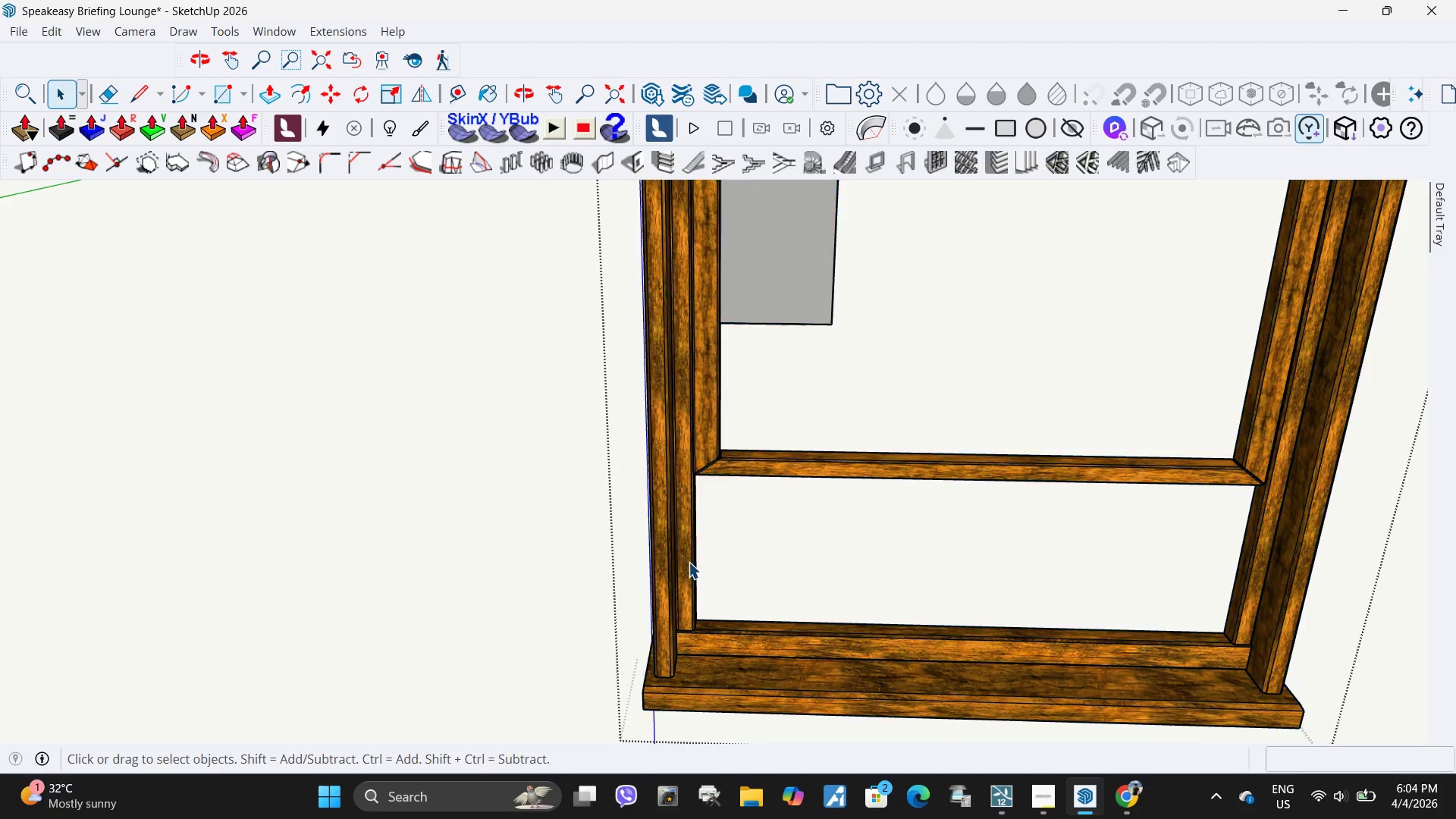 
key(Control+ControlLeft)
 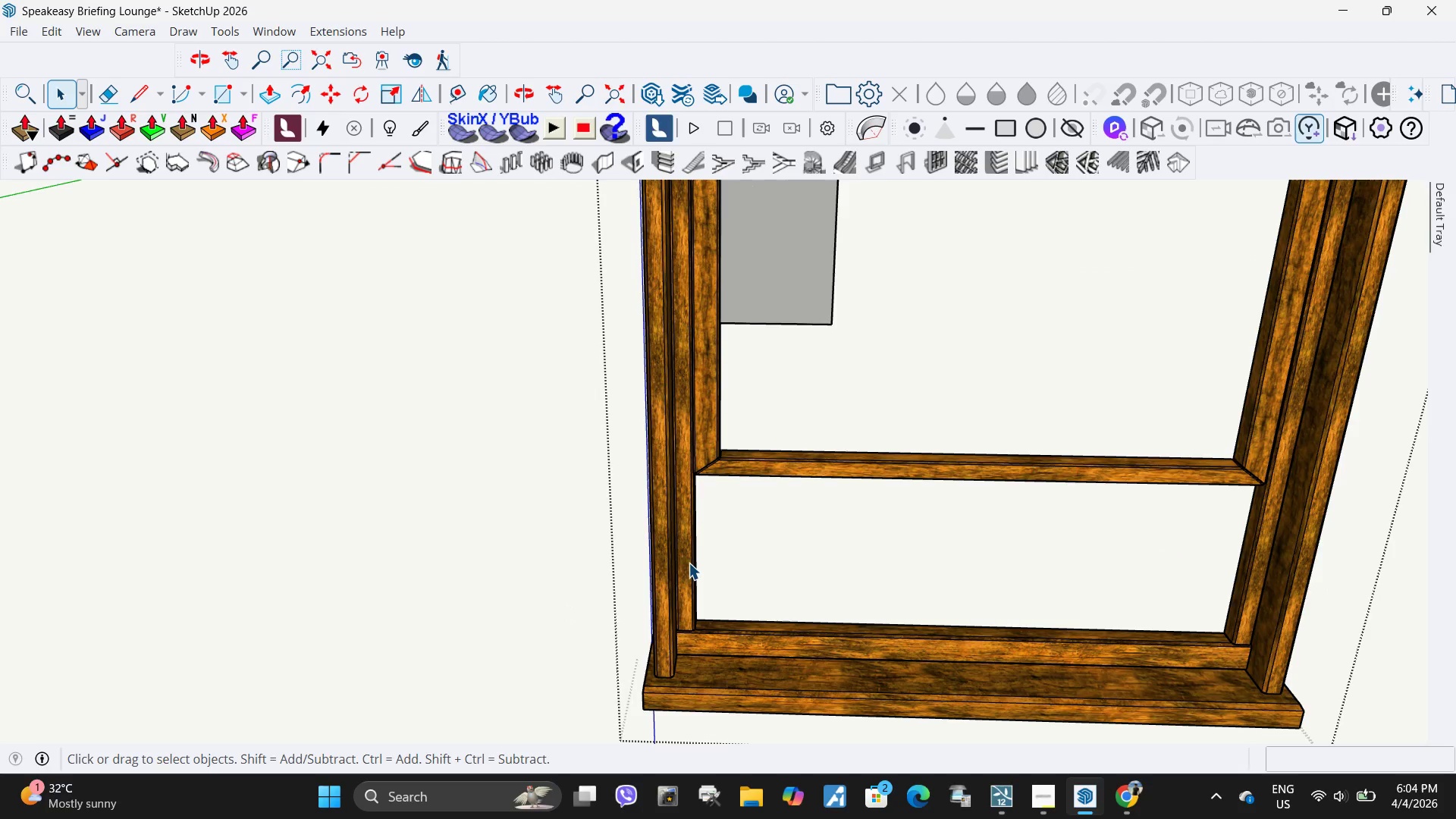 
key(Control+ControlLeft)
 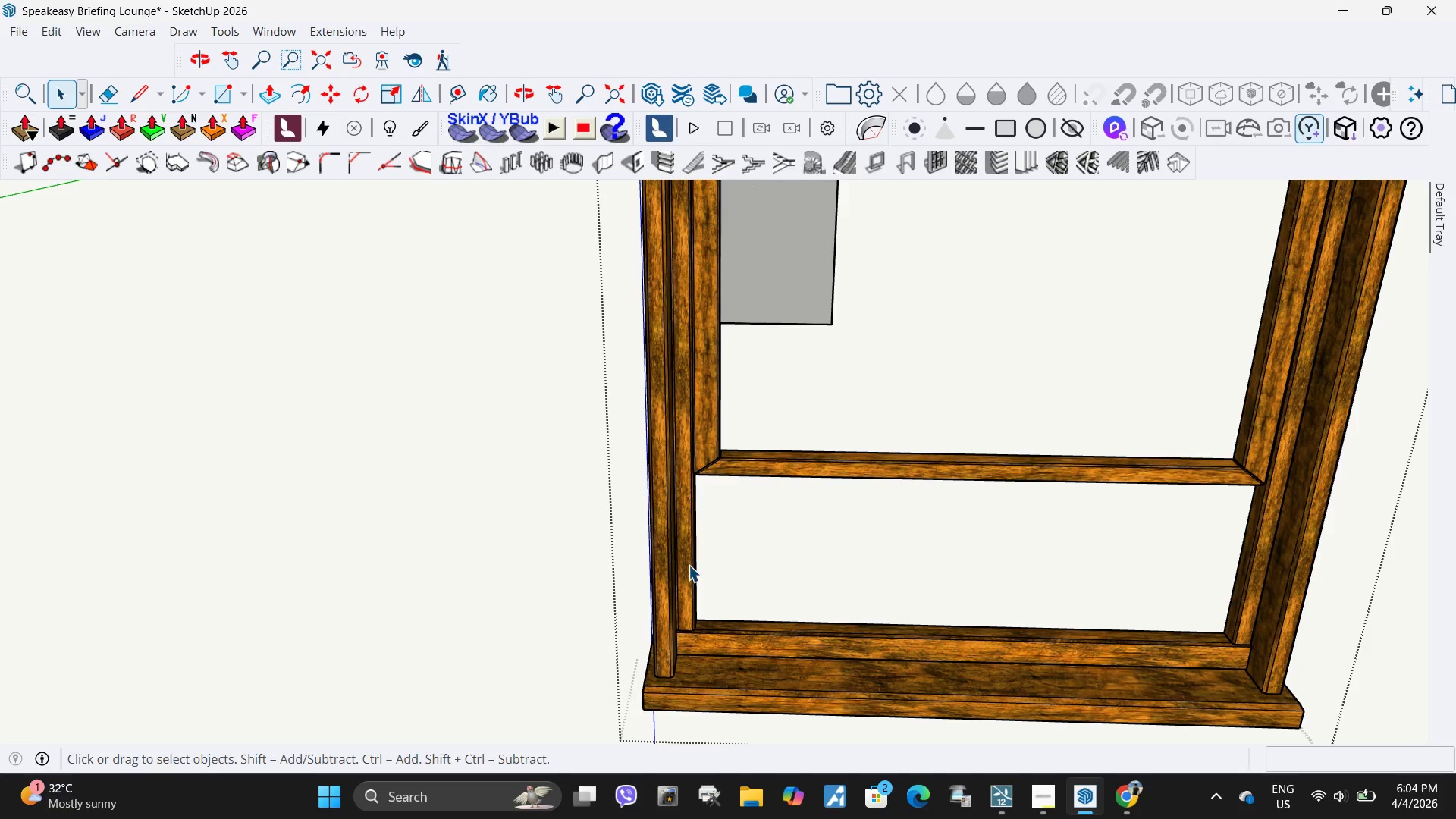 
triple_click([689, 565])
 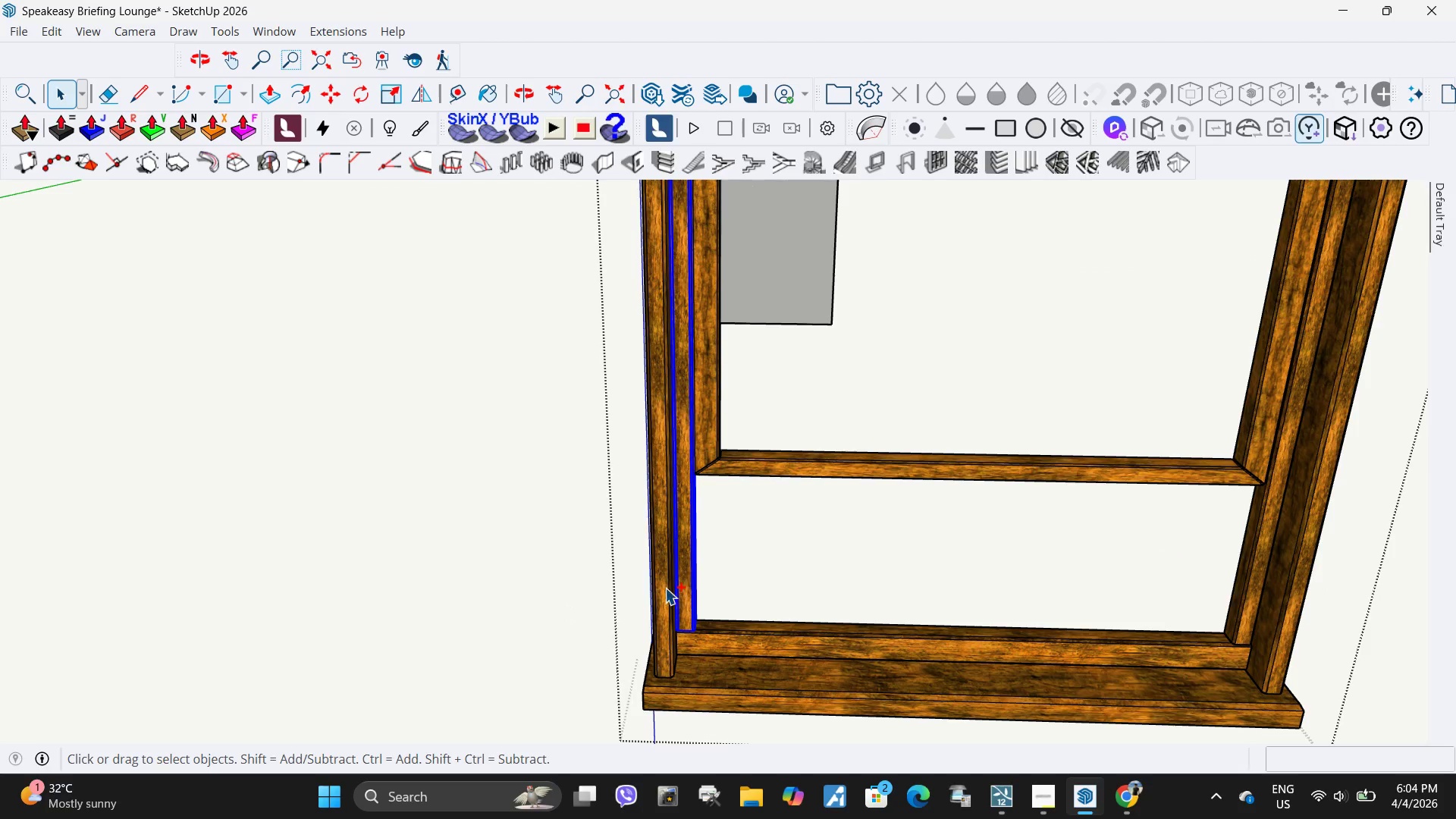 
hold_key(key=ControlLeft, duration=1.5)
left_click([660, 592])
 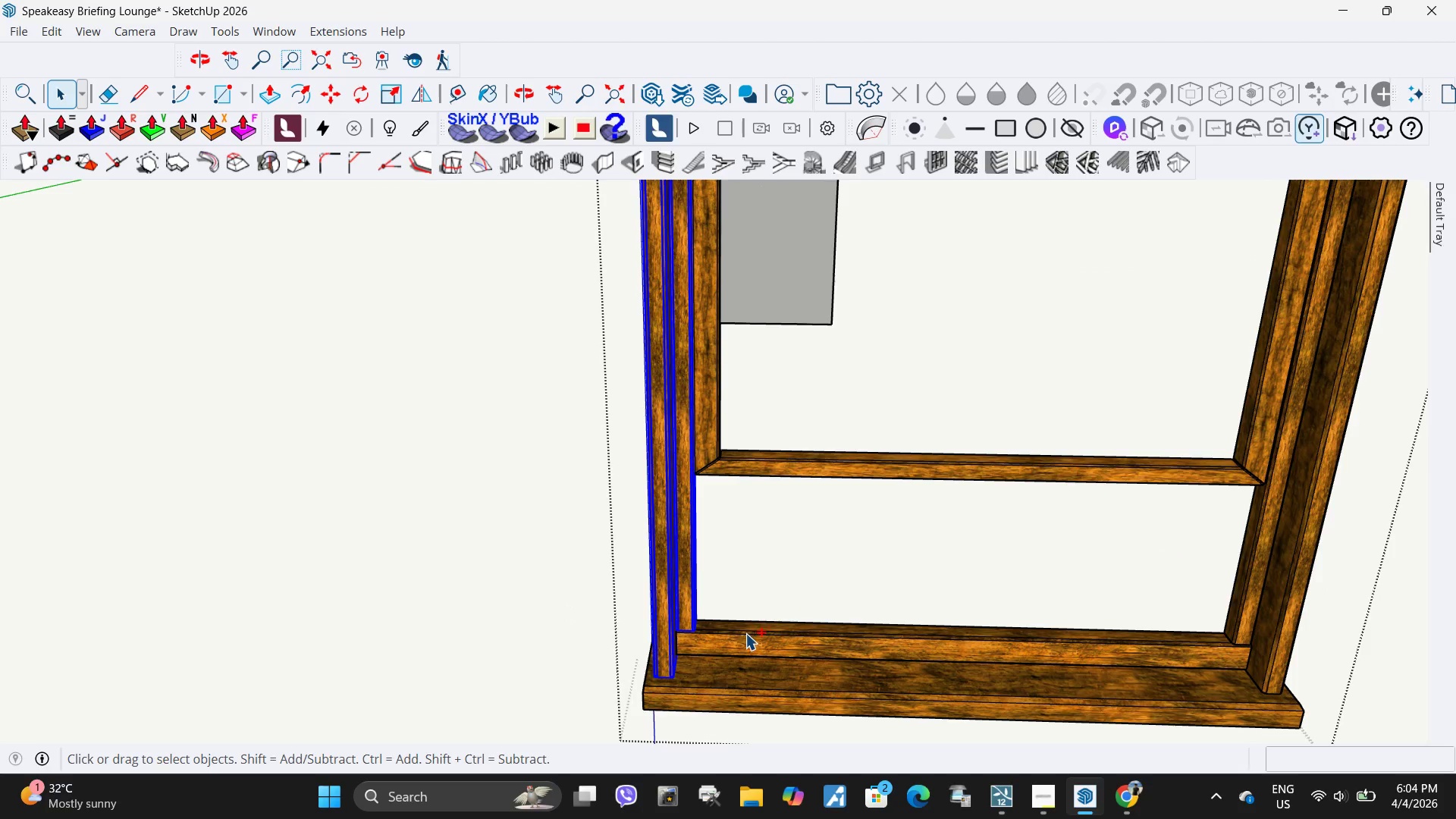 
double_click([745, 635])
 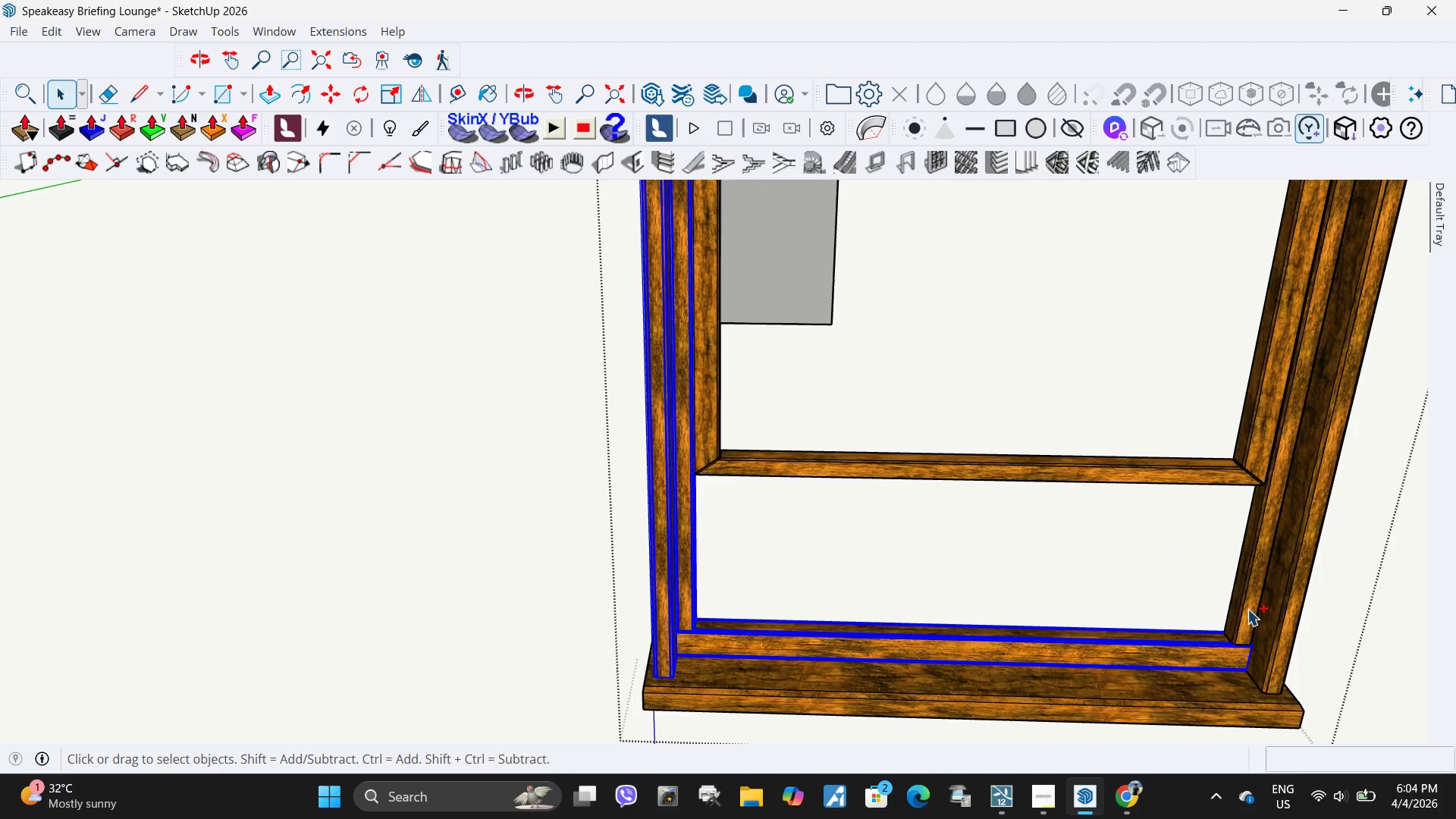 
left_click([1247, 609])
 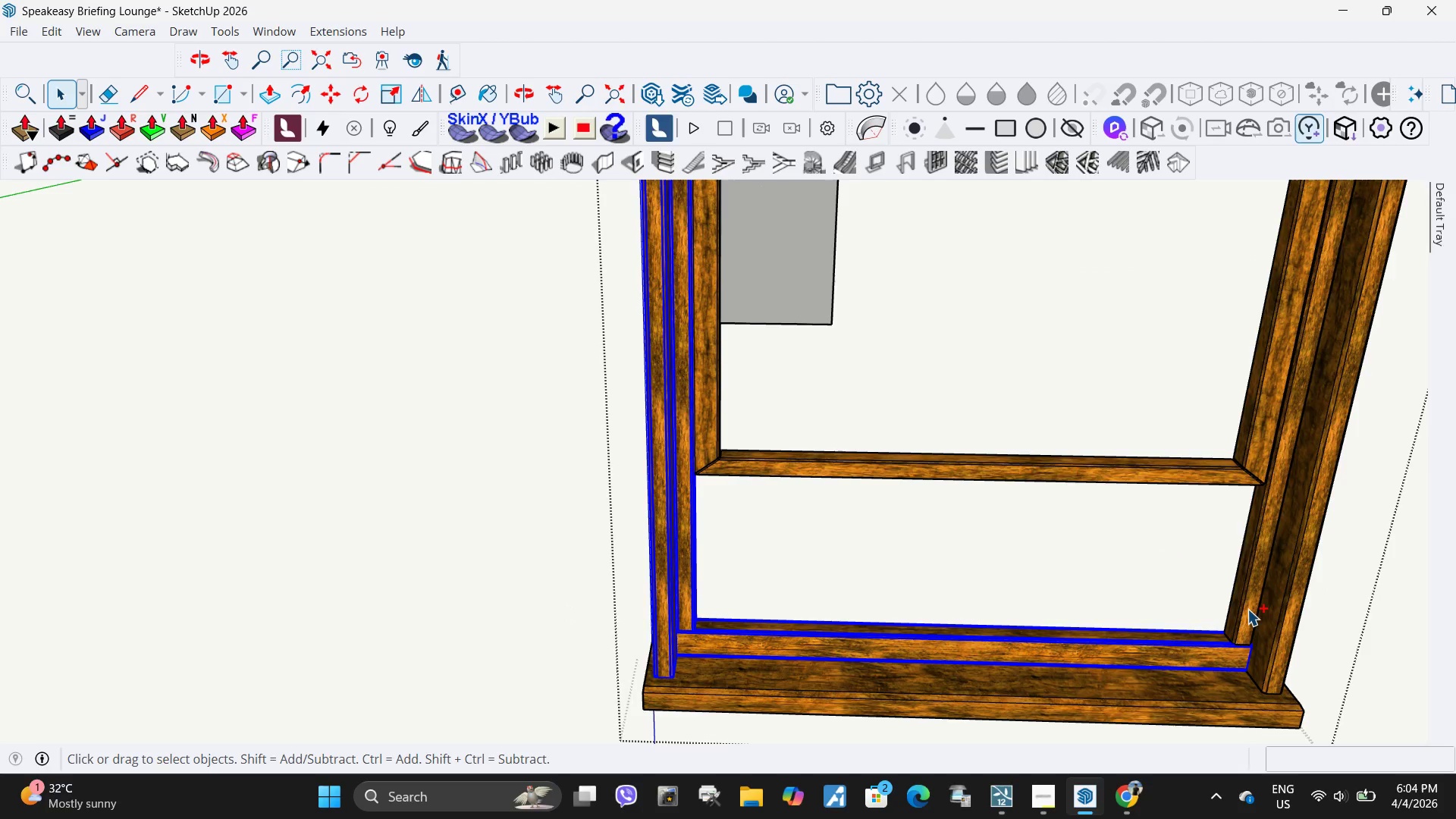 
hold_key(key=ControlLeft, duration=1.28)
left_click([1298, 611])
 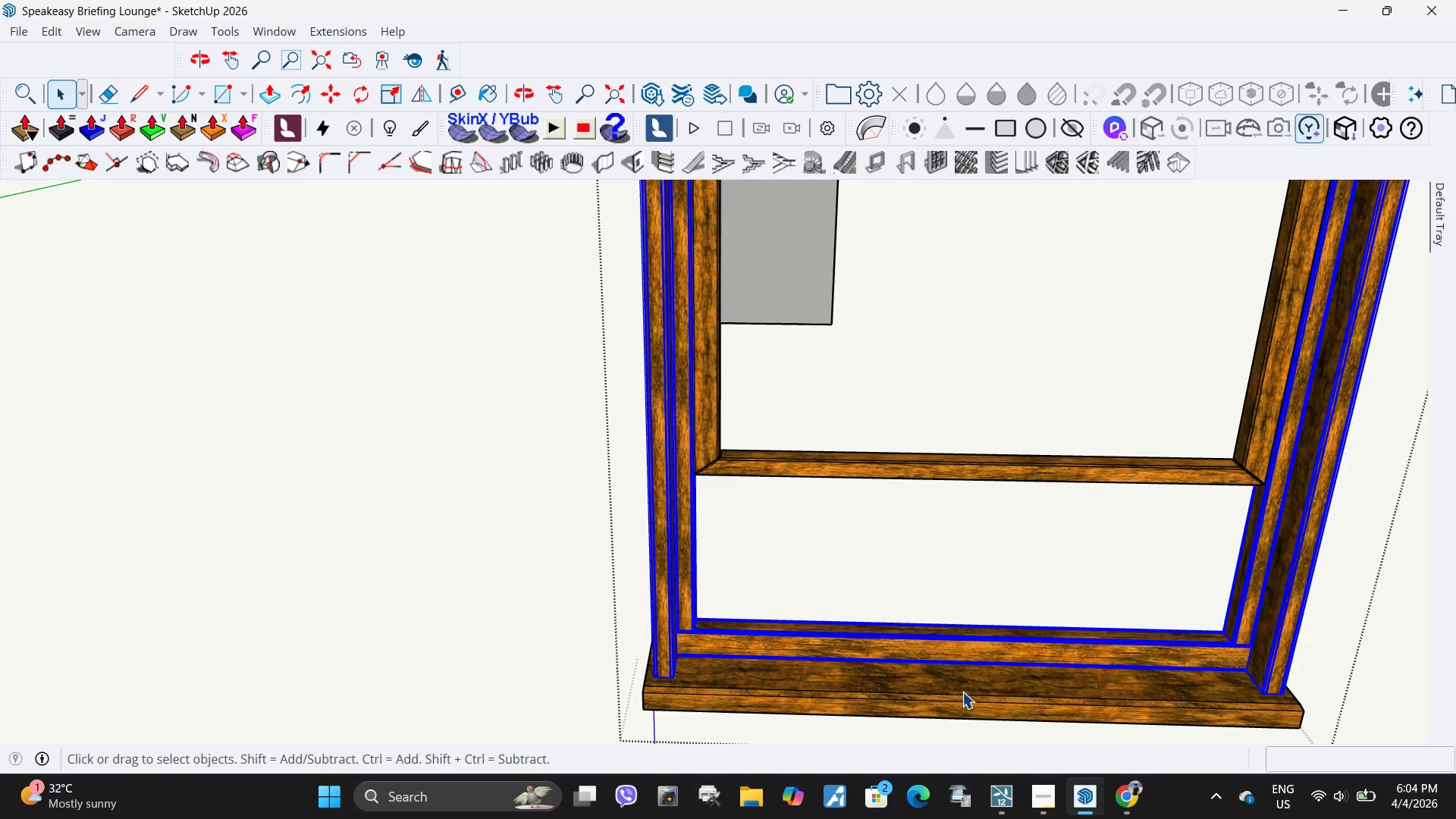 
key(S)
 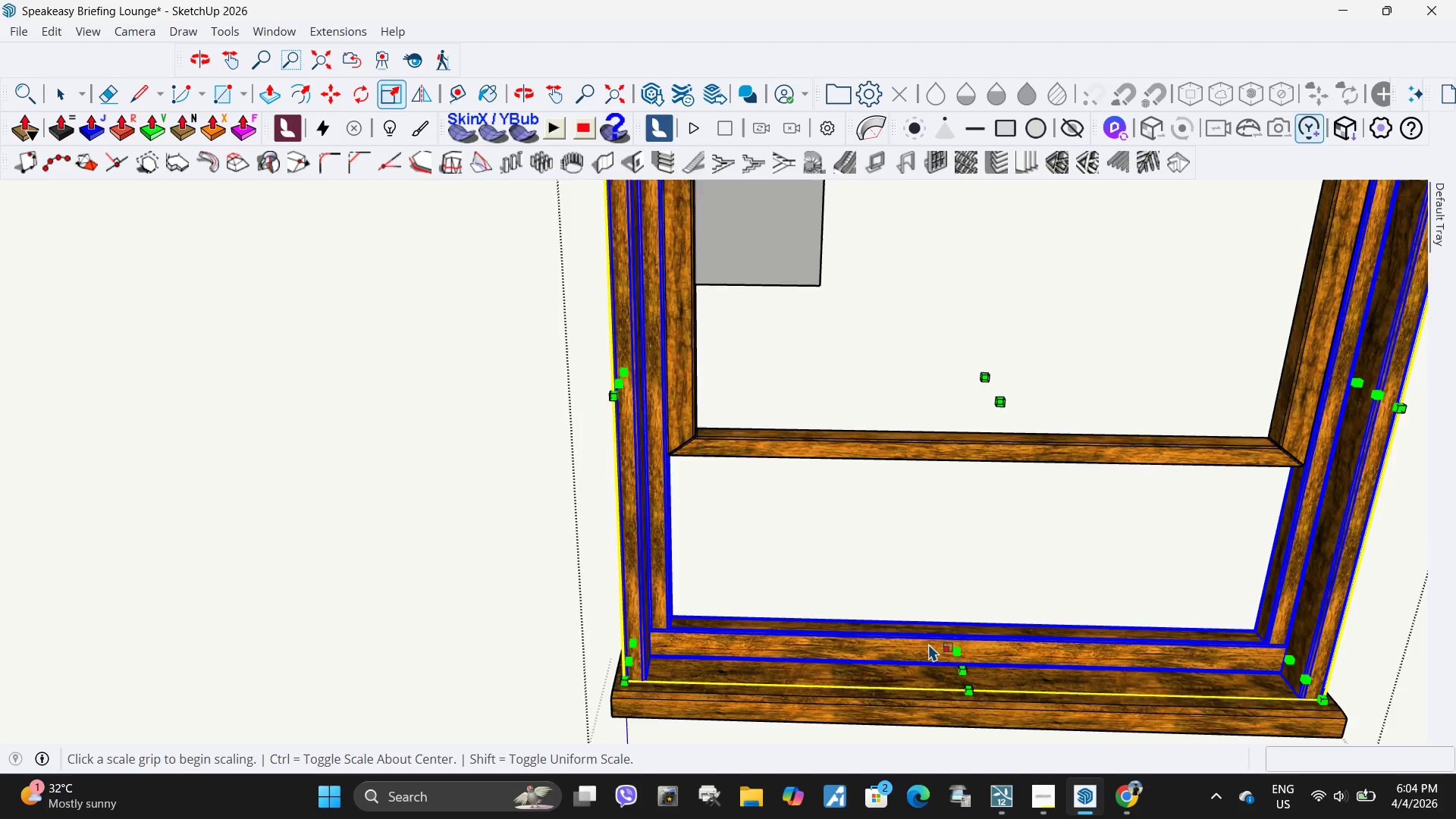 
scroll: coordinate [928, 644], scroll_direction: up, amount: 2.0
 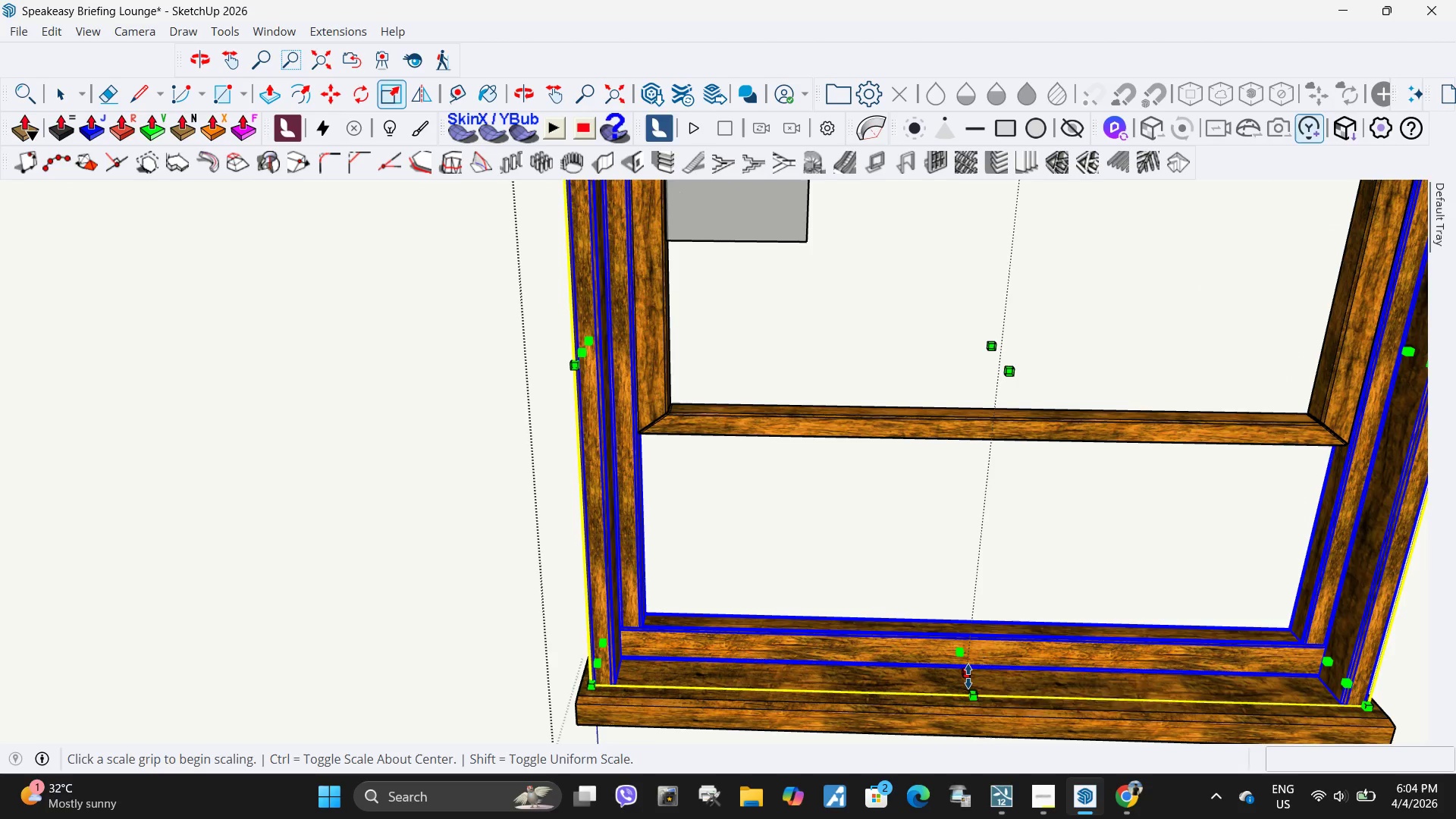 
left_click([968, 676])
 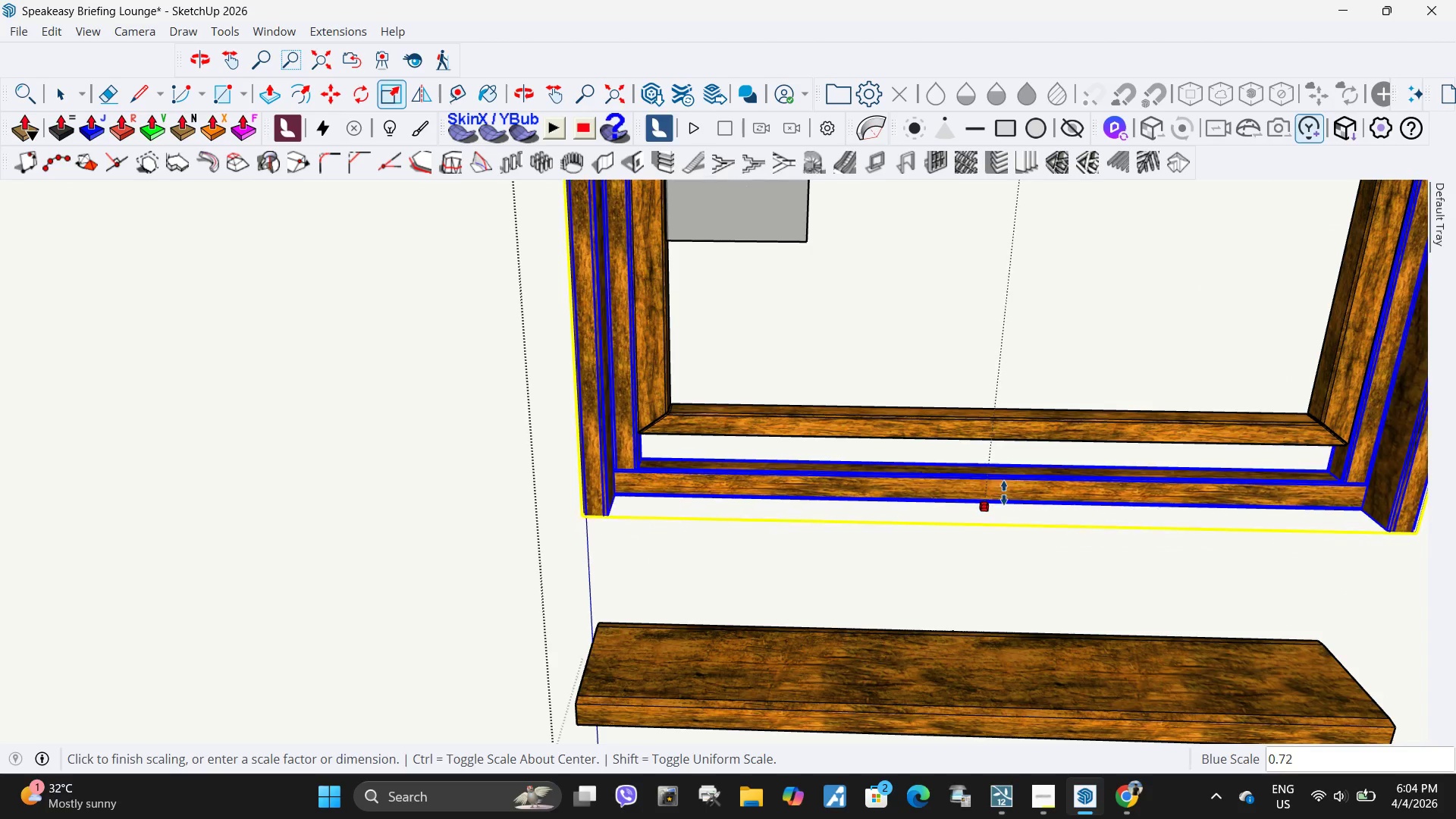 
scroll: coordinate [1006, 486], scroll_direction: up, amount: 5.0
 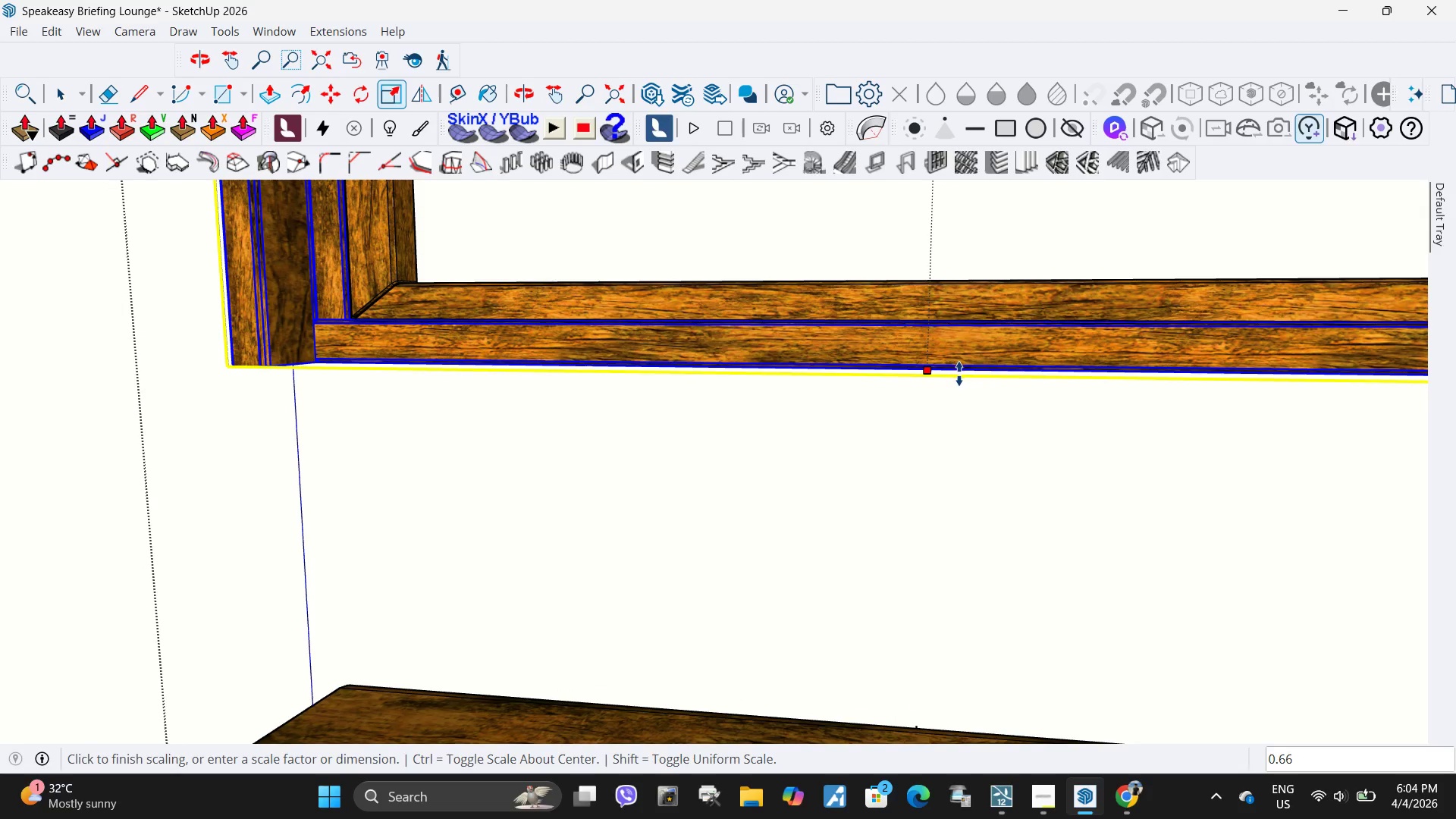 
left_click([968, 366])
 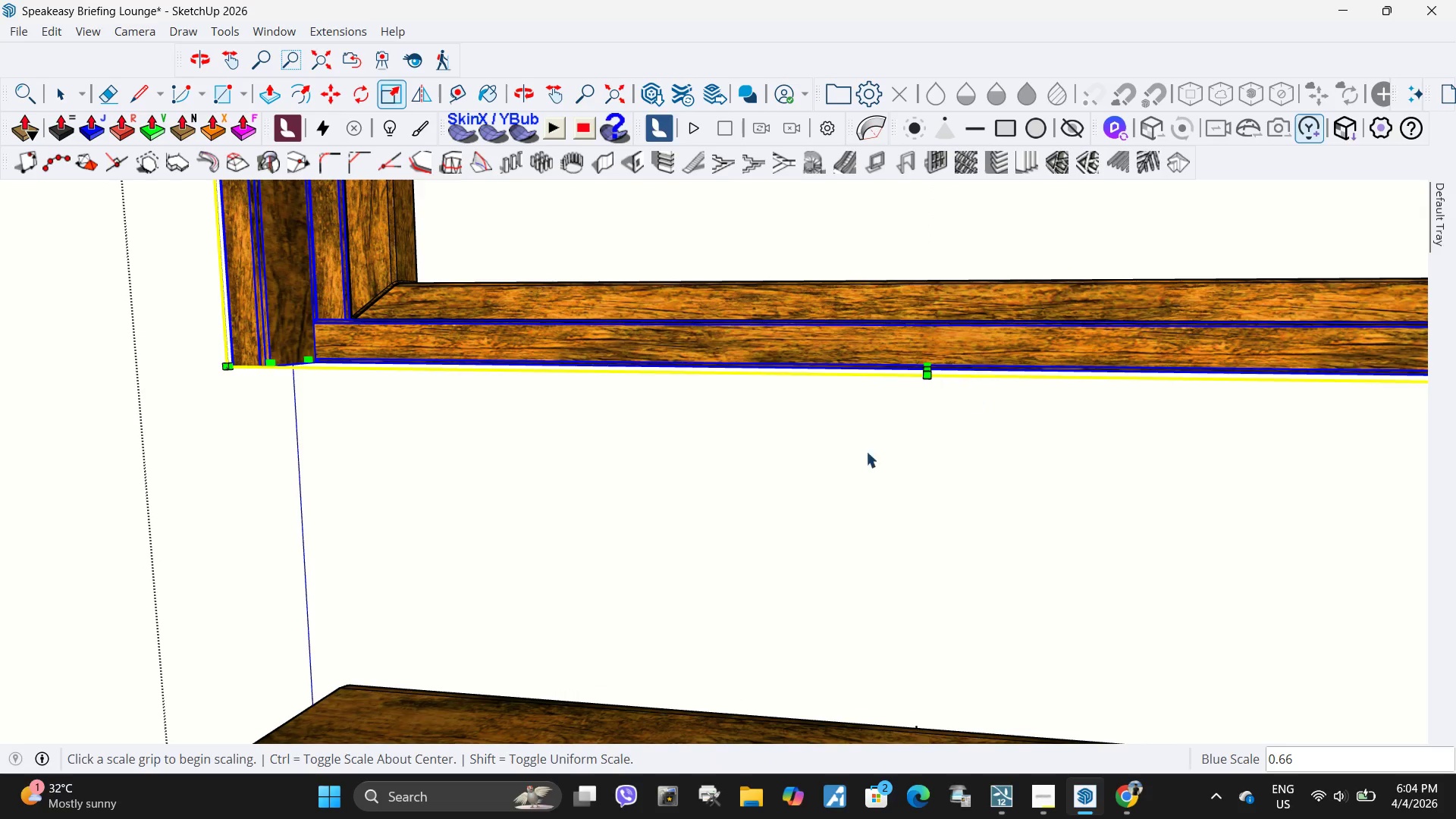 
key(Space)
 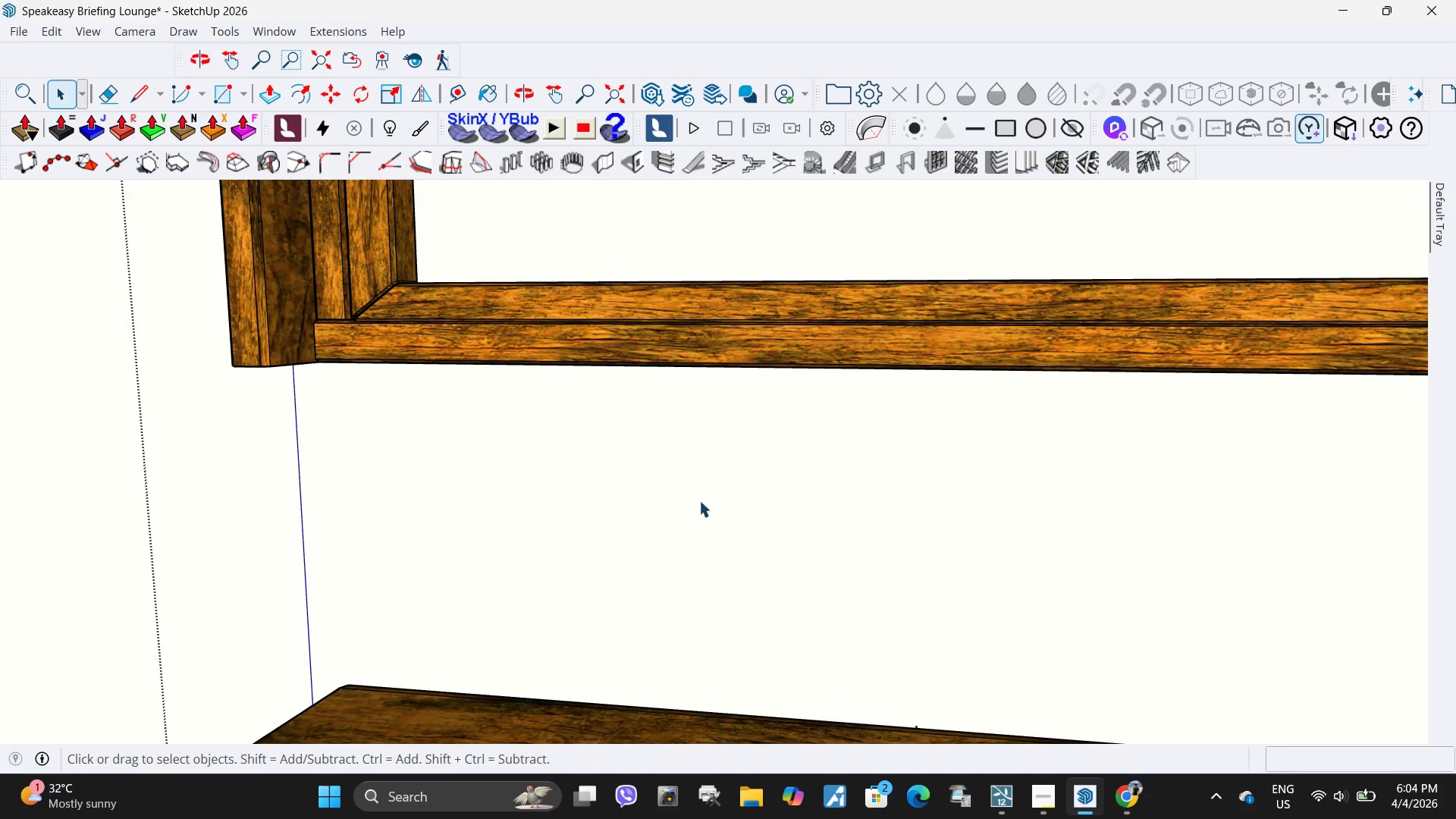 
scroll: coordinate [711, 496], scroll_direction: down, amount: 5.0
 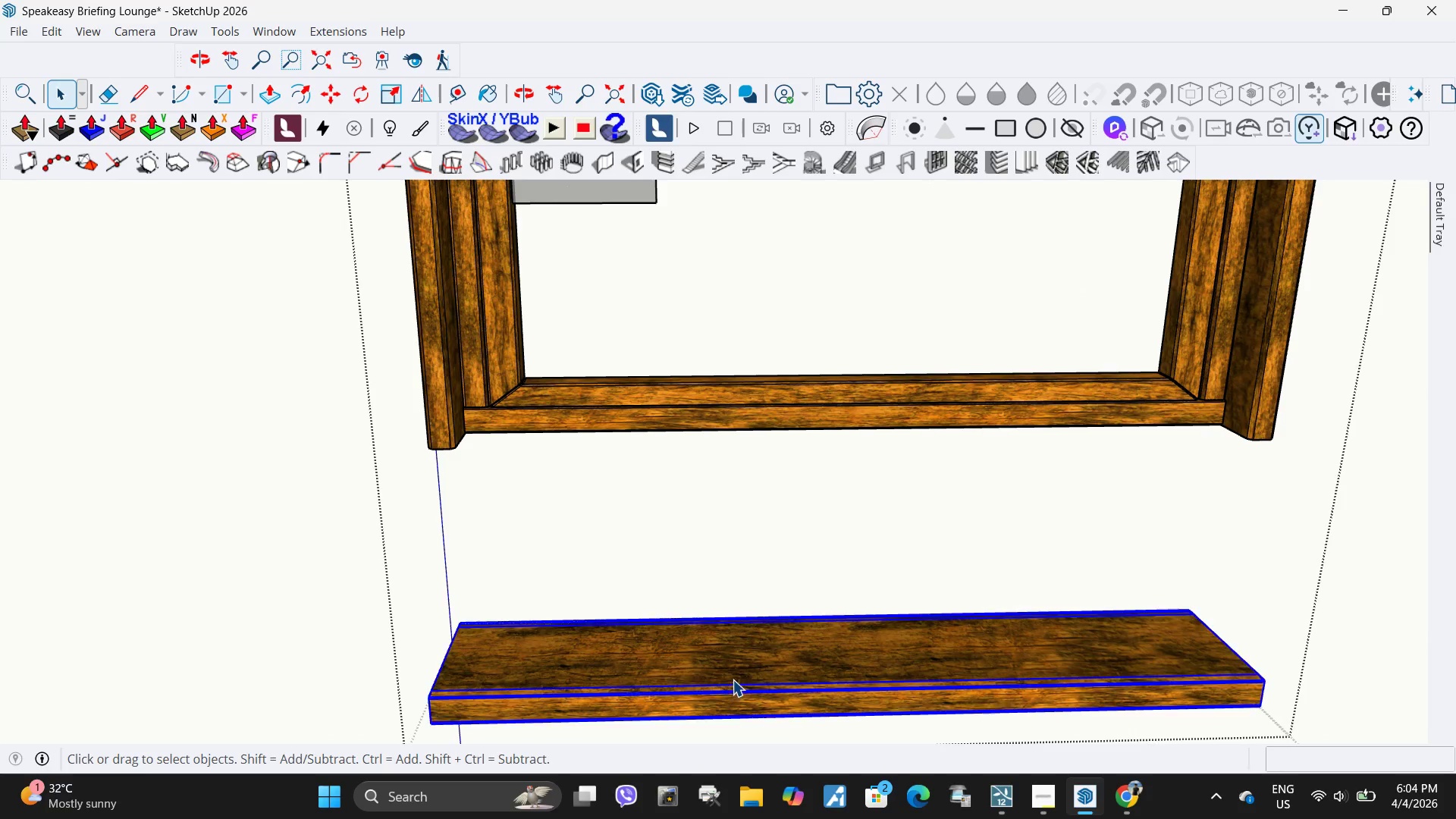 
key(M)
 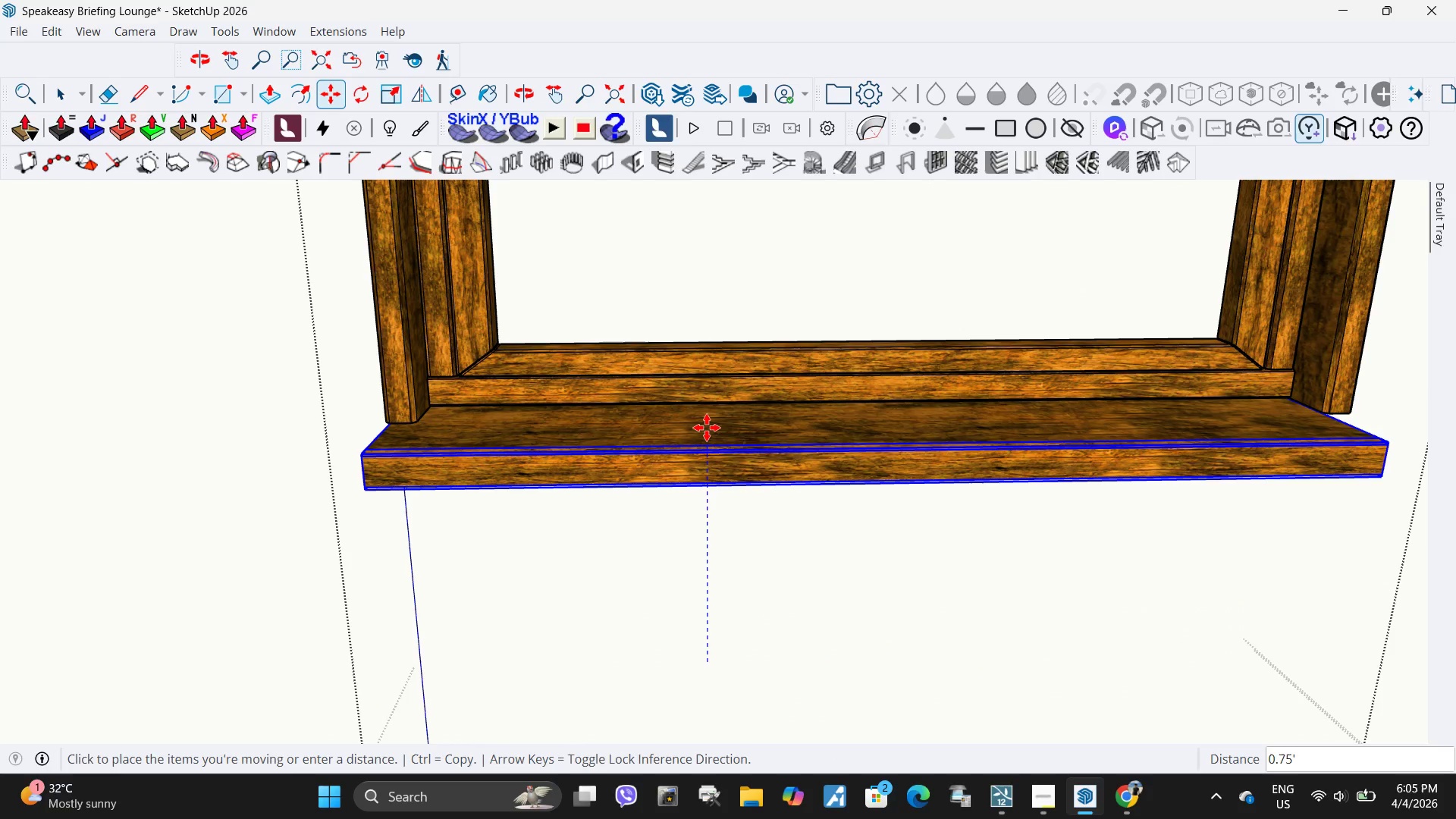 
scroll: coordinate [710, 635], scroll_direction: up, amount: 1.0
 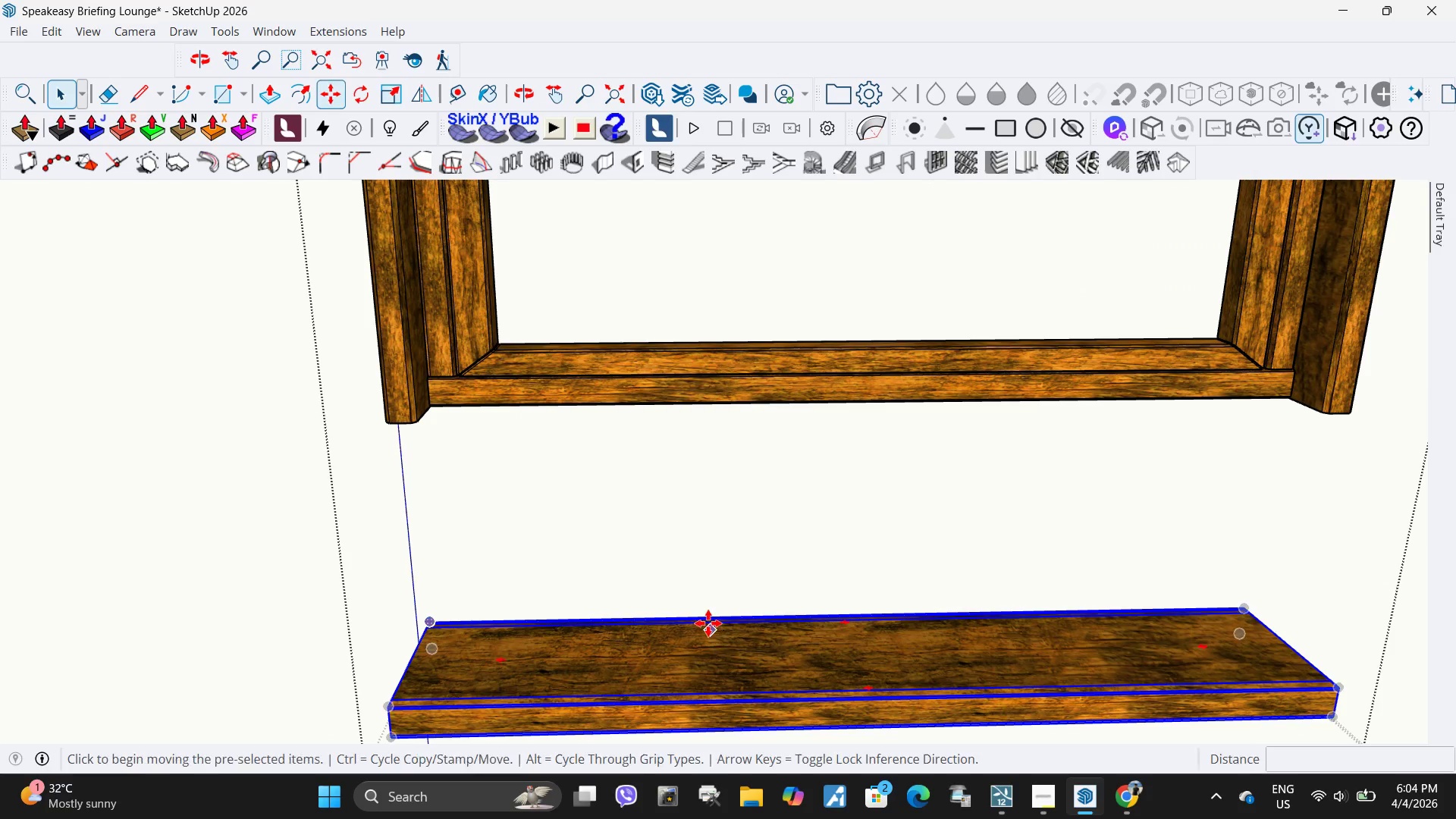 
left_click([707, 425])
 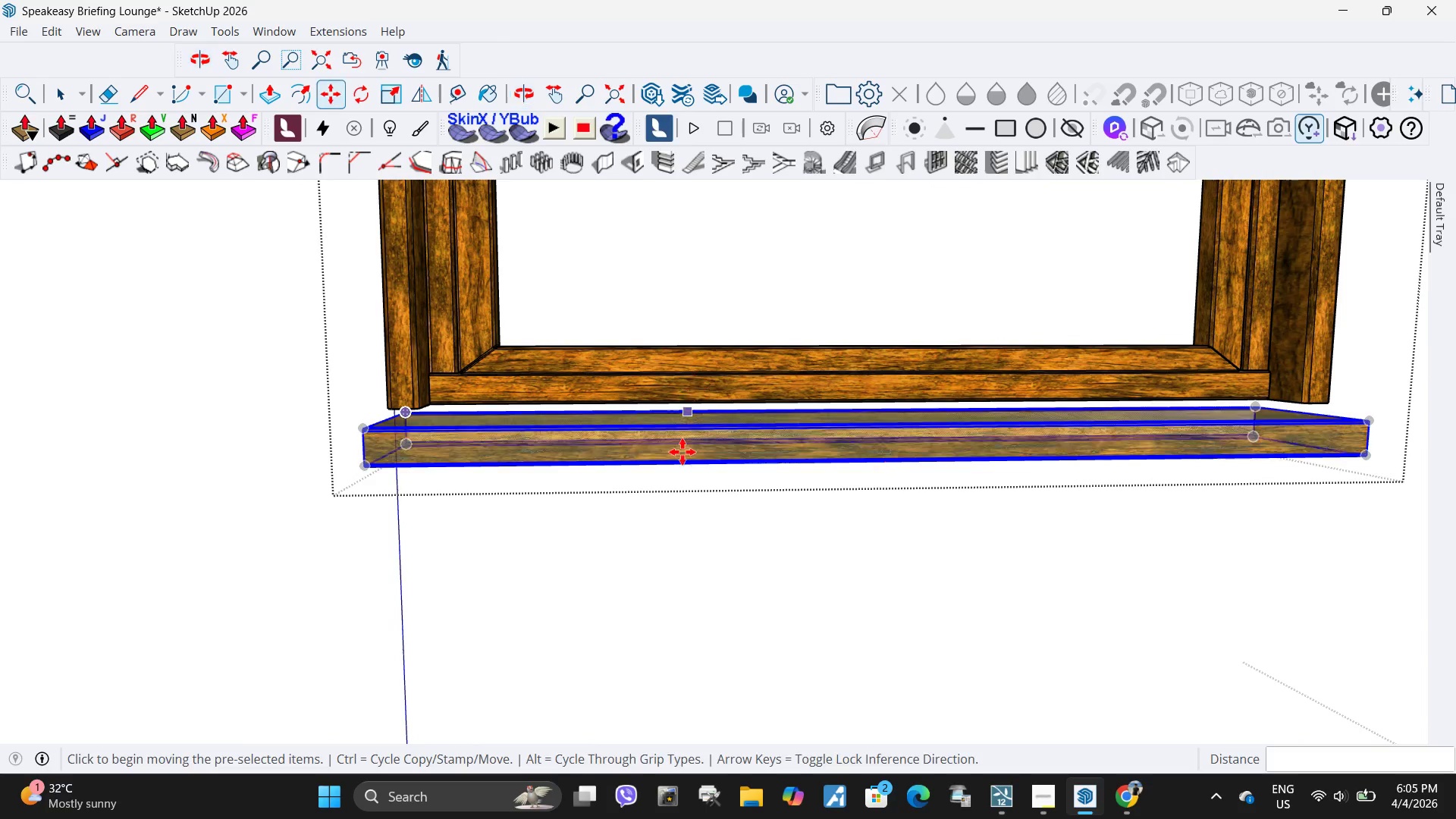 
left_click([711, 622])
 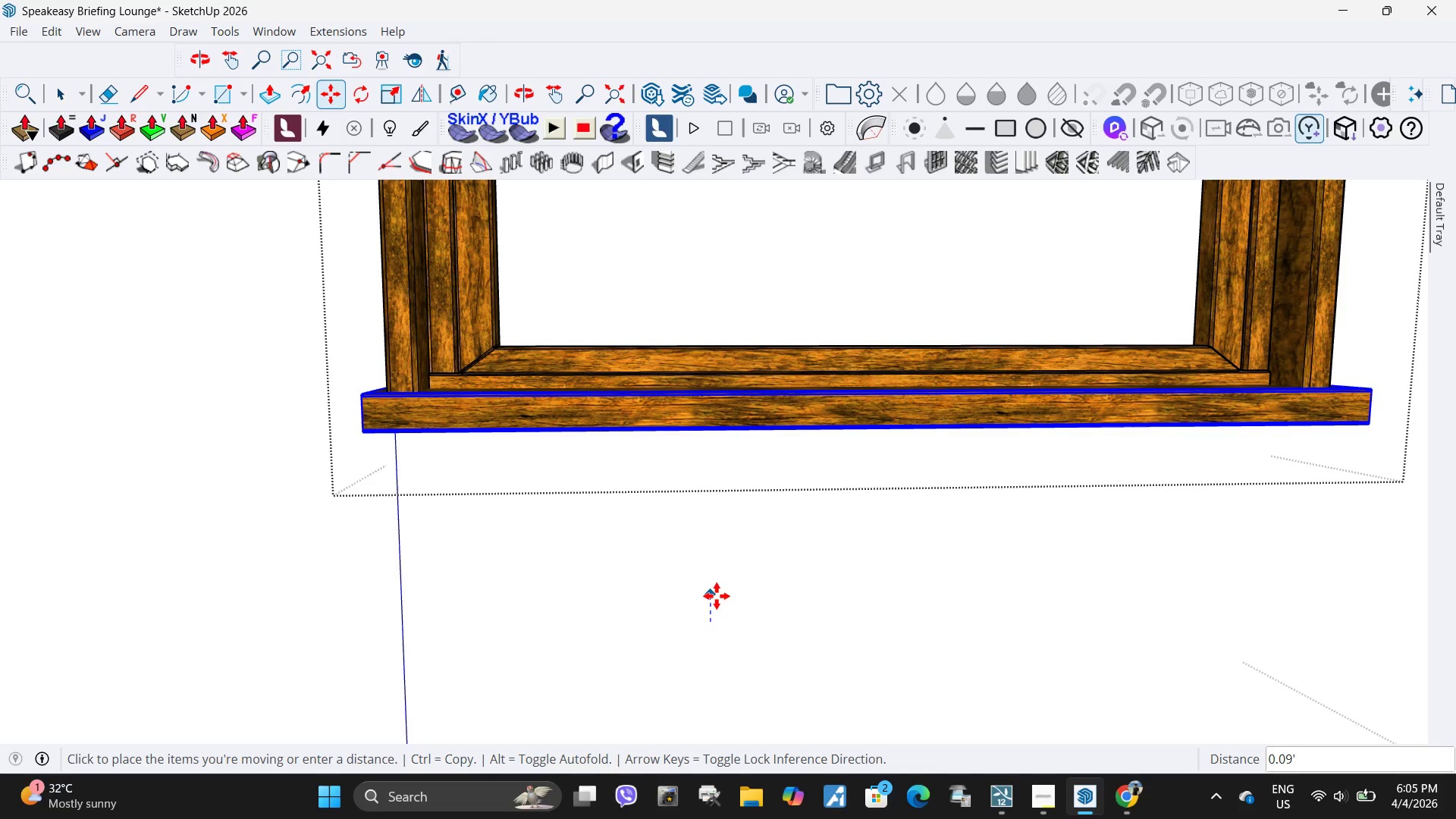 
key(Escape)
 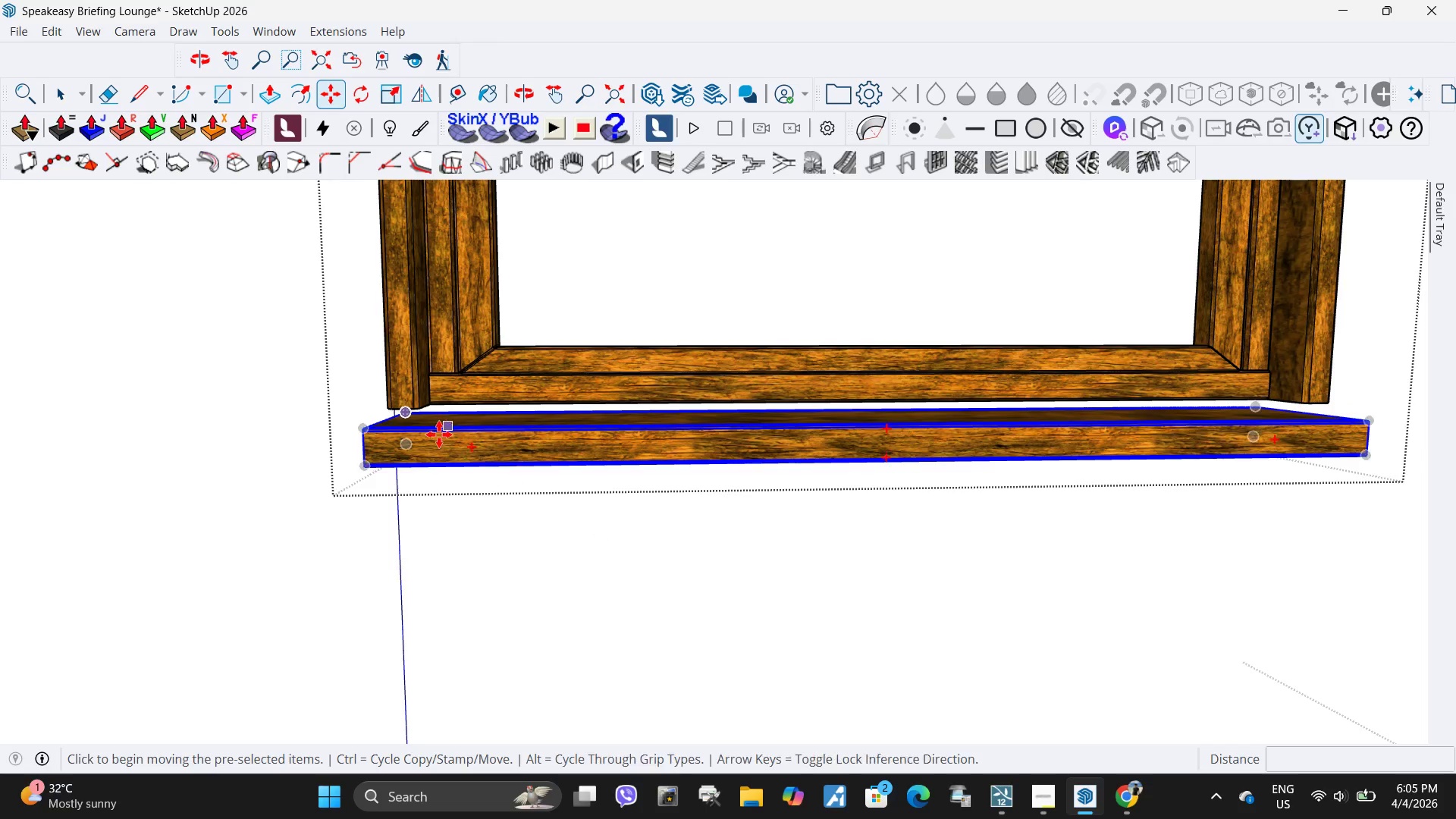 
scroll: coordinate [432, 444], scroll_direction: up, amount: 5.0
 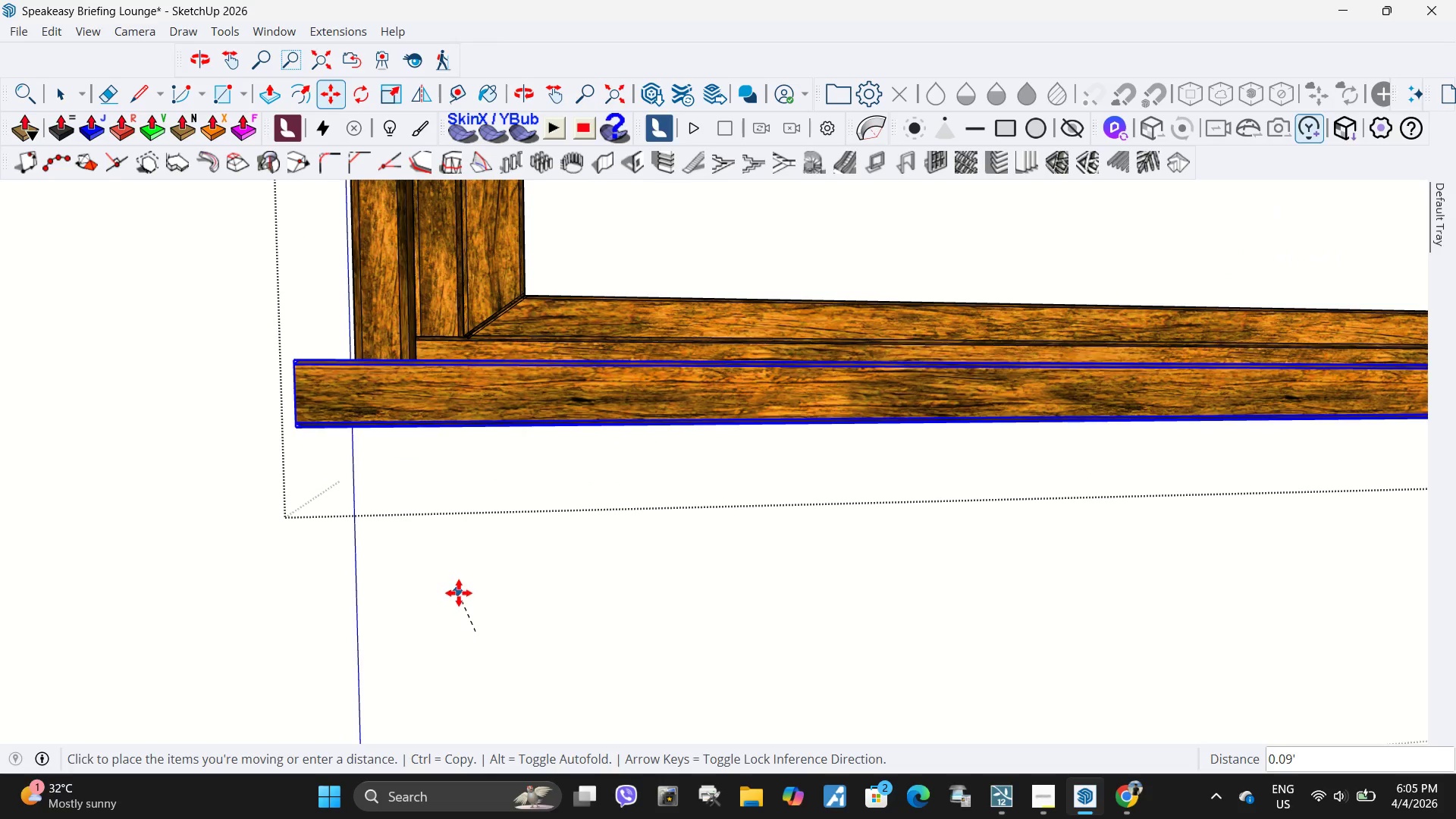 
key(Escape)
 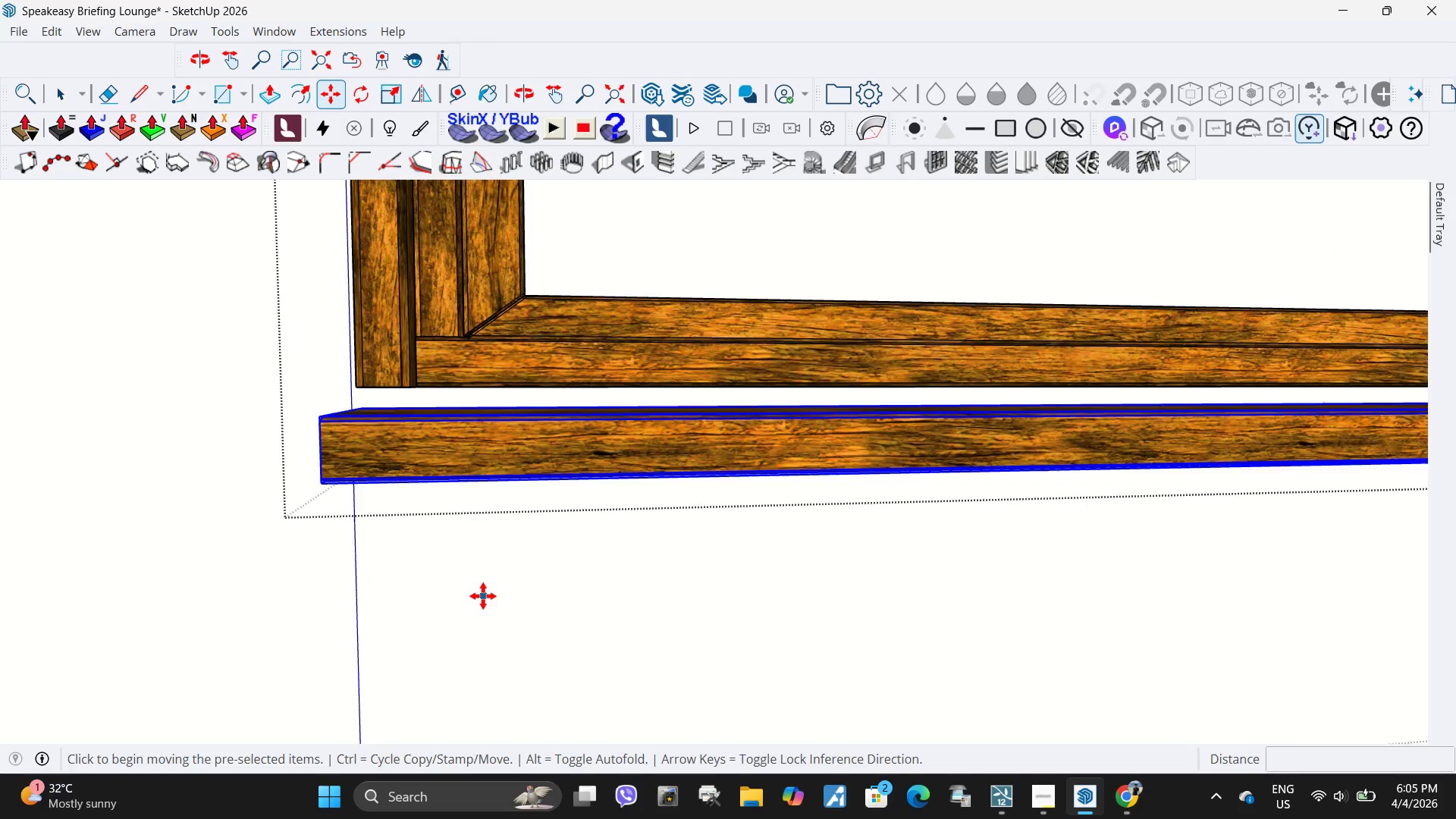 
scroll: coordinate [289, 414], scroll_direction: up, amount: 3.0
 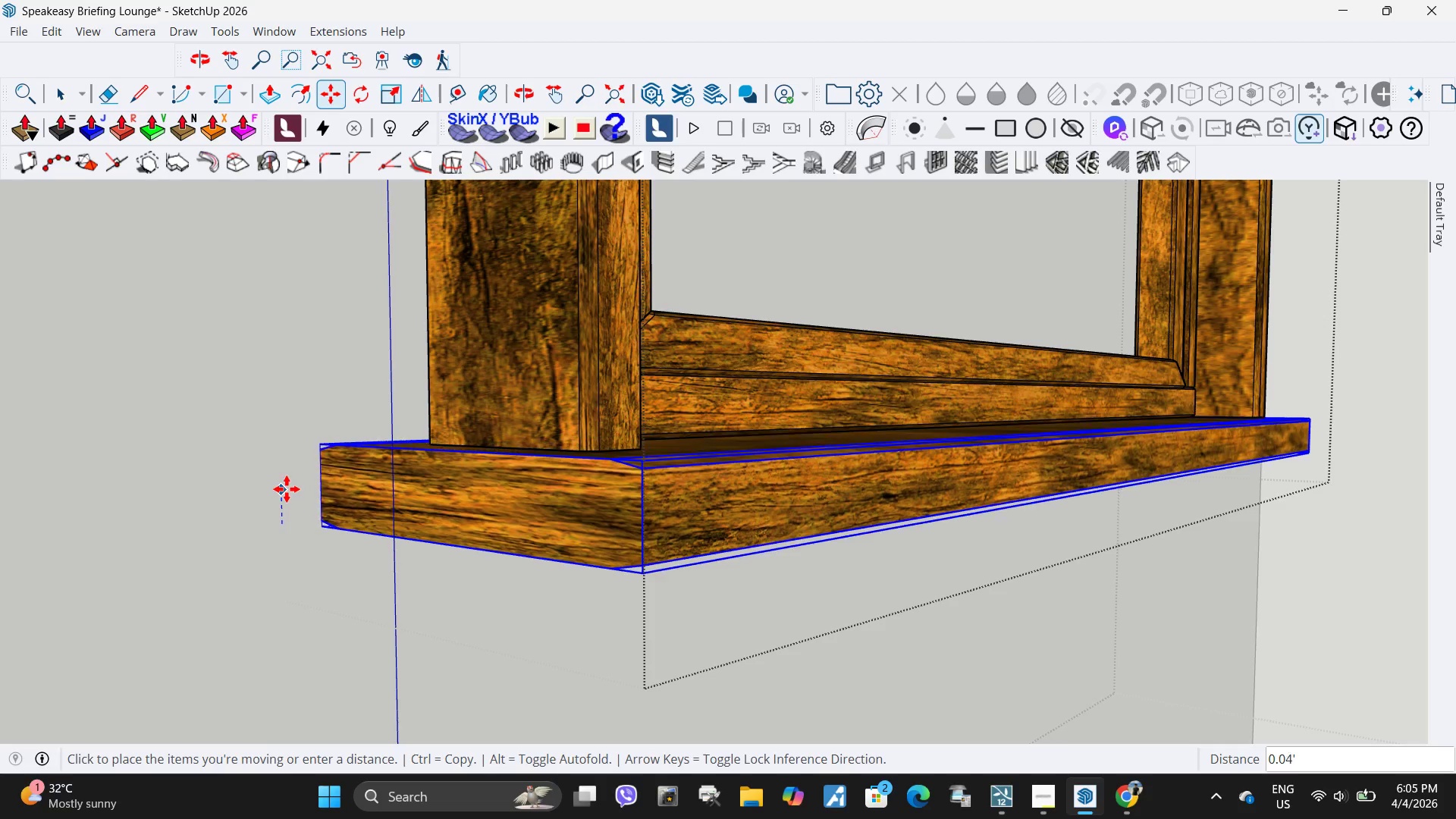 
wait(7.2)
 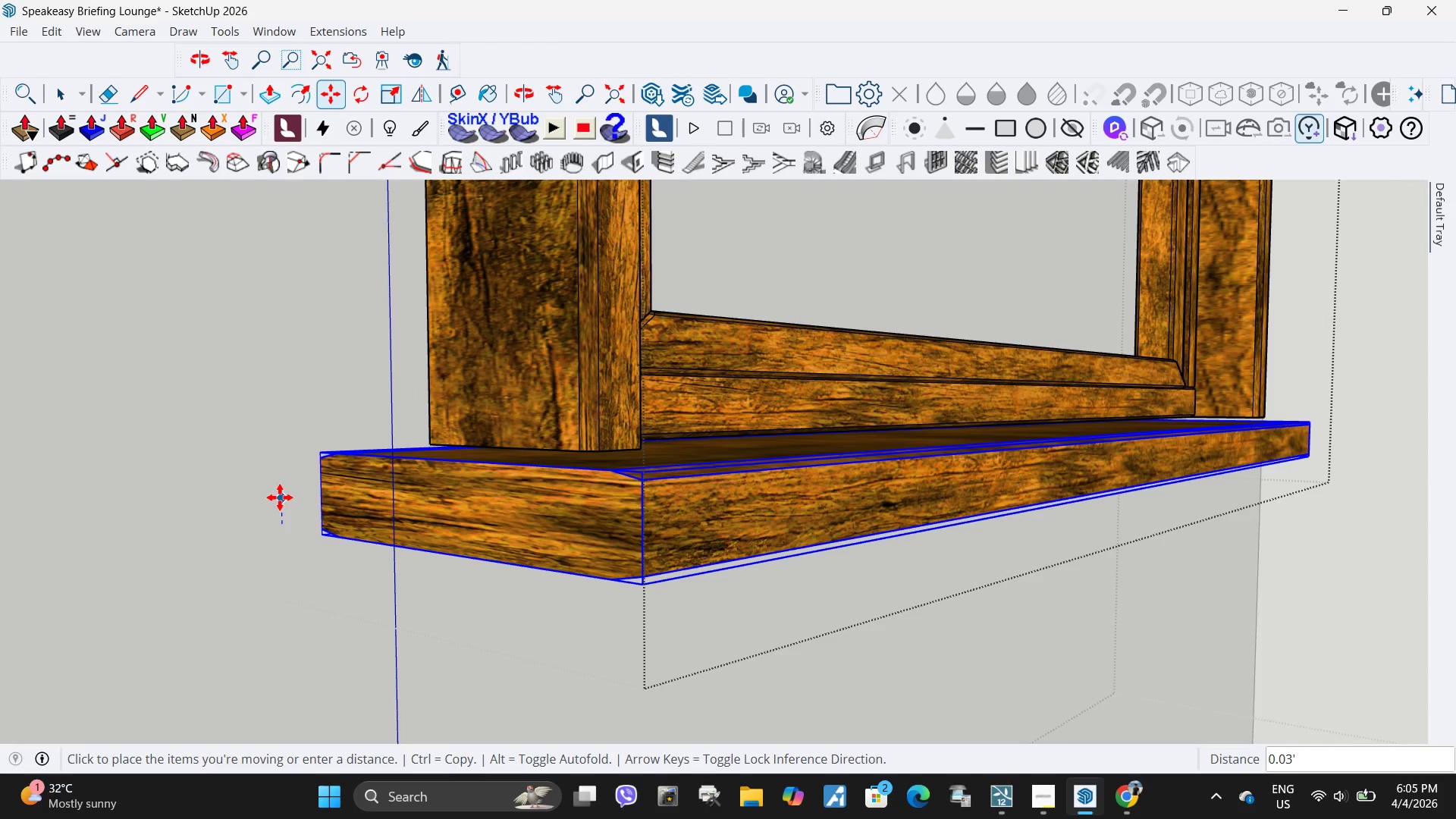 
left_click([288, 488])
 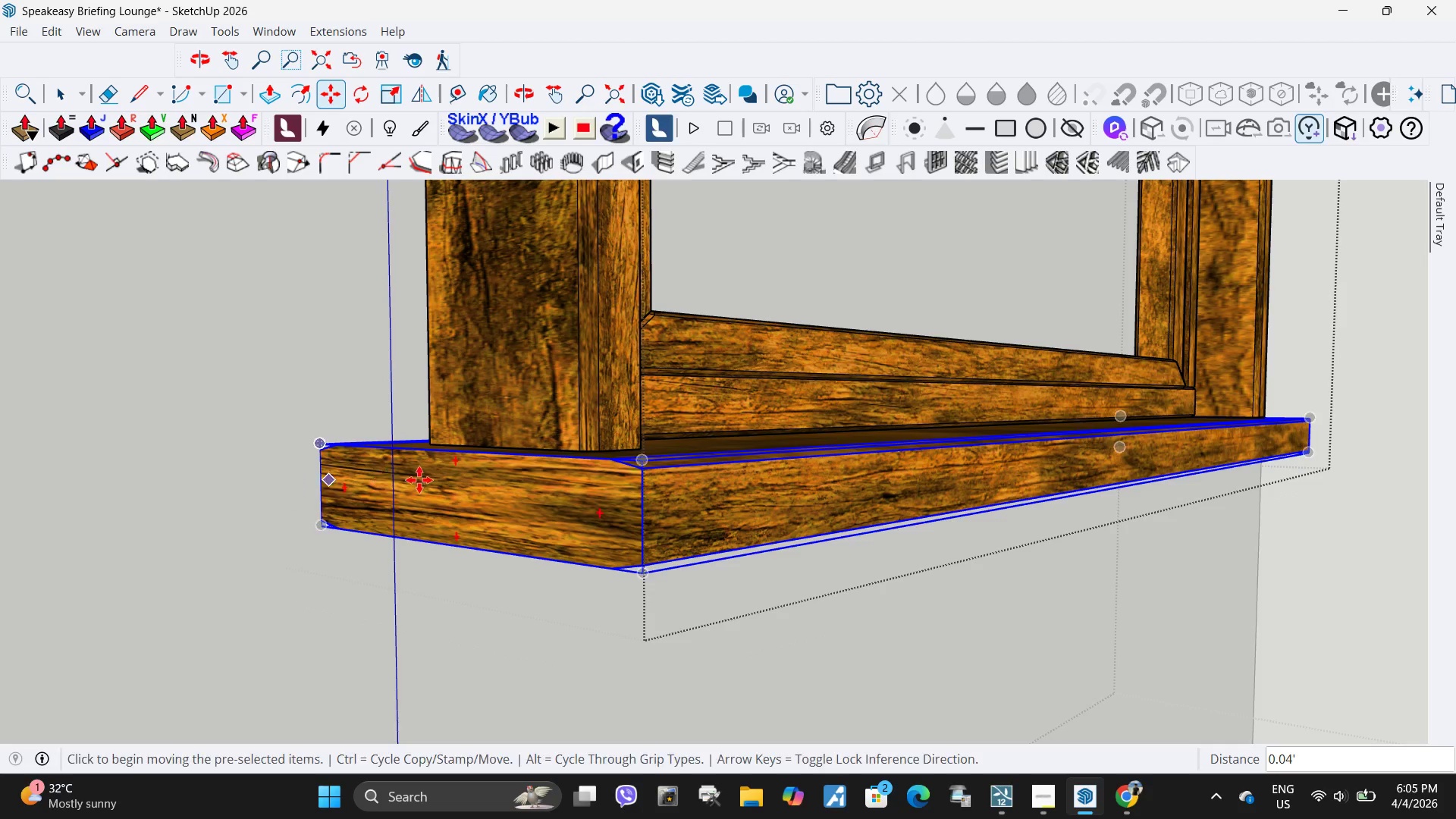 
scroll: coordinate [668, 486], scroll_direction: up, amount: 15.0
 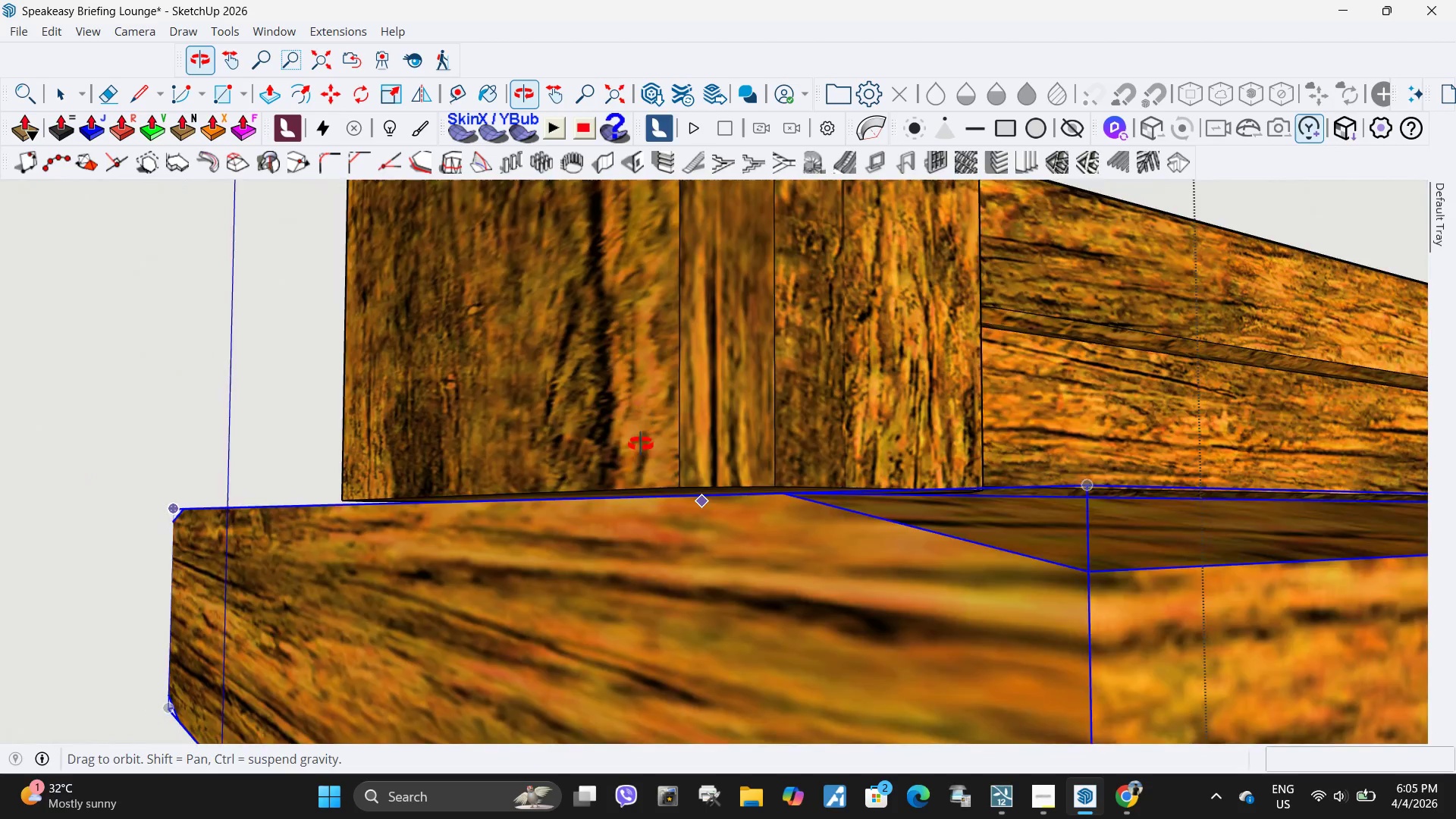 
key(Space)
 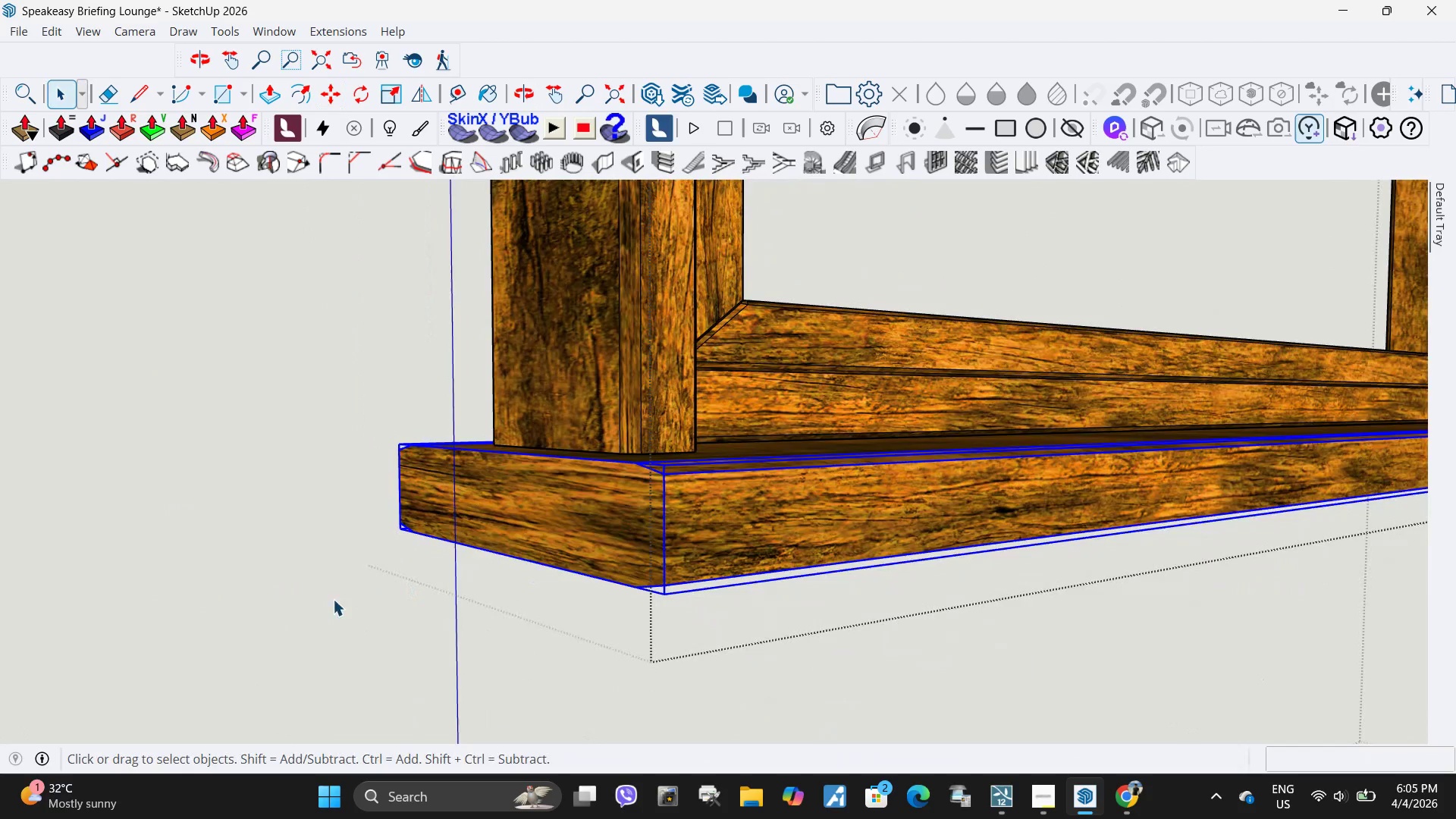 
key(Escape)
 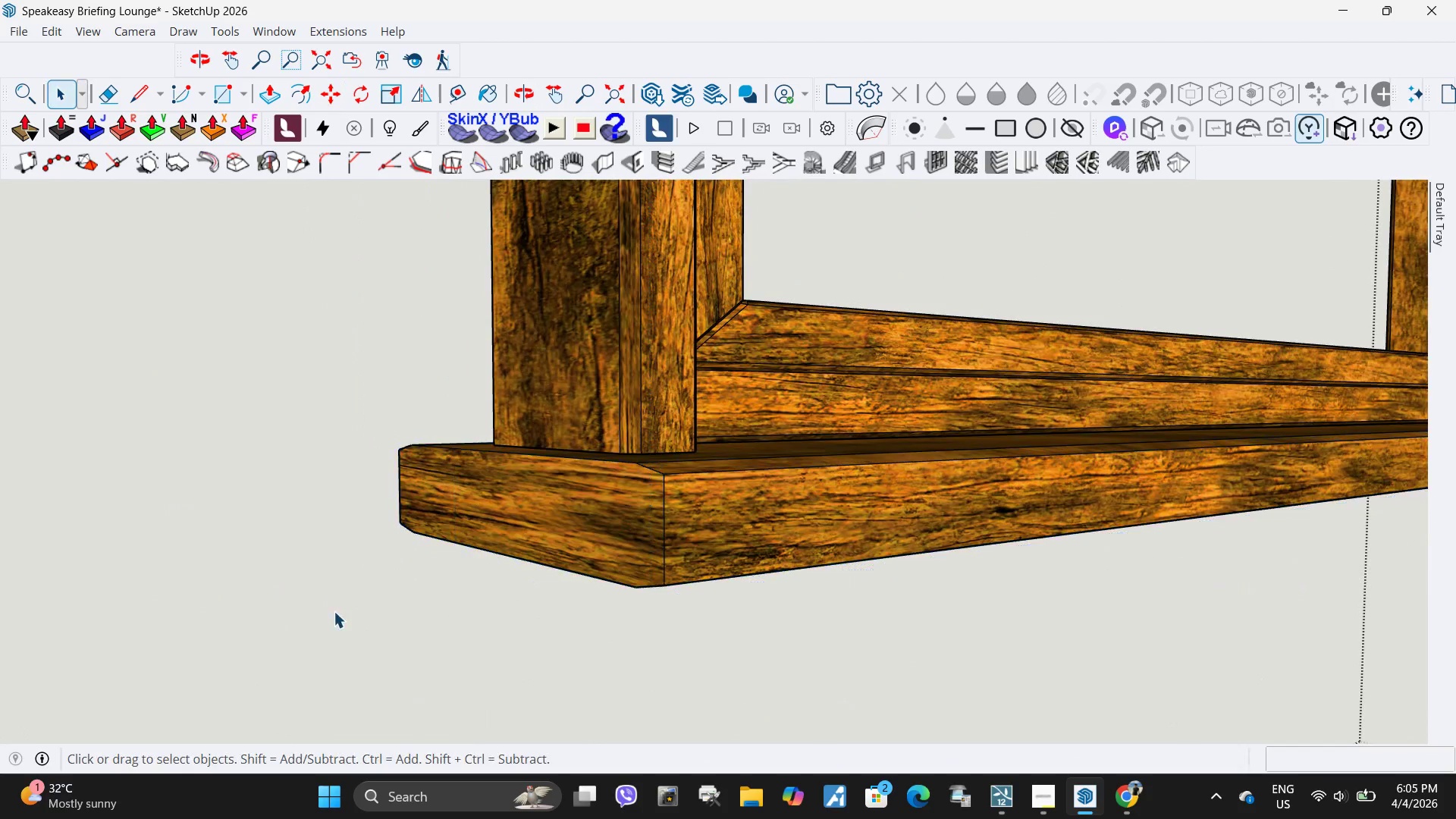 
scroll: coordinate [475, 457], scroll_direction: down, amount: 17.0
 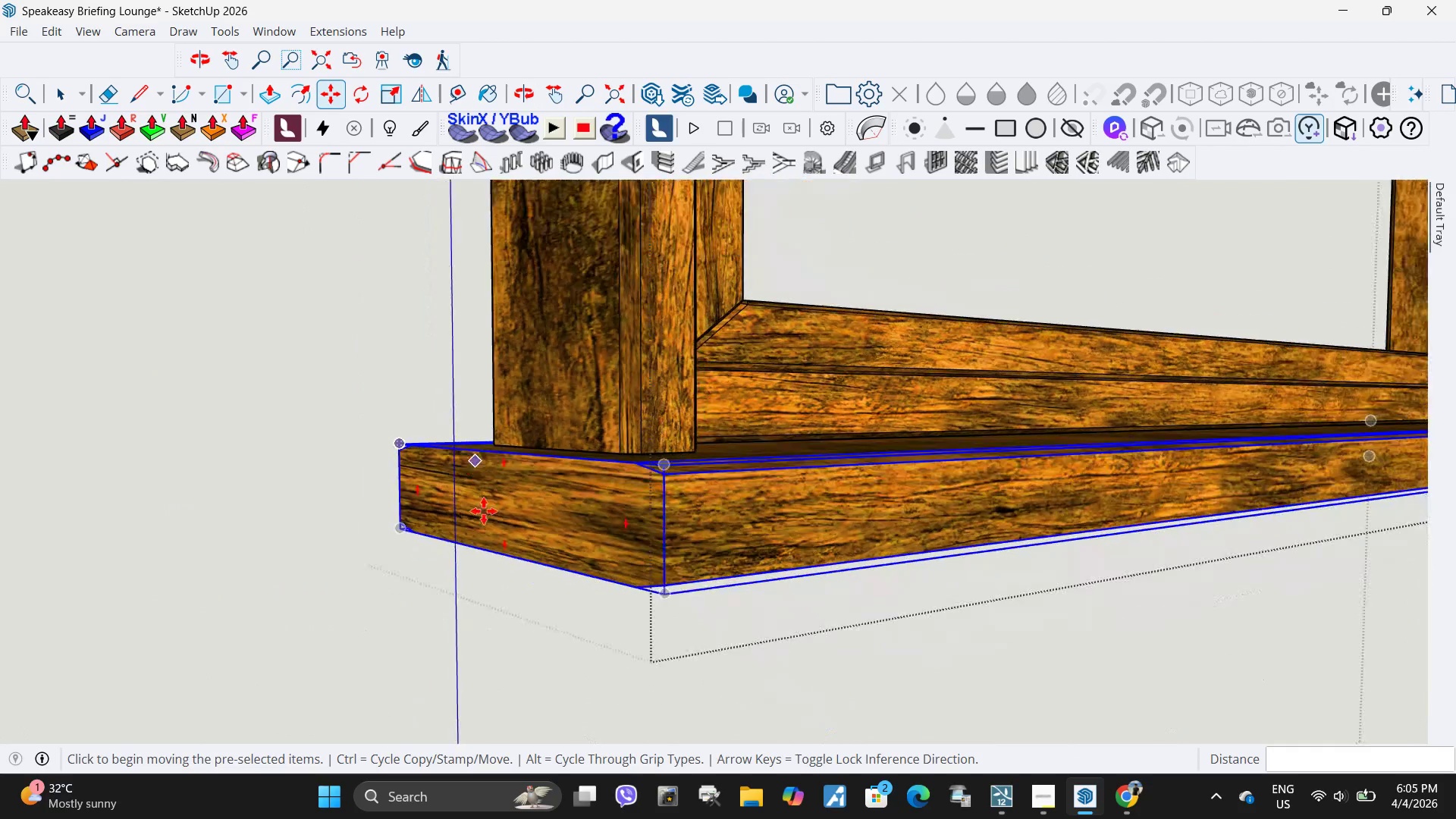 
left_click([334, 611])
 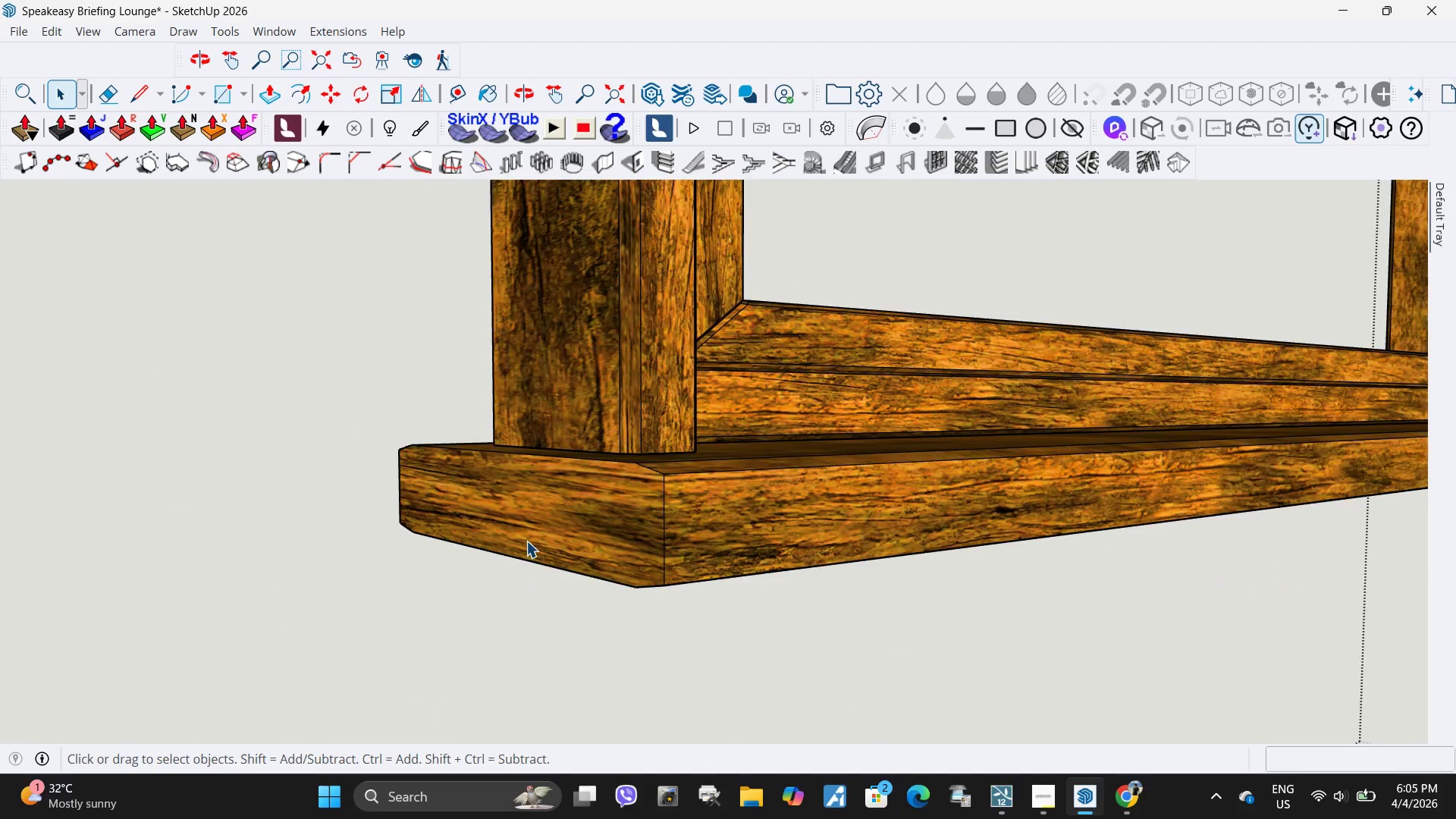 
scroll: coordinate [537, 601], scroll_direction: down, amount: 21.0
 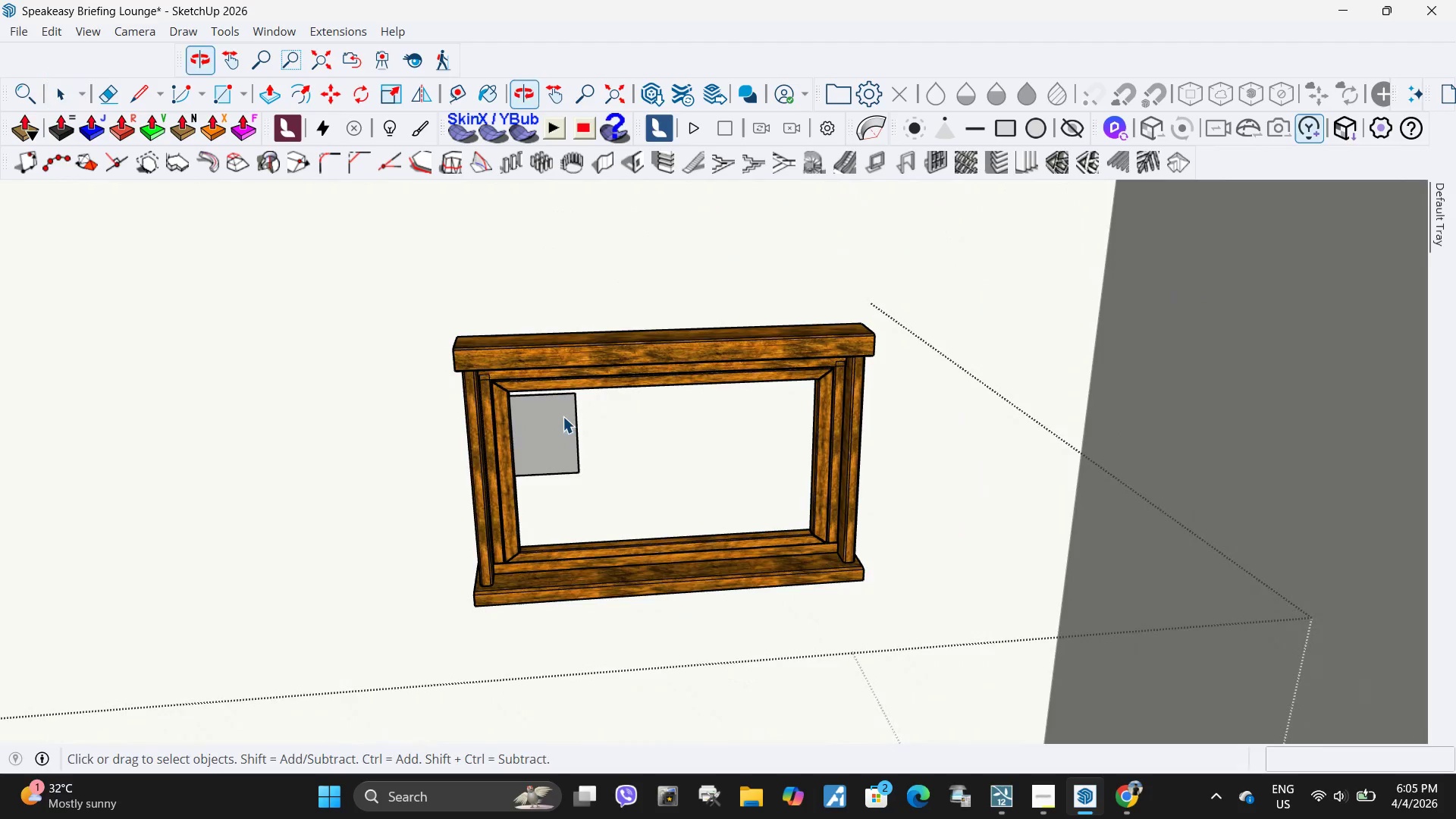 
left_click([562, 416])
 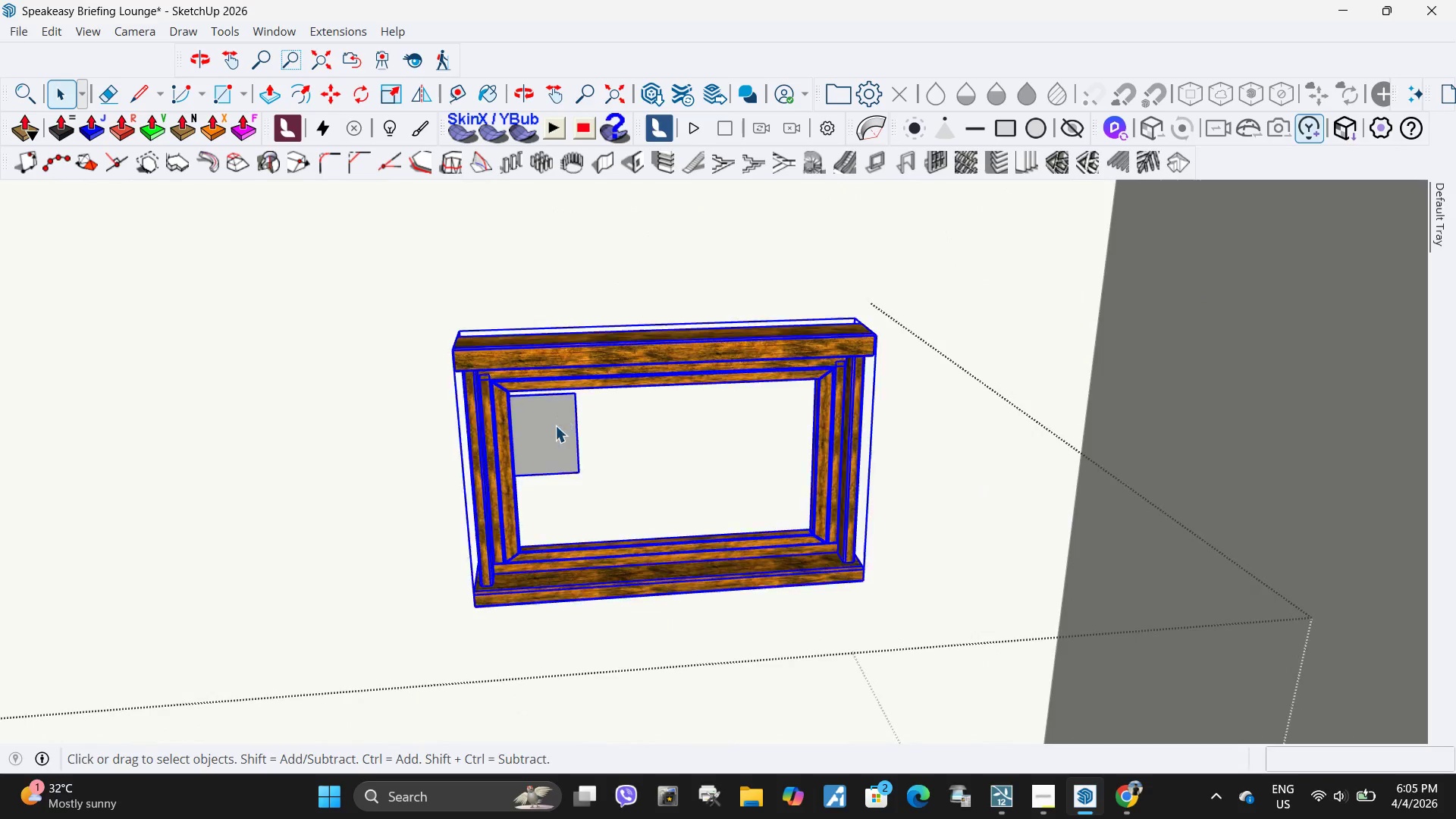 
double_click([559, 441])
 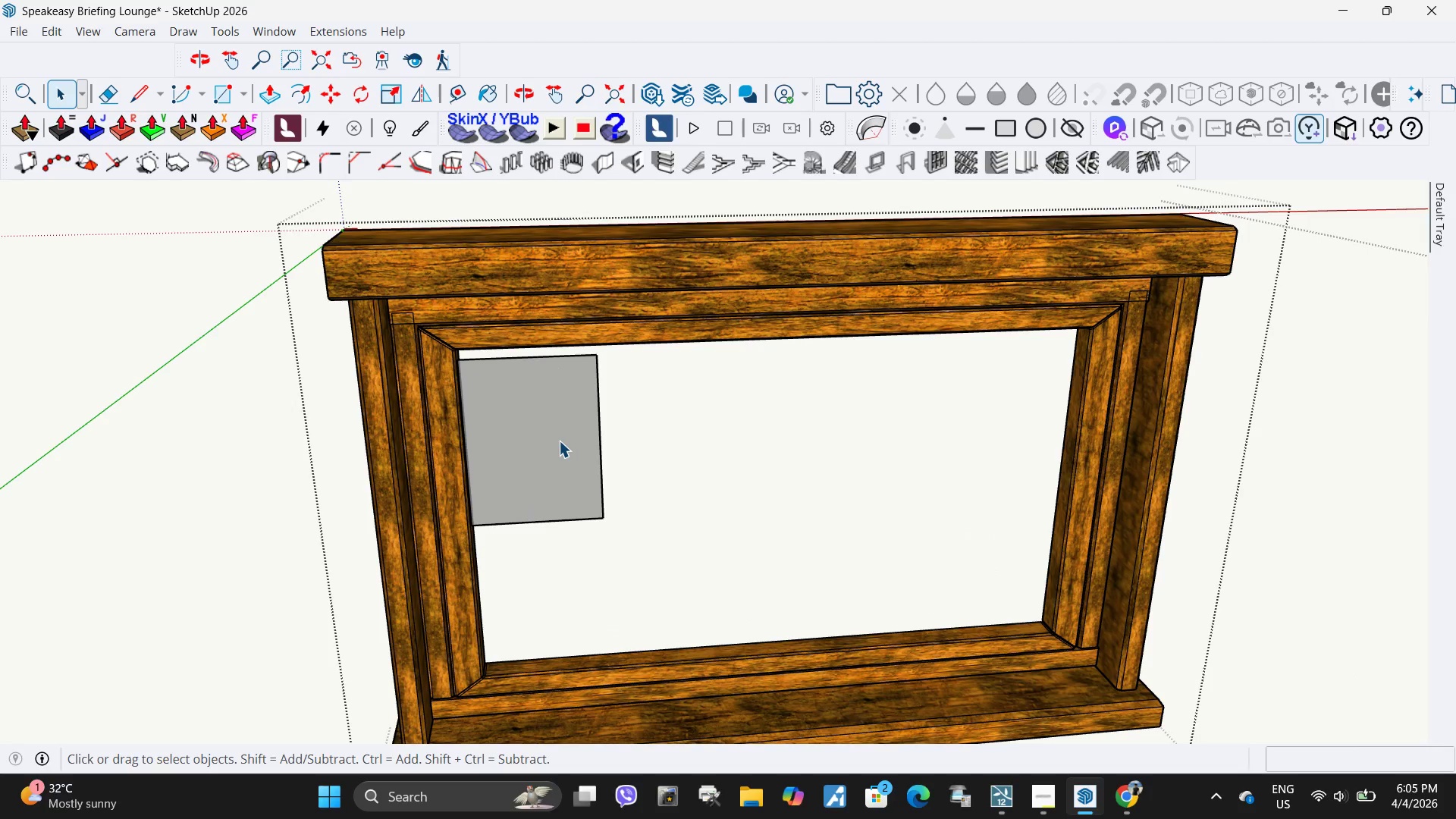 
scroll: coordinate [554, 437], scroll_direction: up, amount: 7.0
 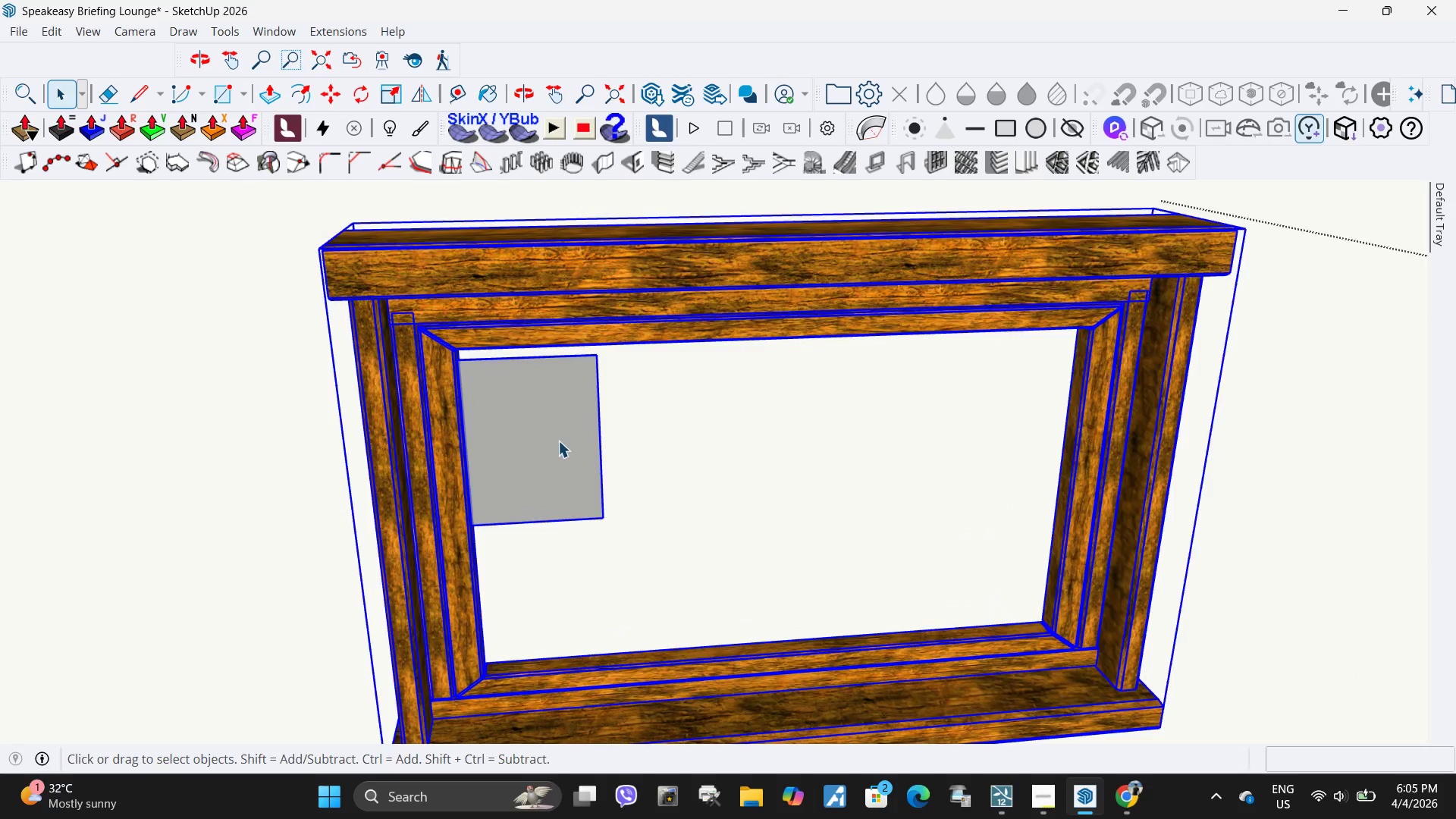 
triple_click([559, 441])
 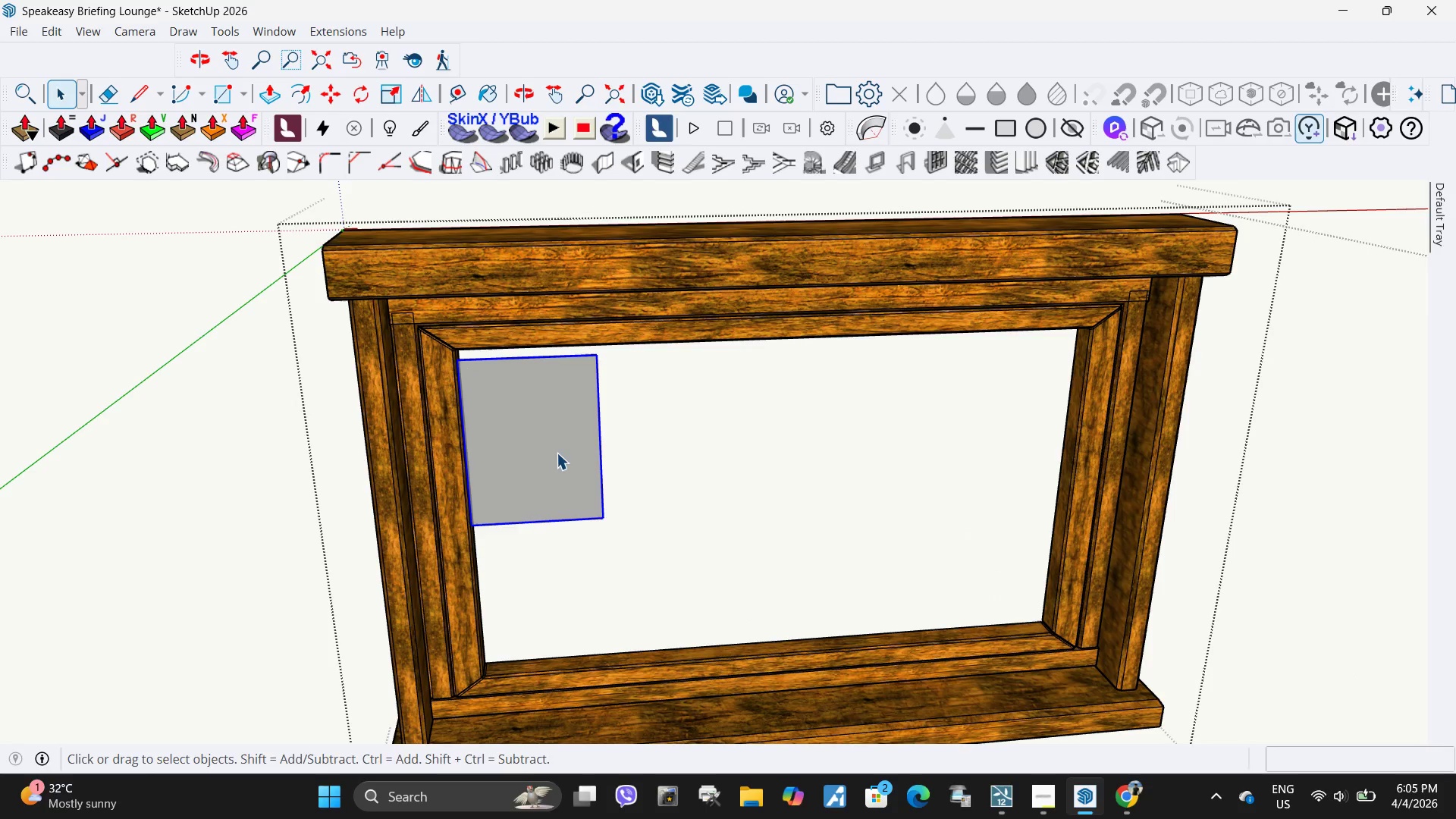 
key(S)
 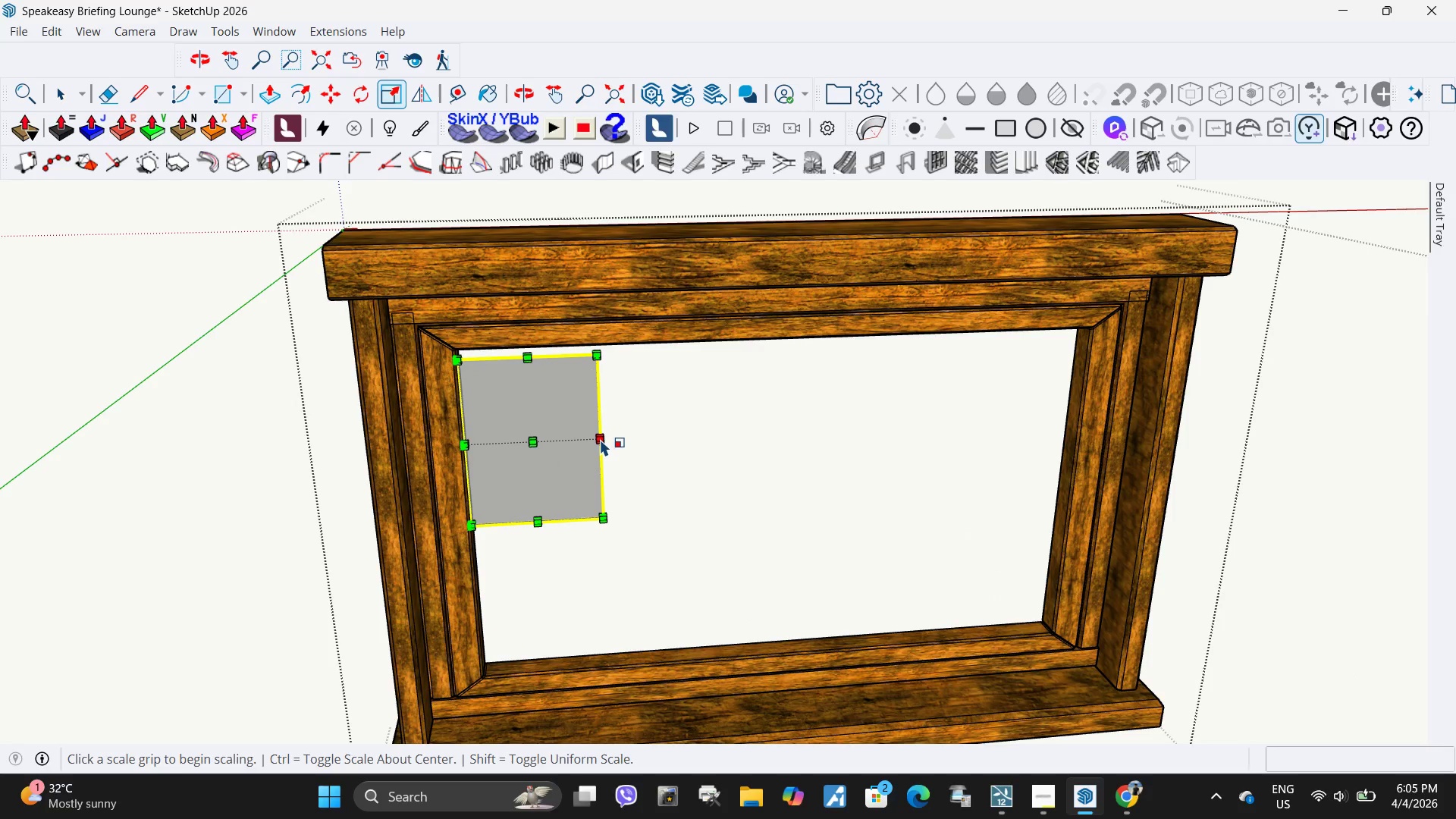 
left_click([600, 439])
 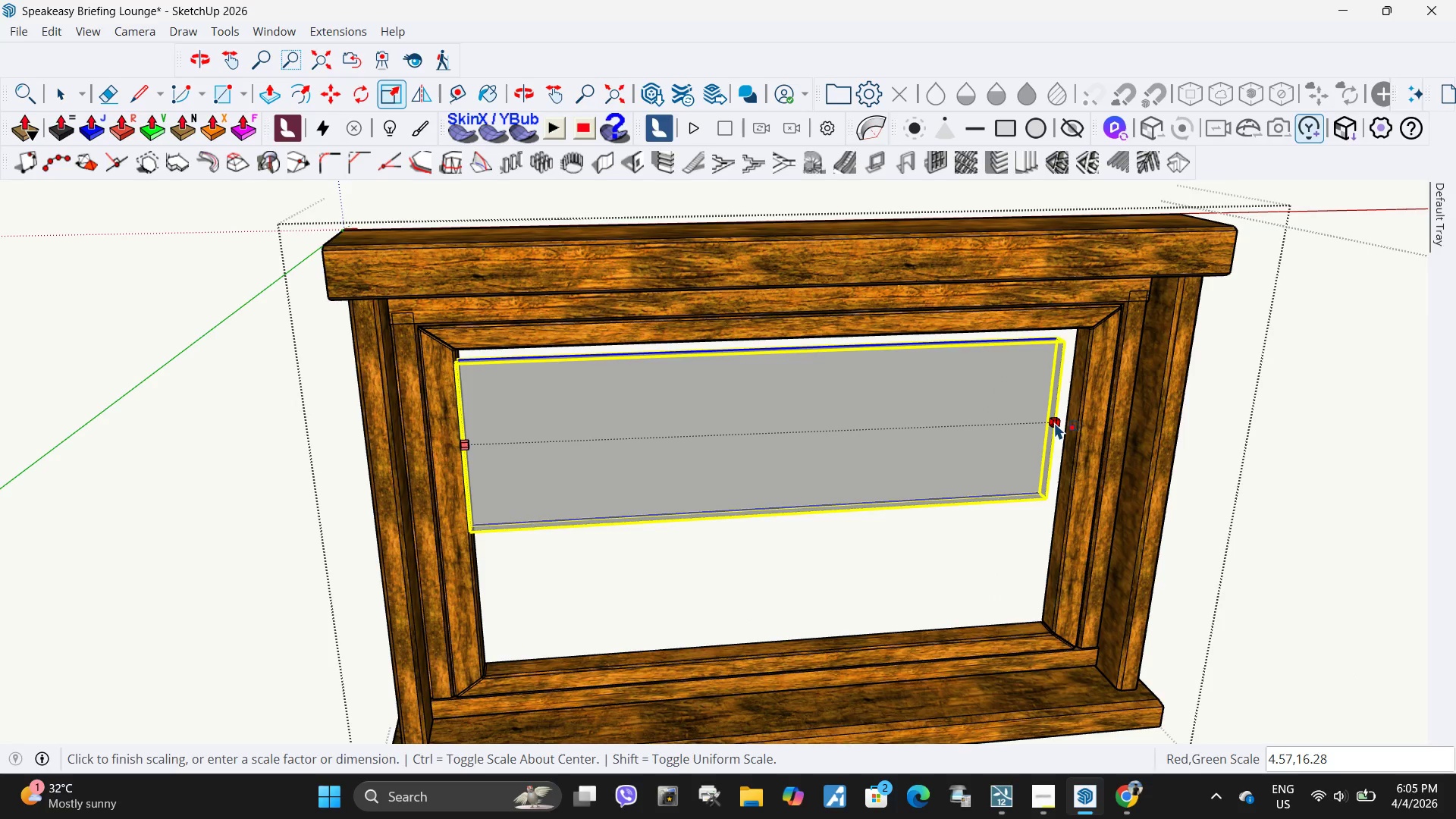 
key(Escape)
 